 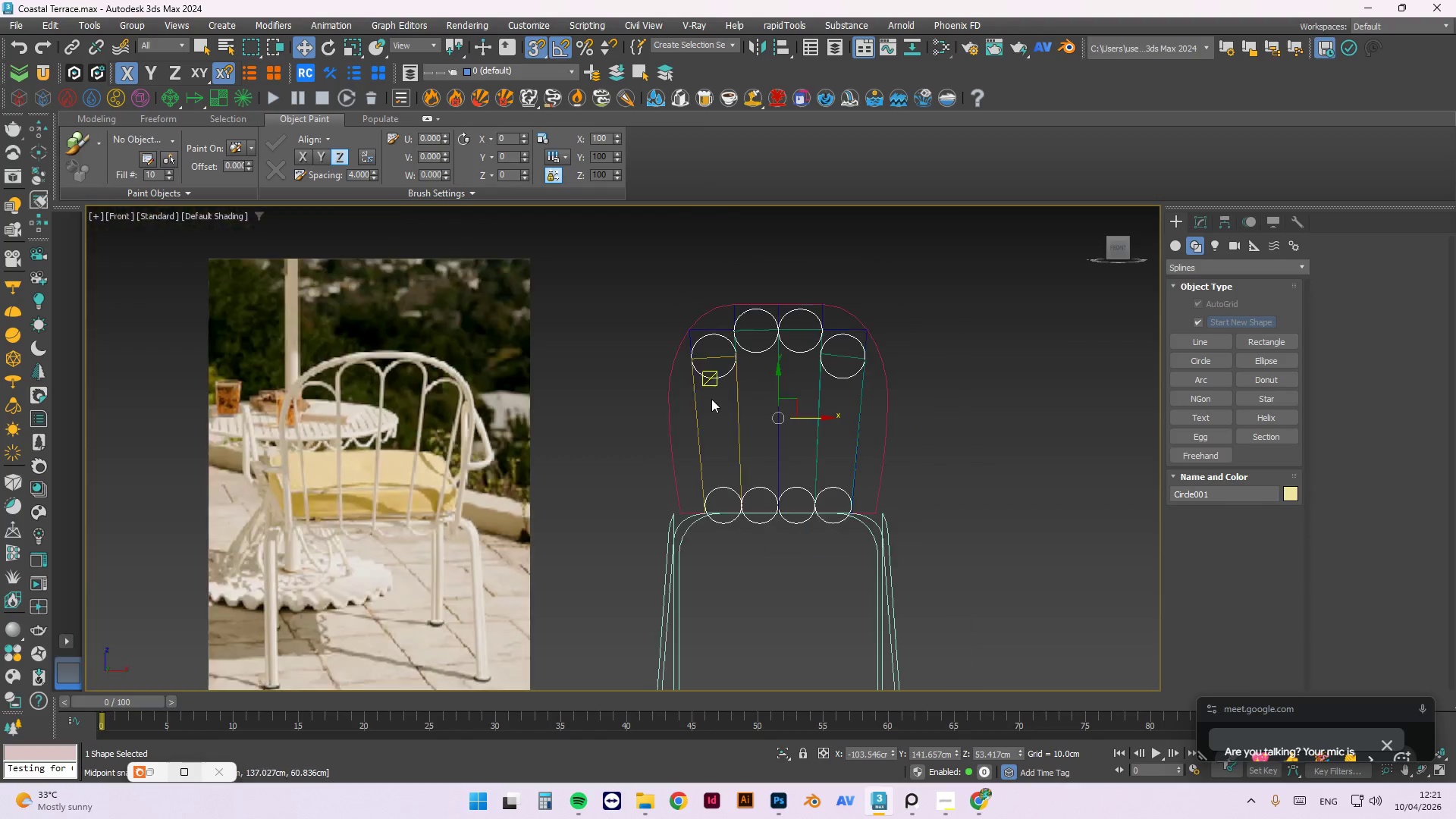 
hold_key(key=AltLeft, duration=1.5)
 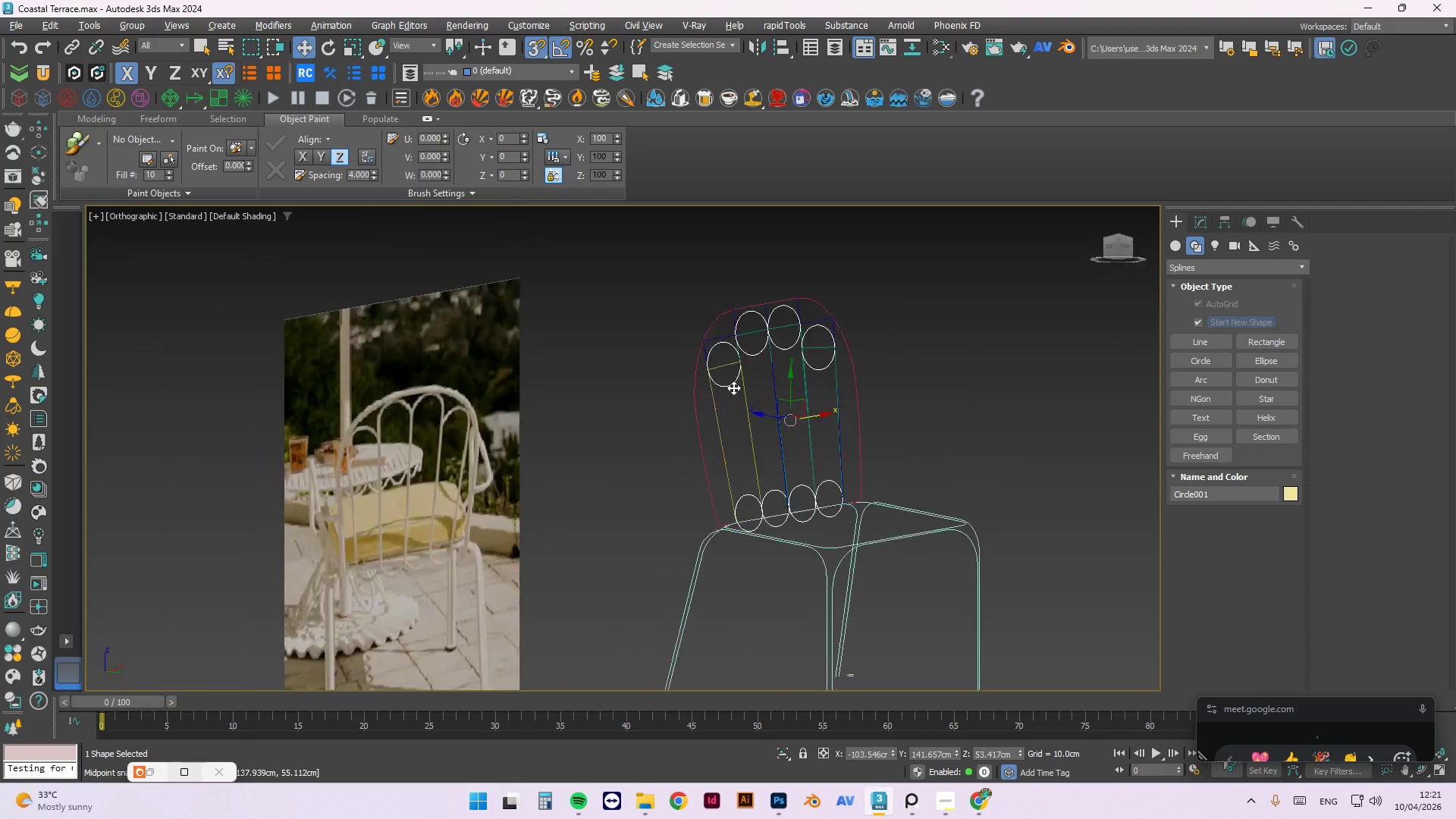 
scroll: coordinate [705, 398], scroll_direction: down, amount: 1.0
 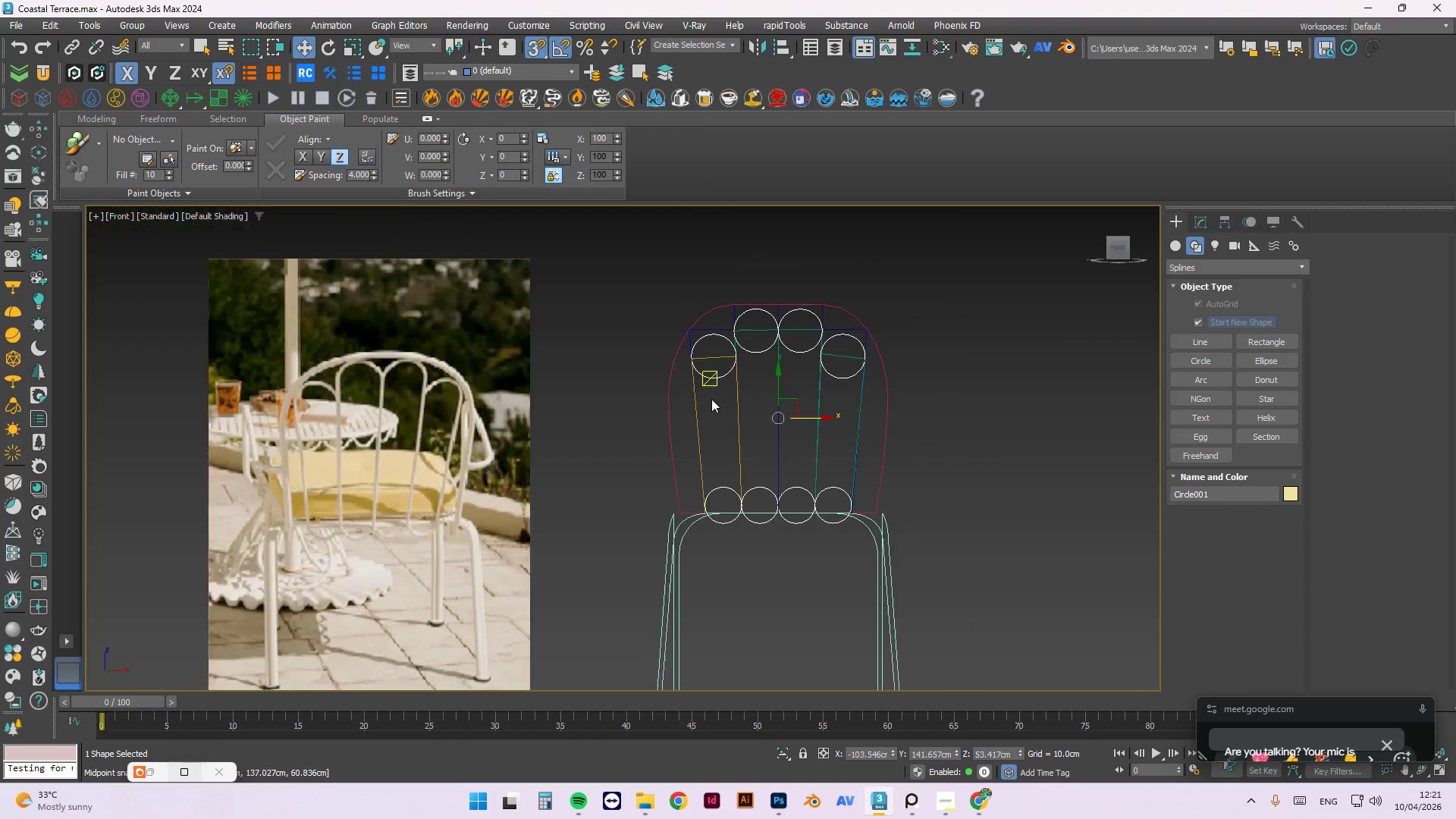 
hold_key(key=AltLeft, duration=1.03)
 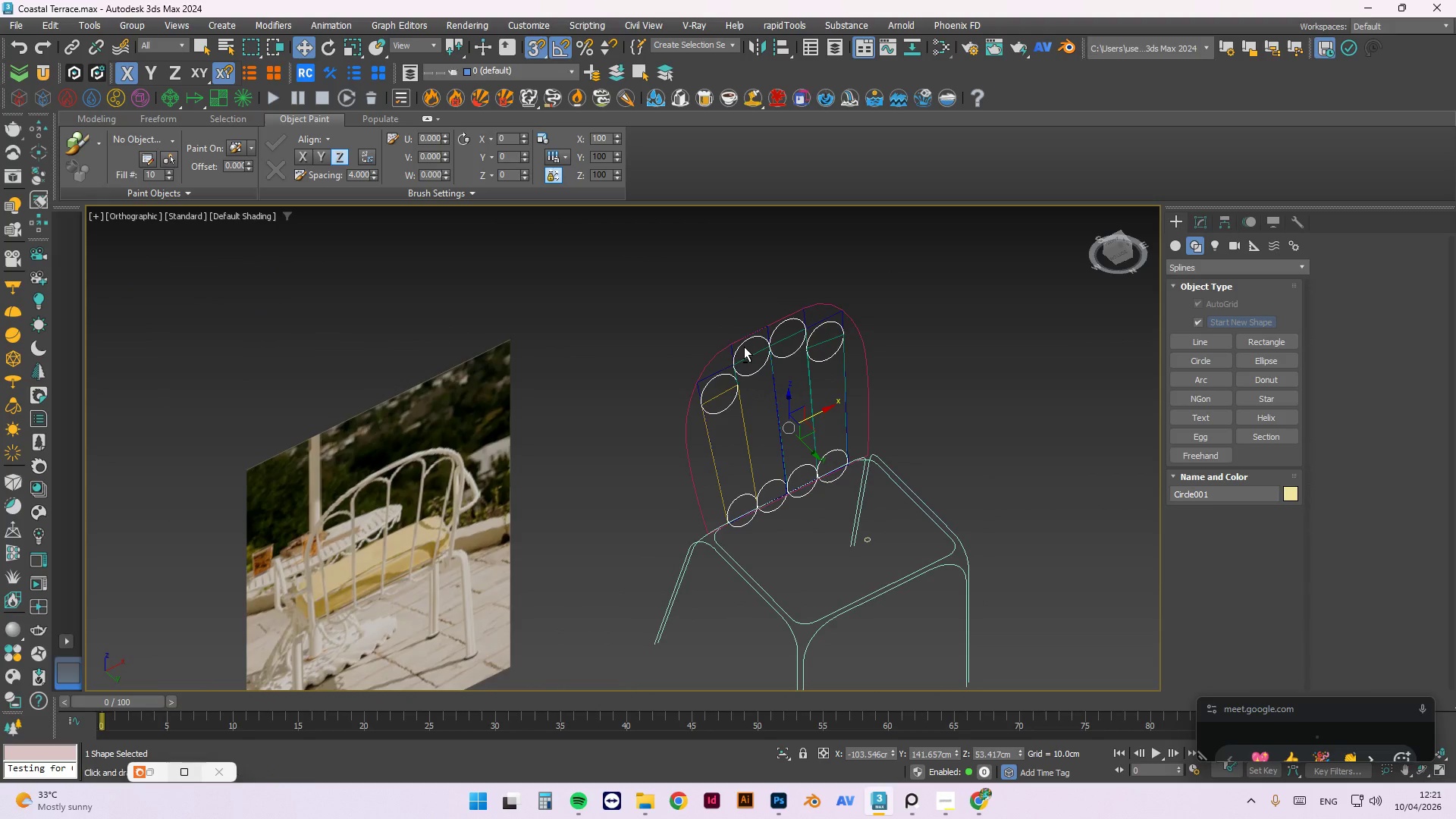 
key(F)
 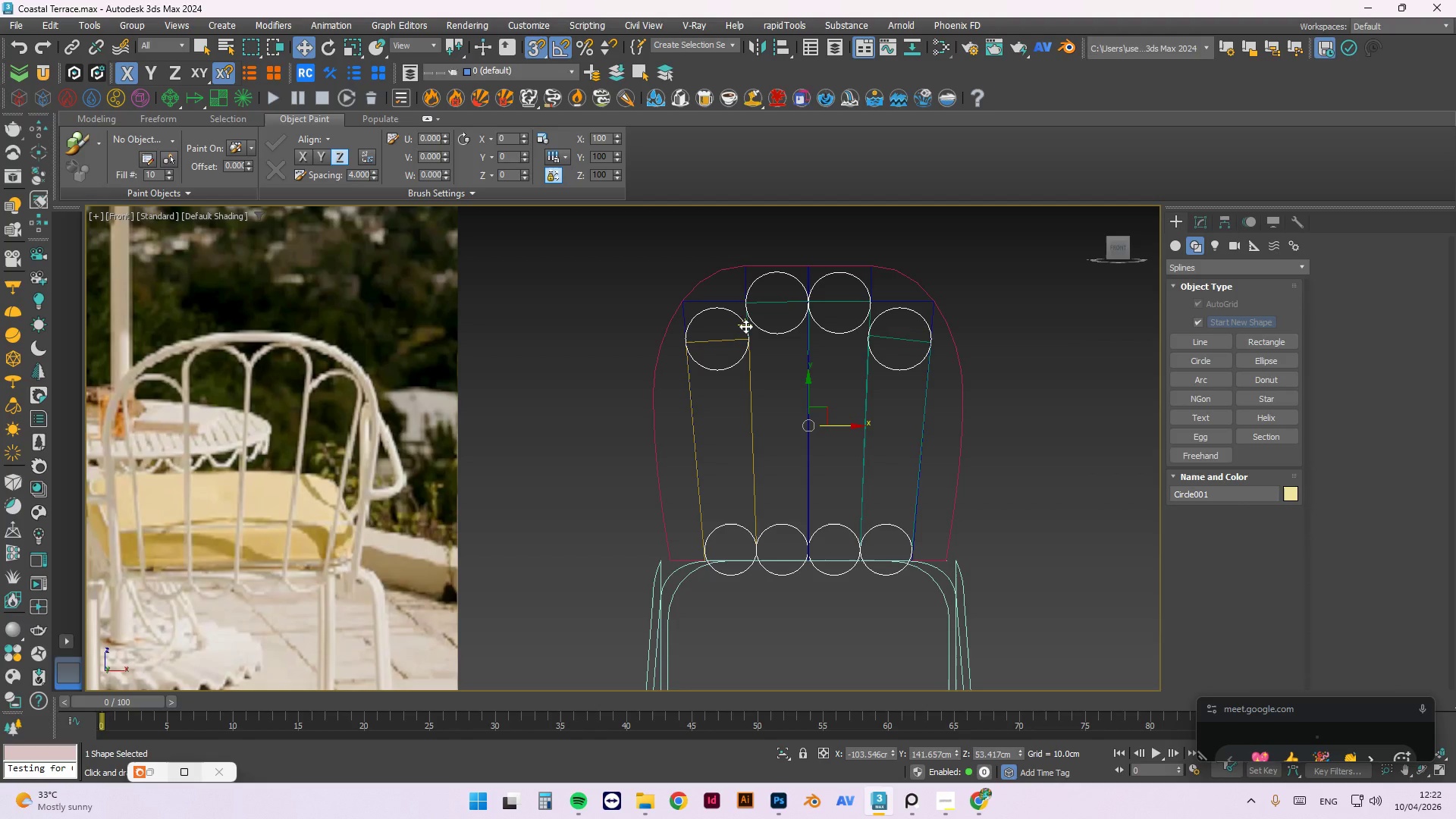 
wait(45.86)
 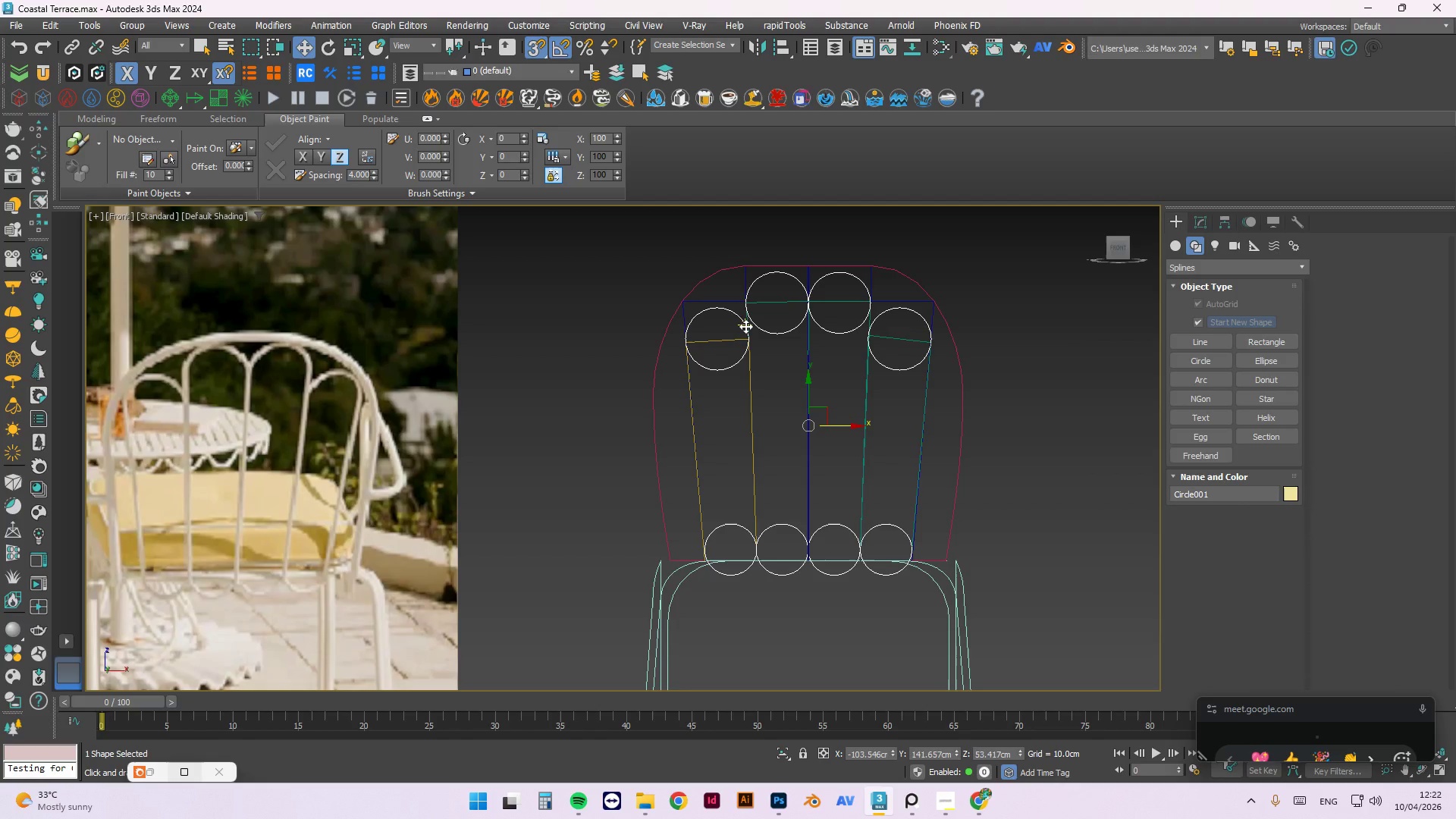 
left_click([717, 343])
 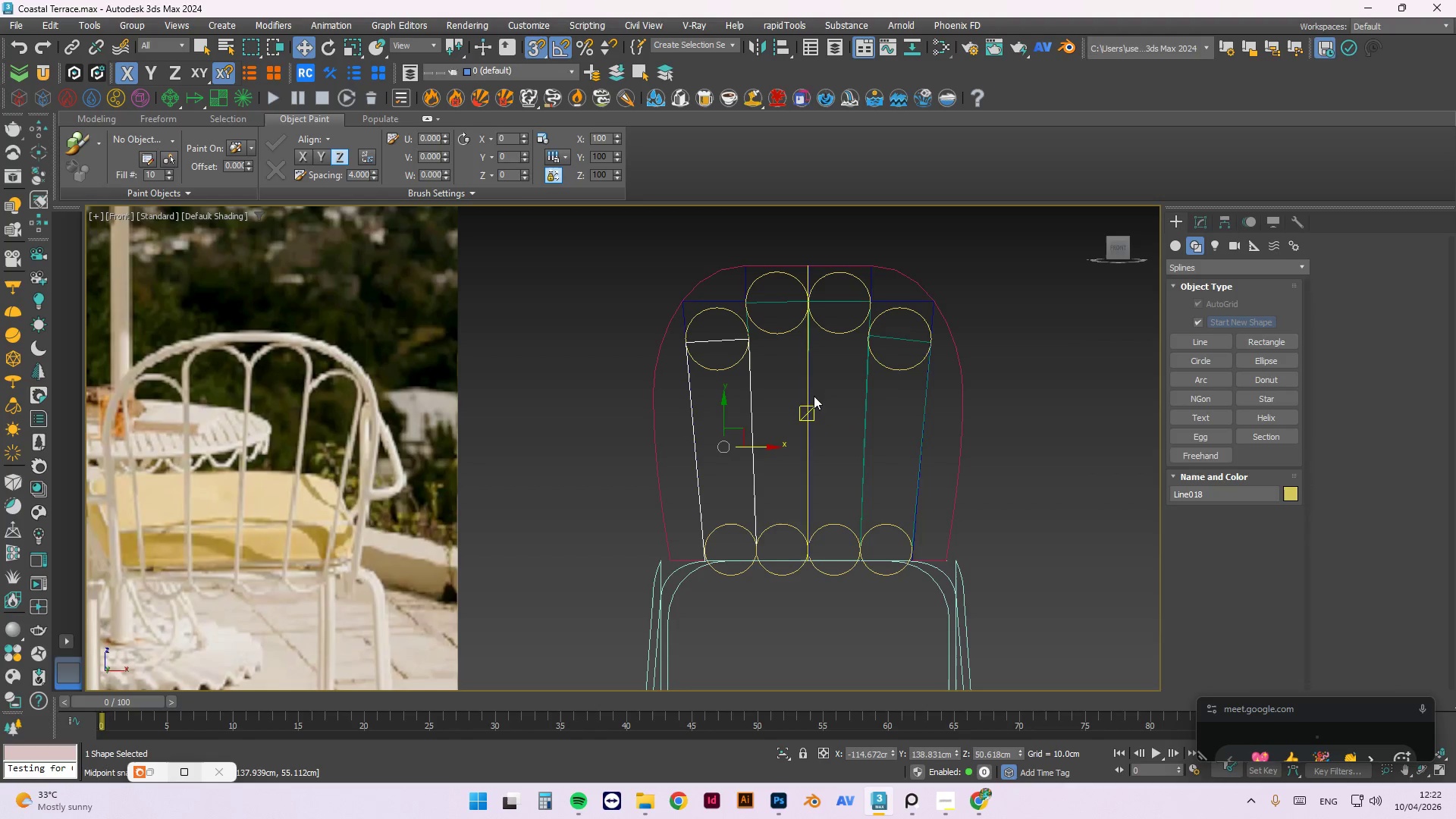 
hold_key(key=ControlLeft, duration=1.5)
 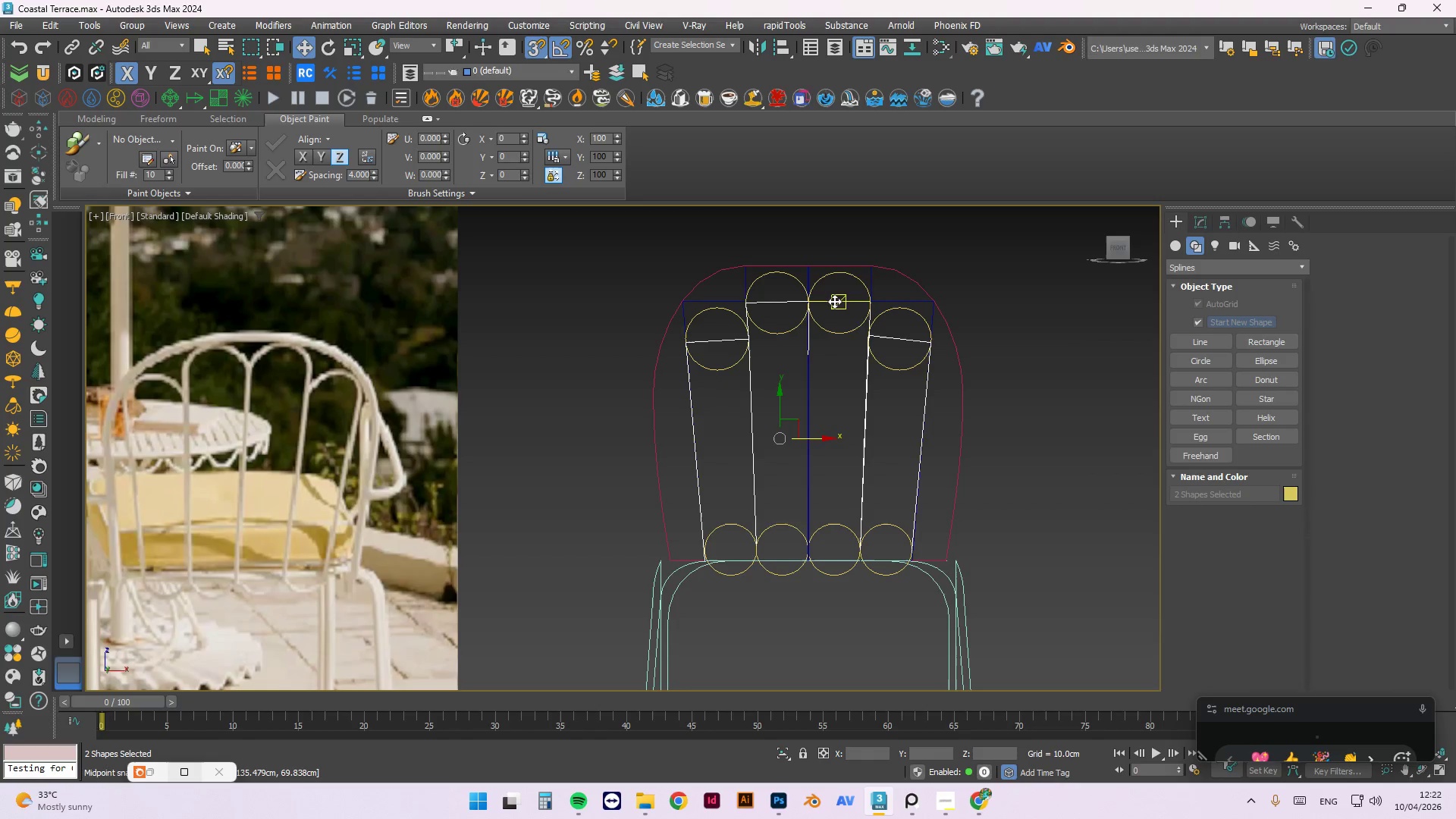 
hold_key(key=ControlLeft, duration=1.19)
left_click([834, 301])
 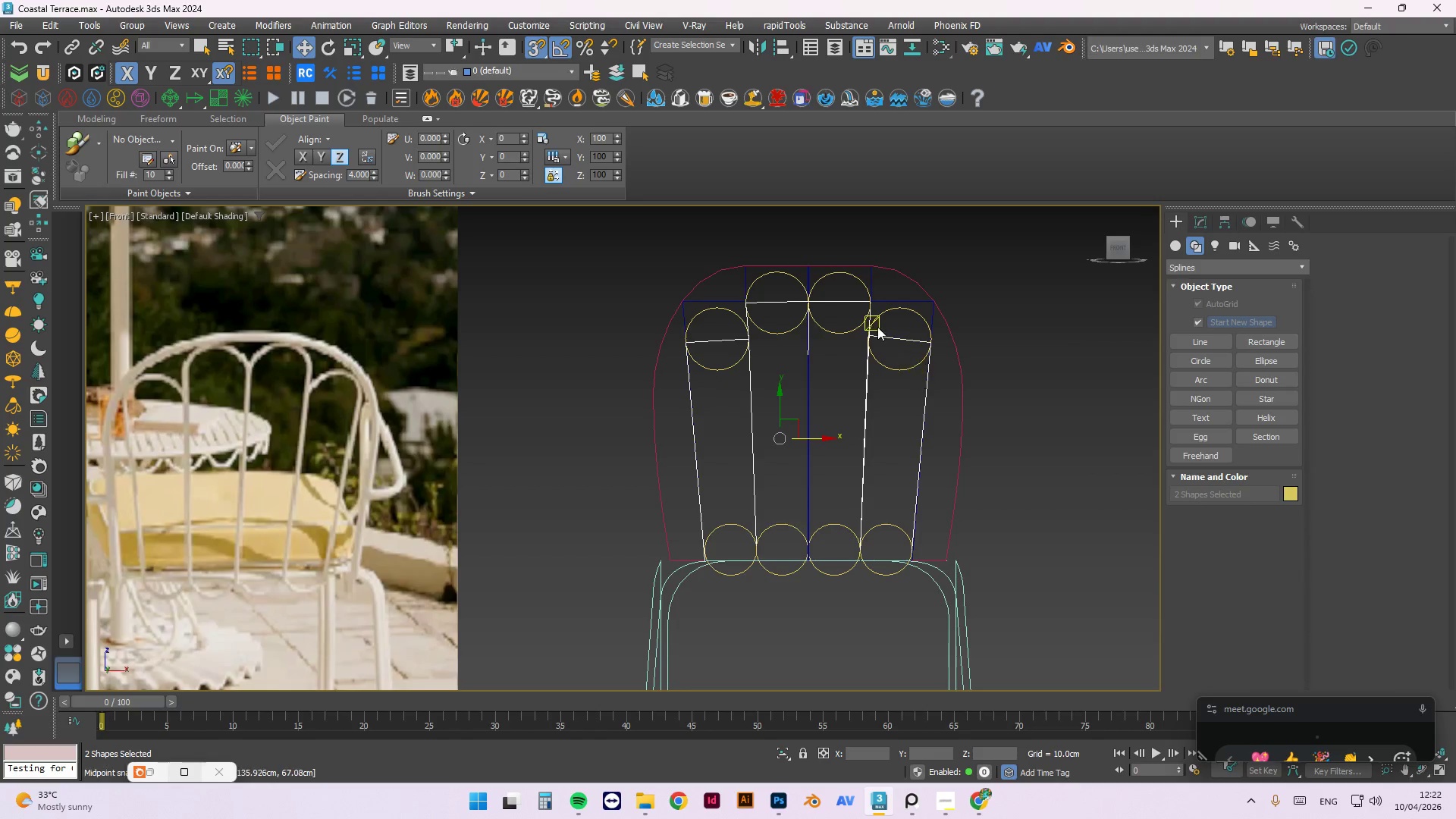 
hold_key(key=ControlLeft, duration=0.67)
left_click([846, 331])
 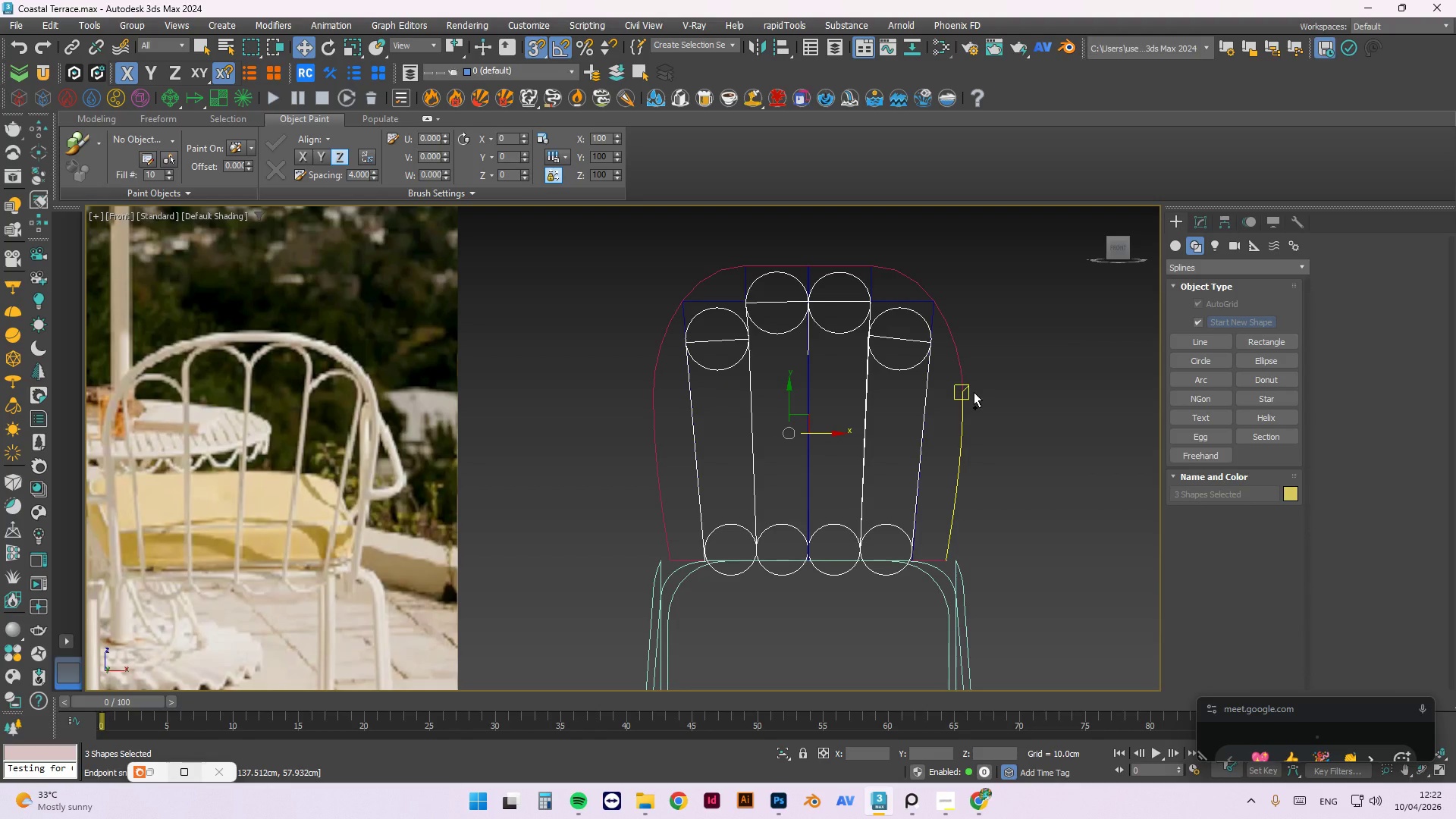 
key(Alt+AltLeft)
 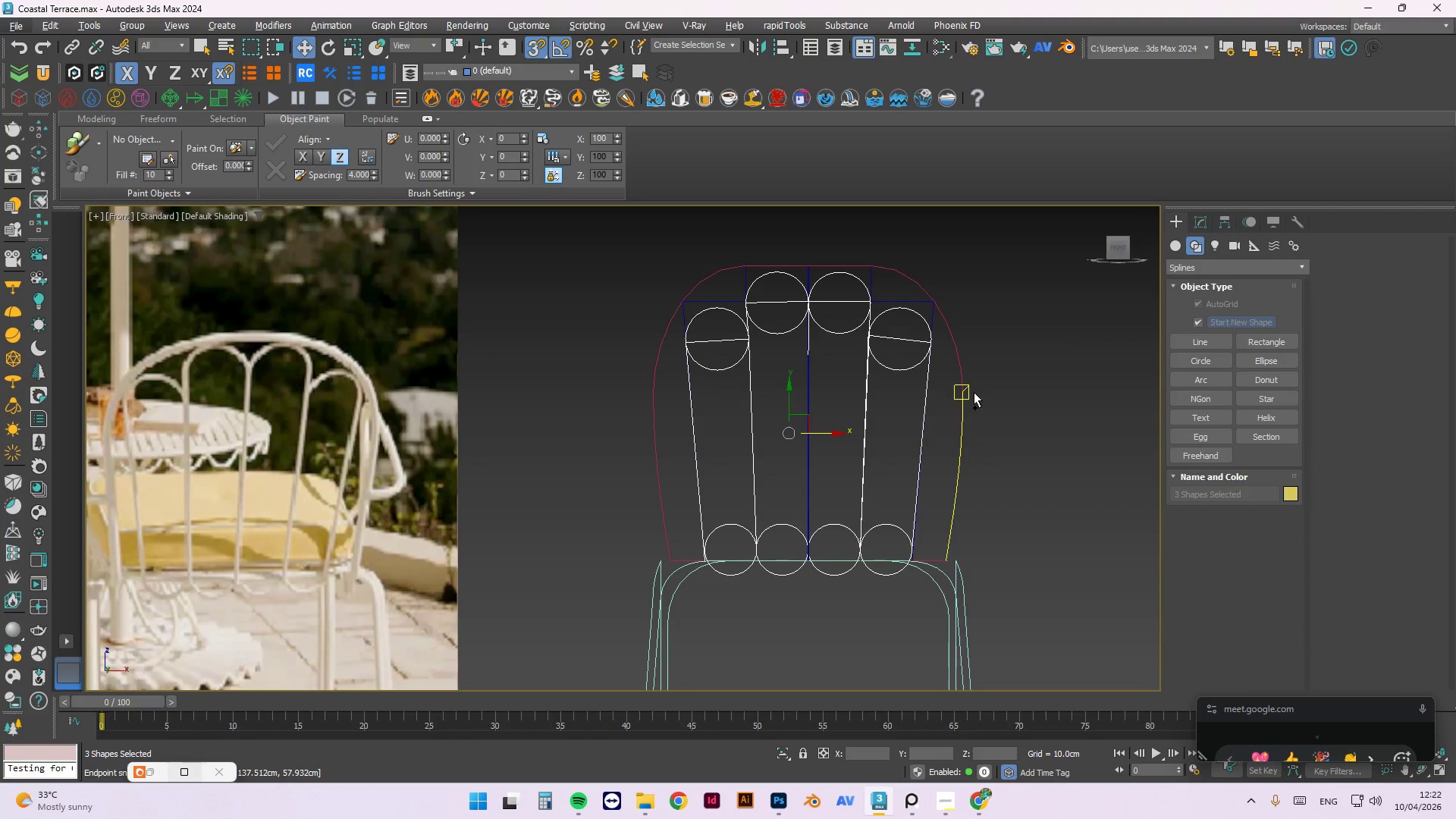 
key(Alt+Q)
 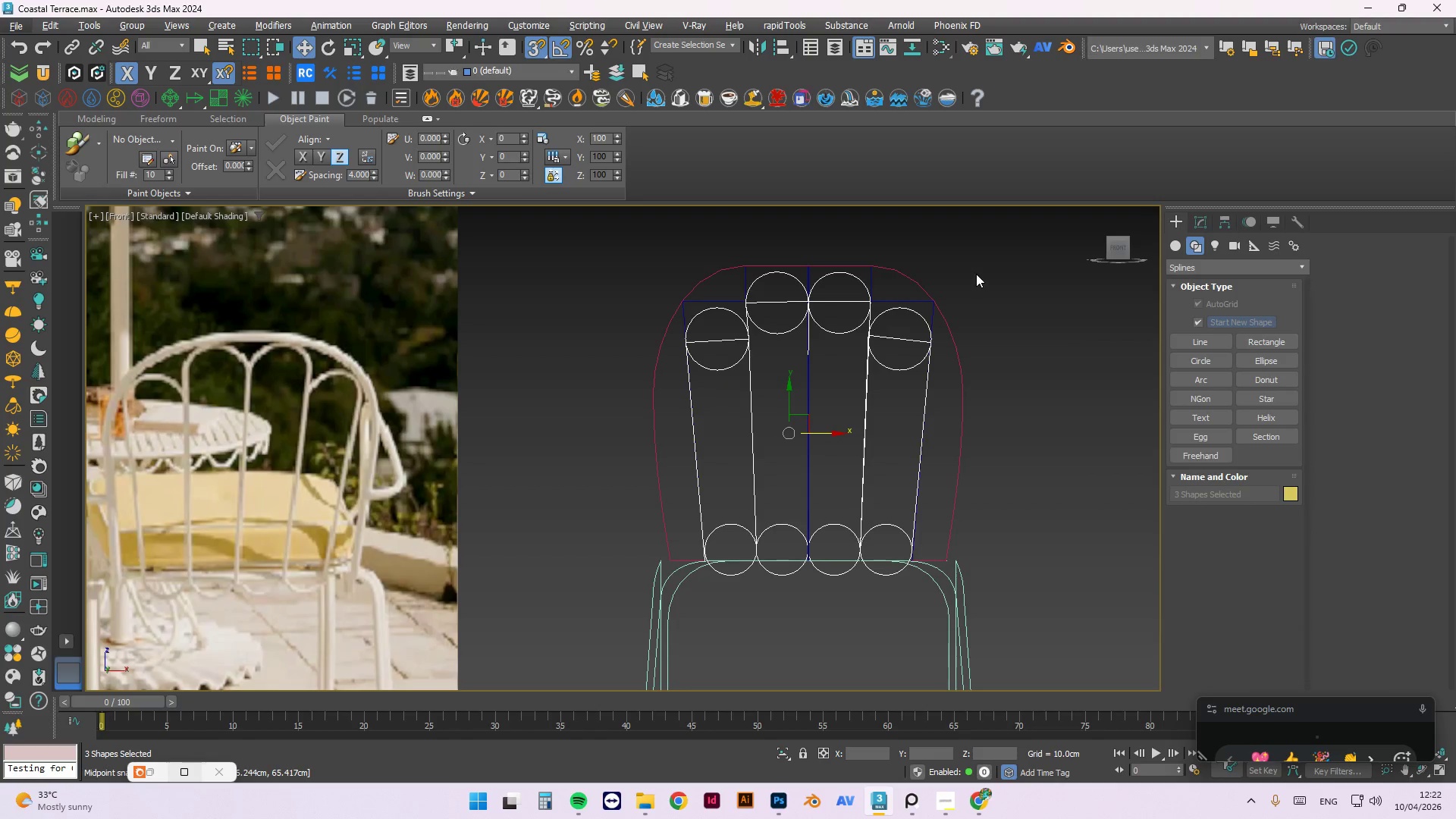 
left_click([977, 272])
 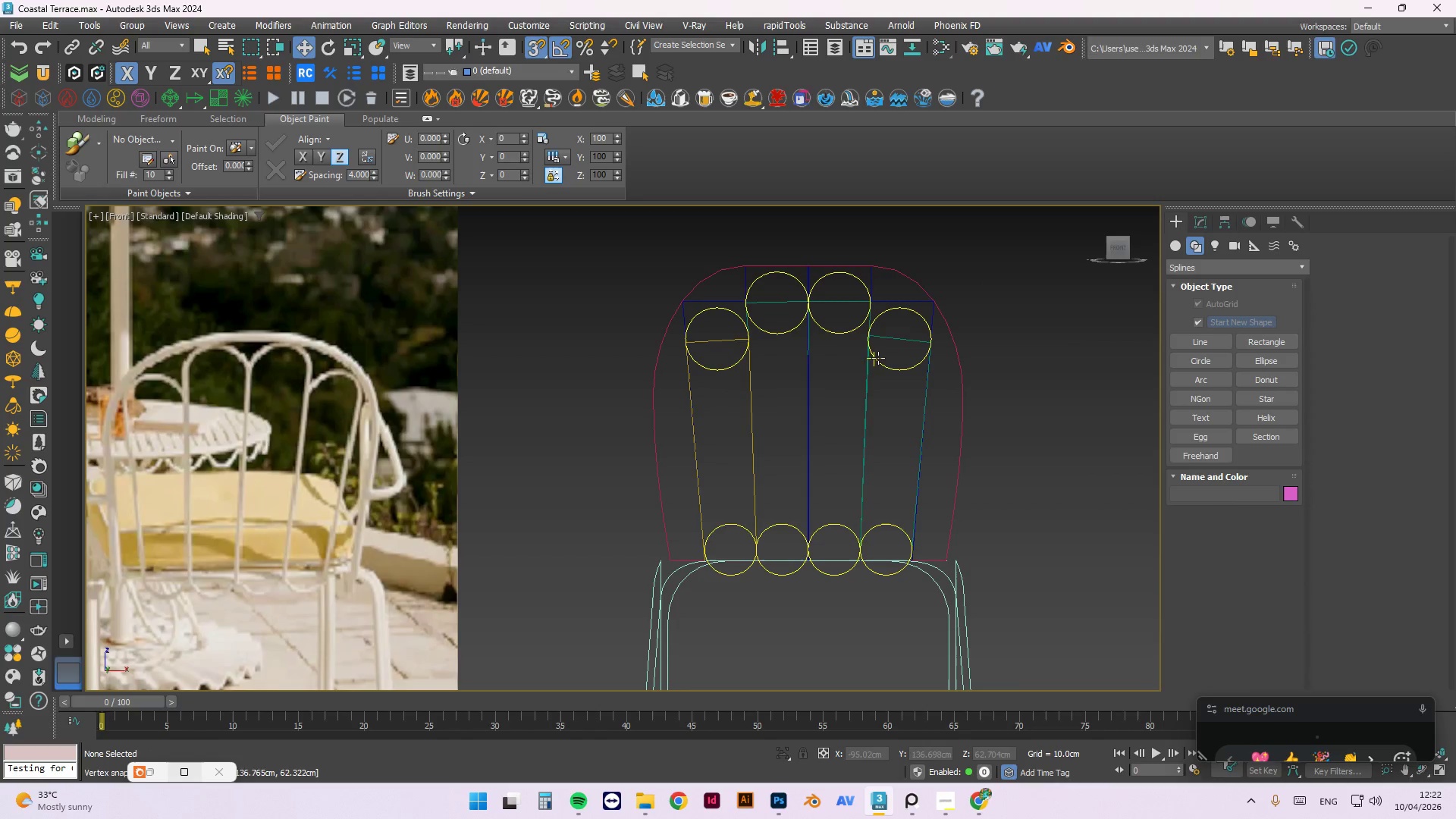 
left_click([890, 366])
 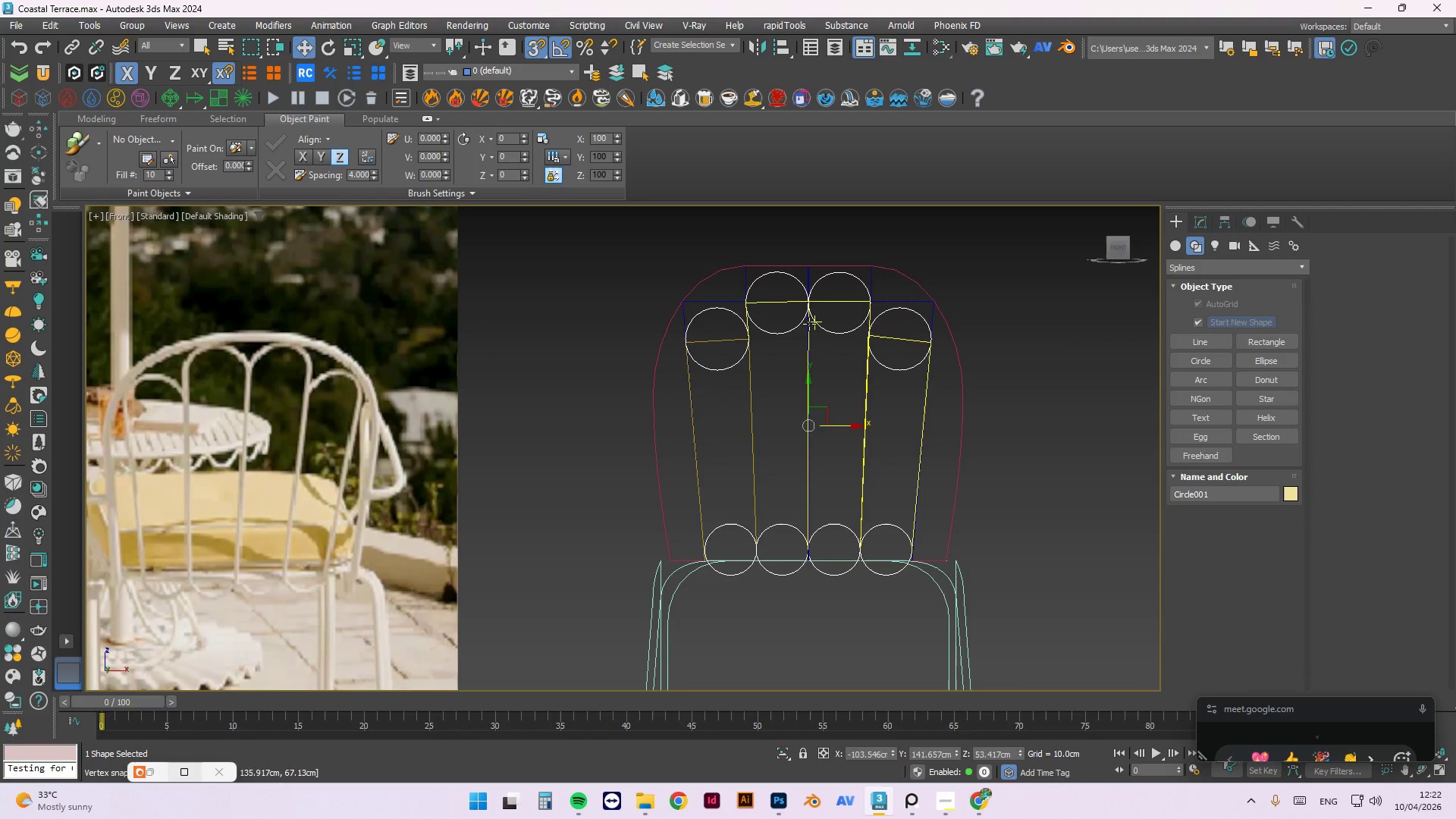 
hold_key(key=ControlLeft, duration=0.84)
left_click([809, 324])
 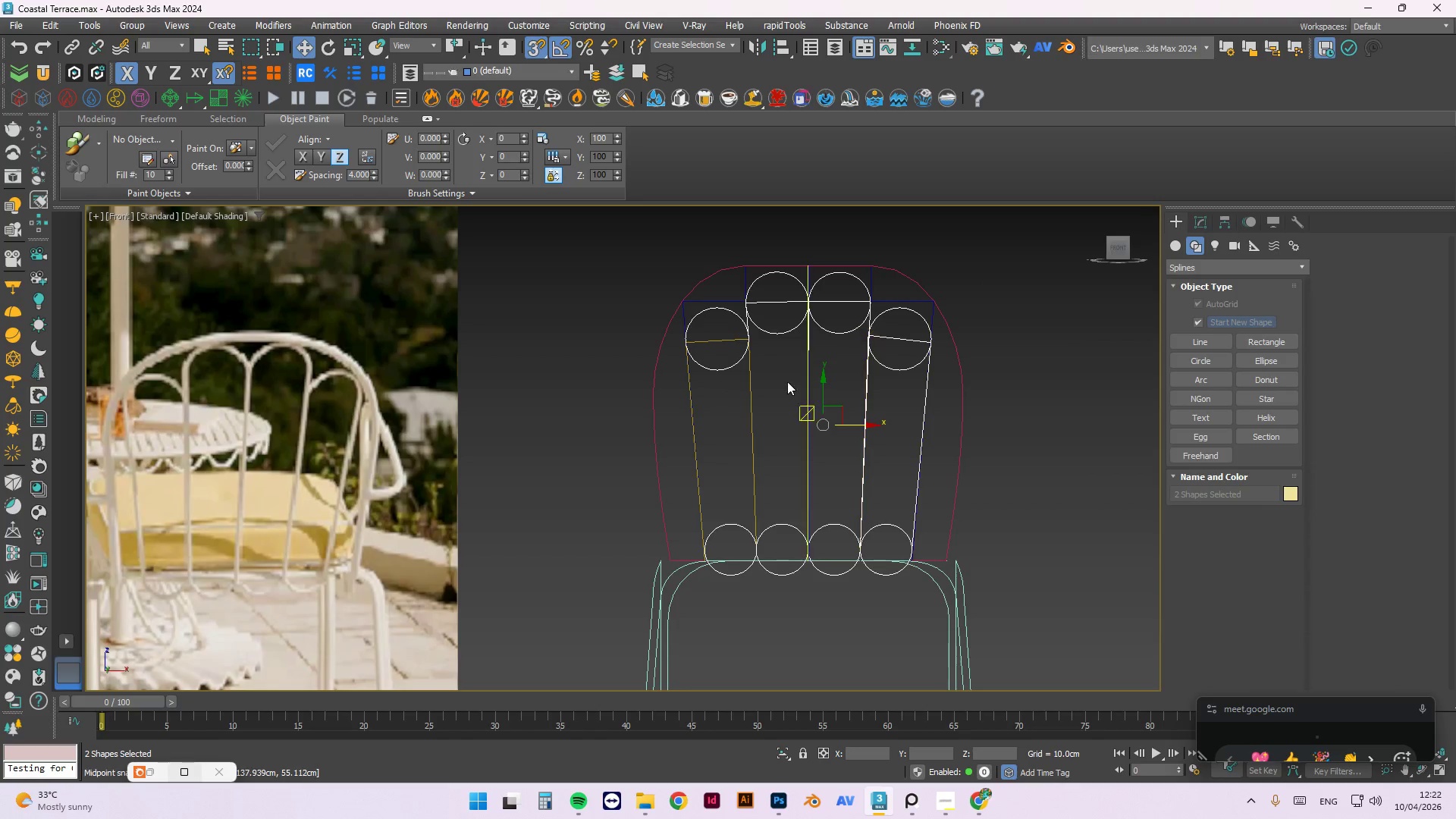 
hold_key(key=ControlLeft, duration=1.2)
left_click([720, 340])
 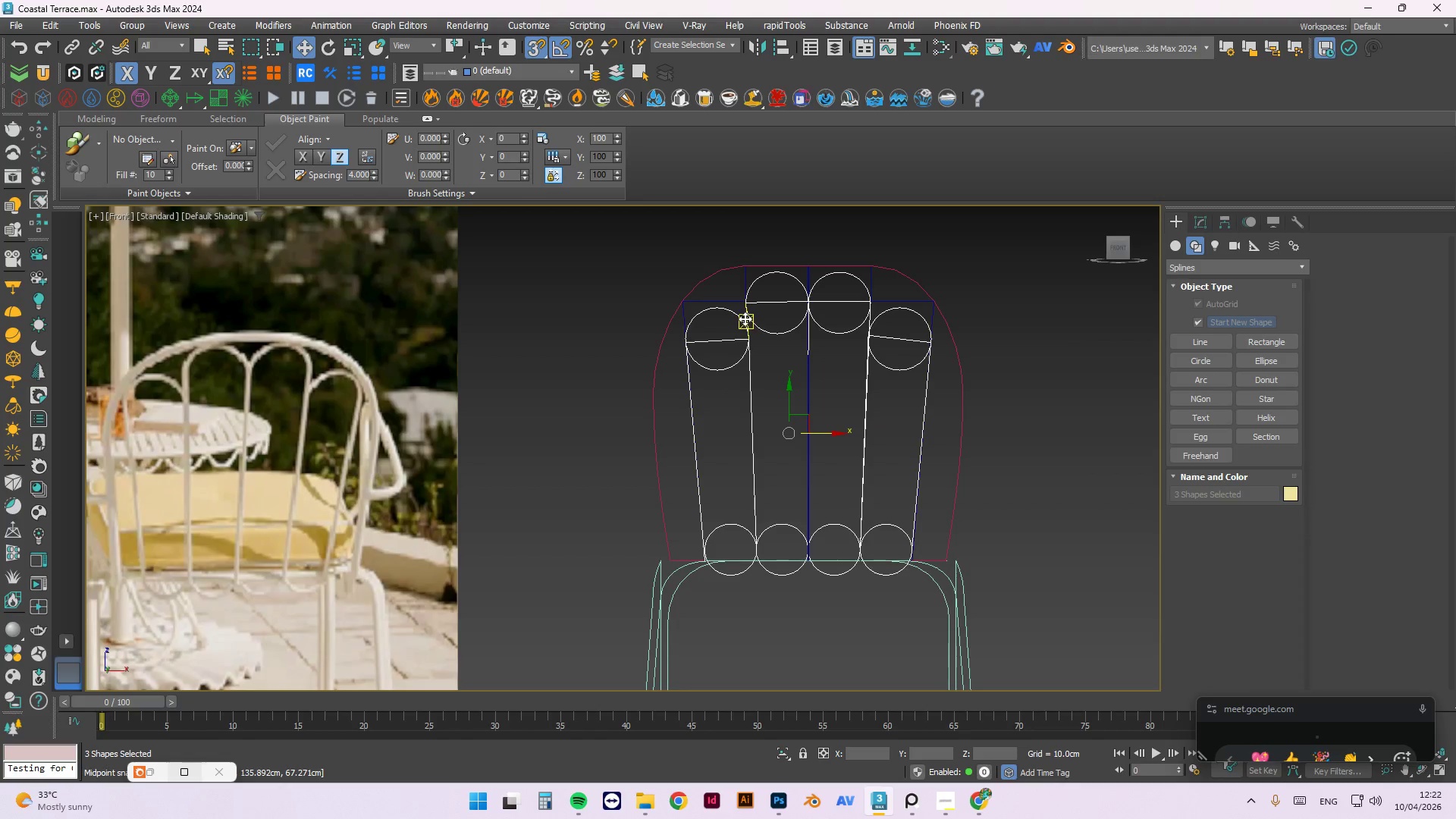 
key(Alt+A)
 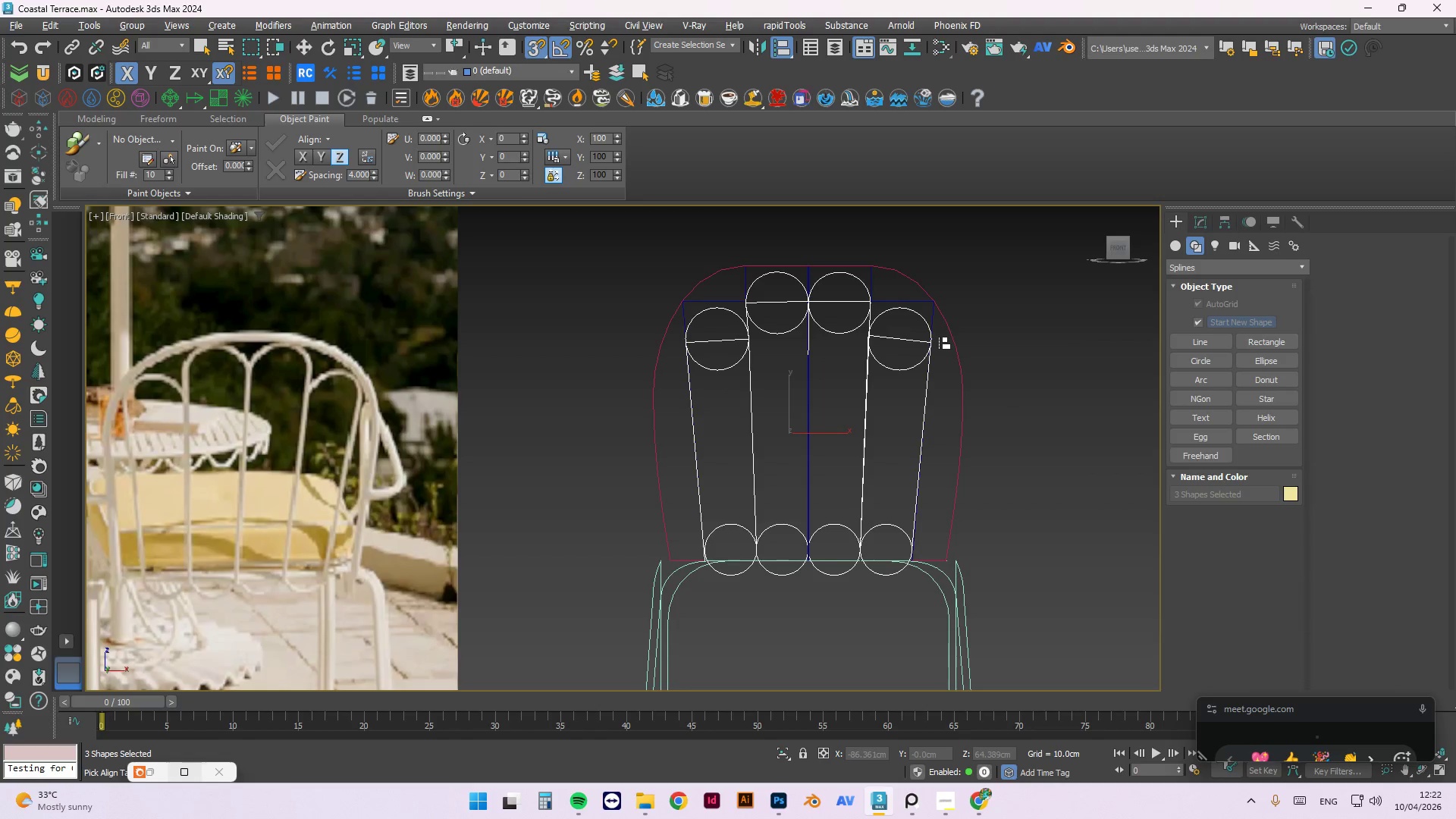 
key(Alt+Q)
 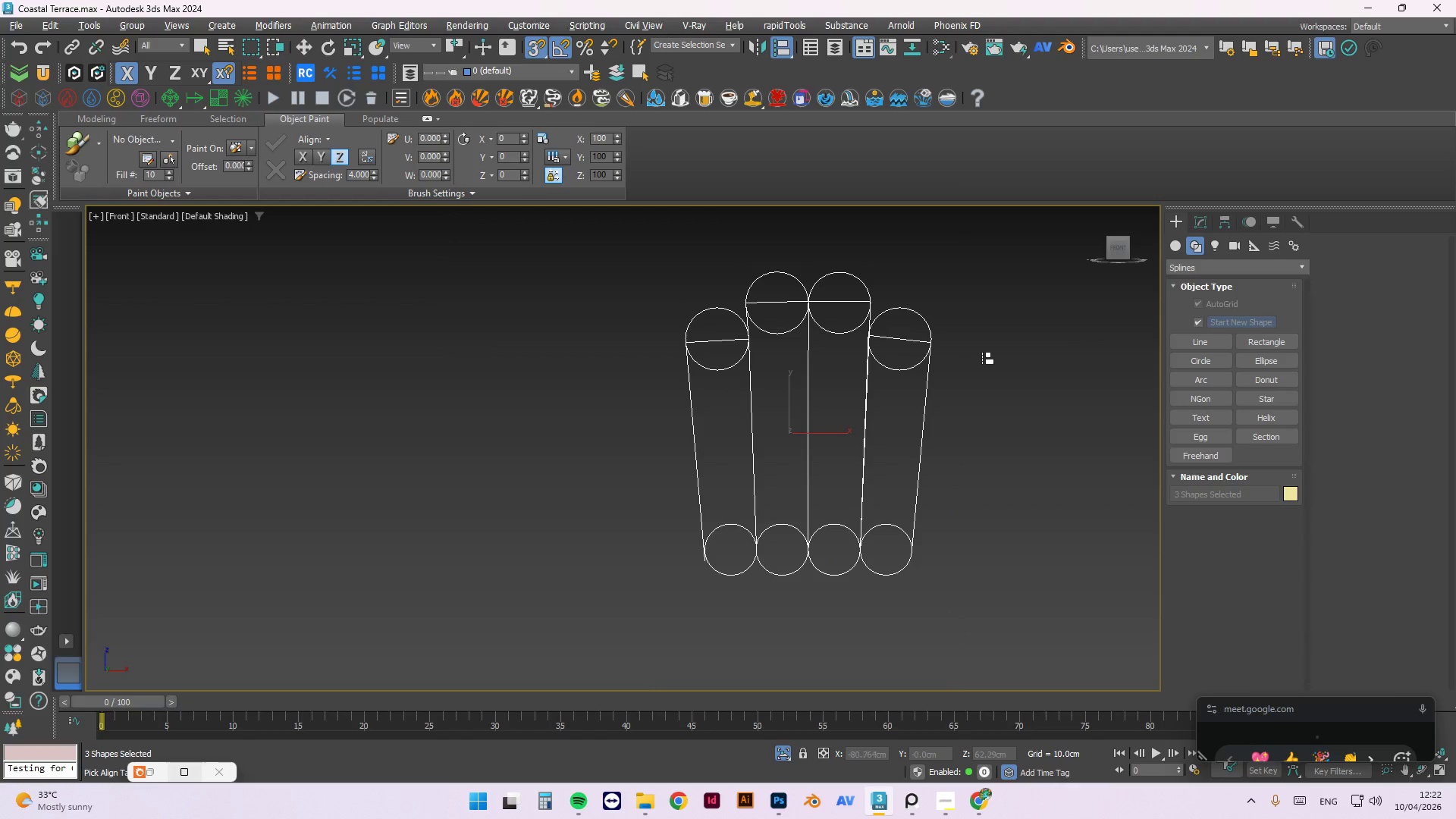 
left_click([984, 357])
 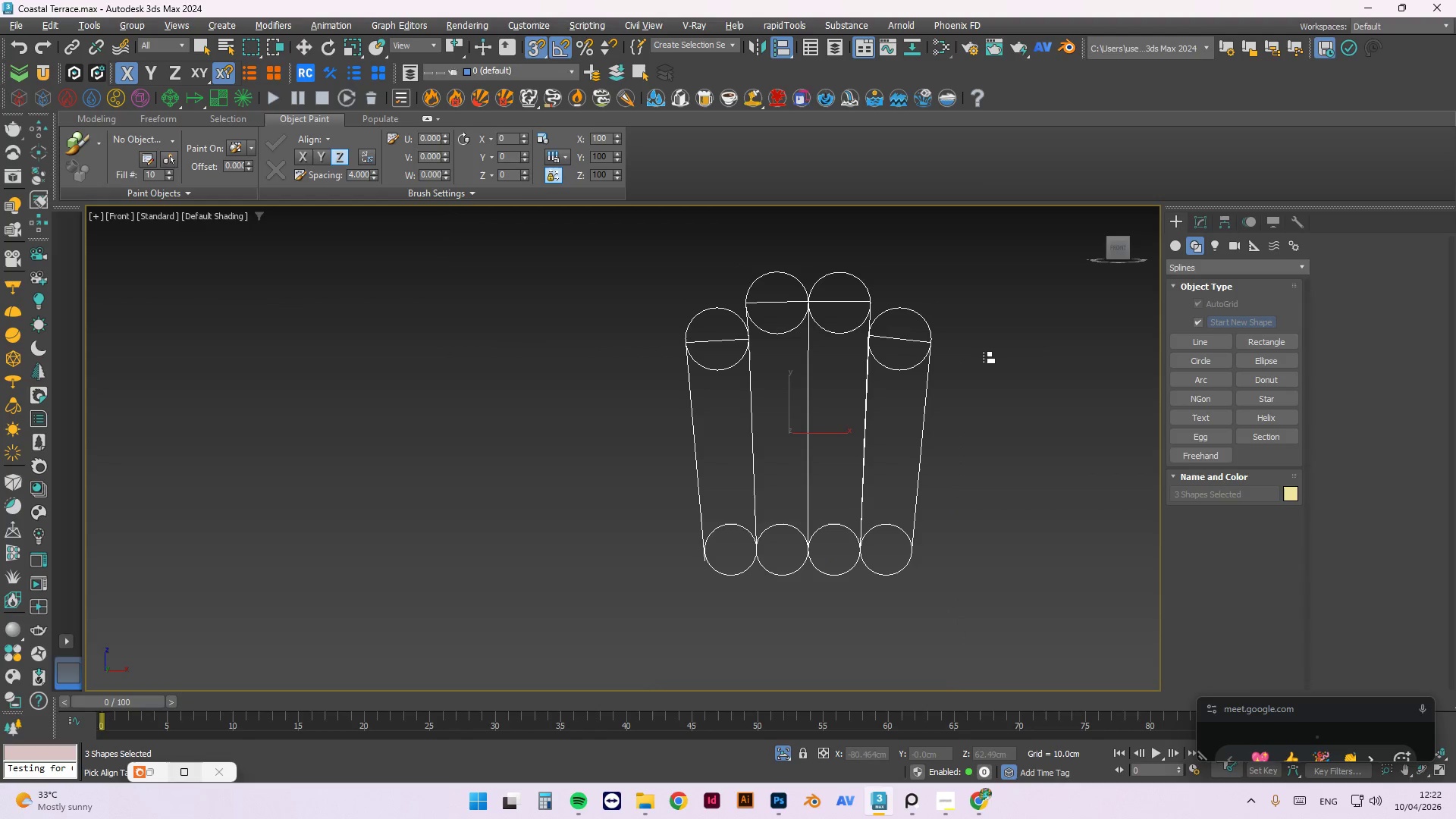 
left_click([1006, 382])
 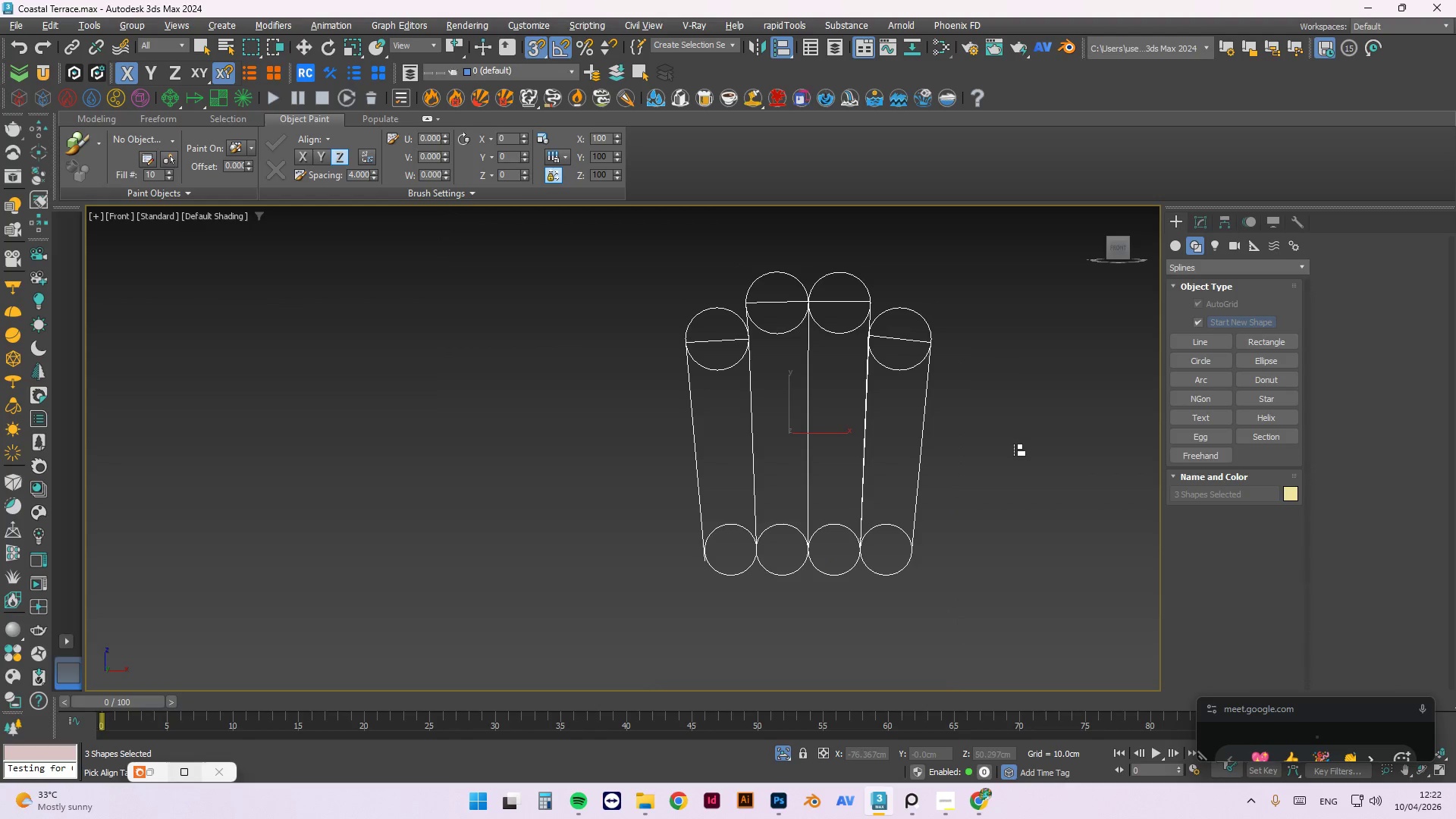 
key(Escape)
 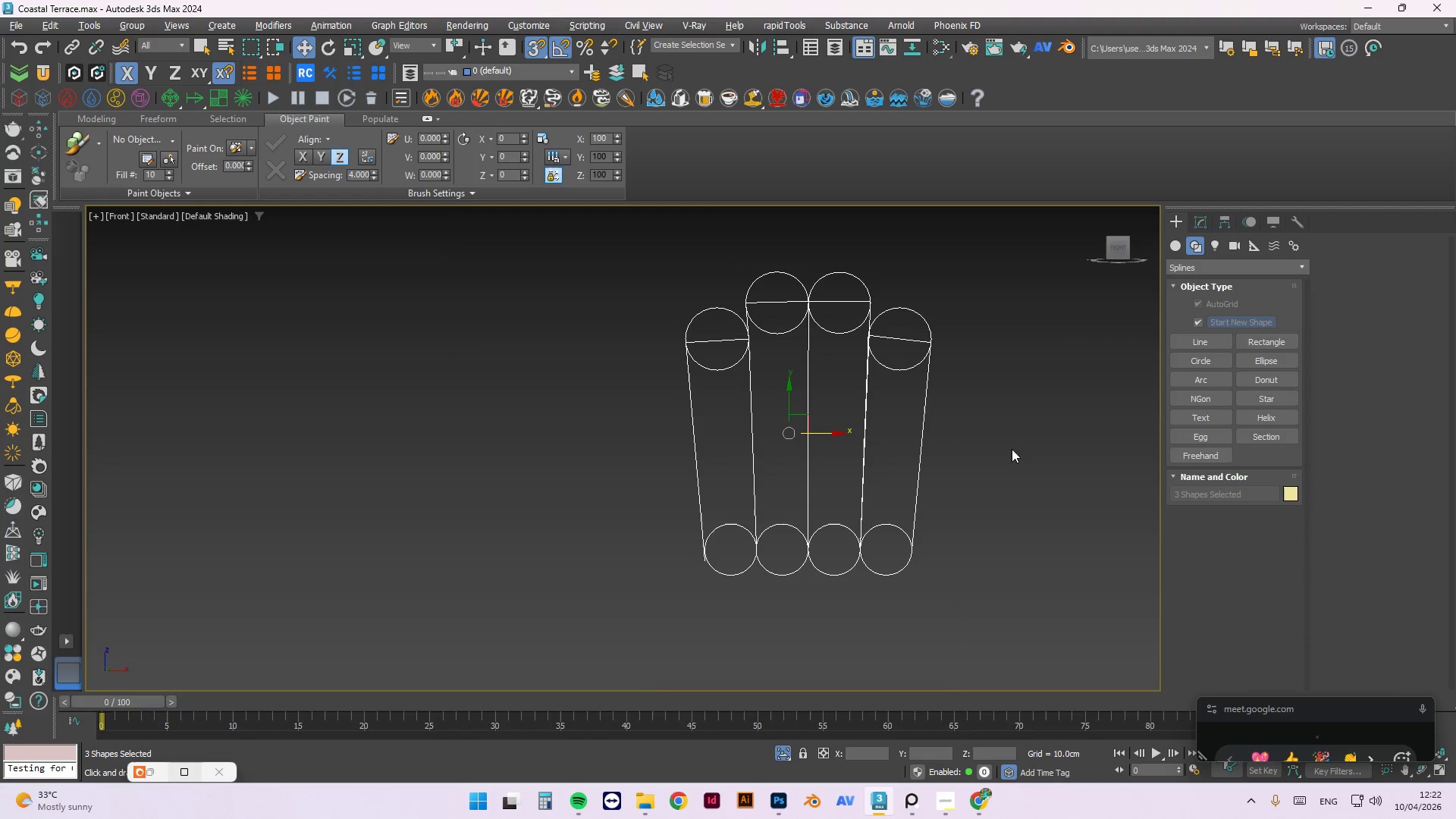 
key(Escape)
 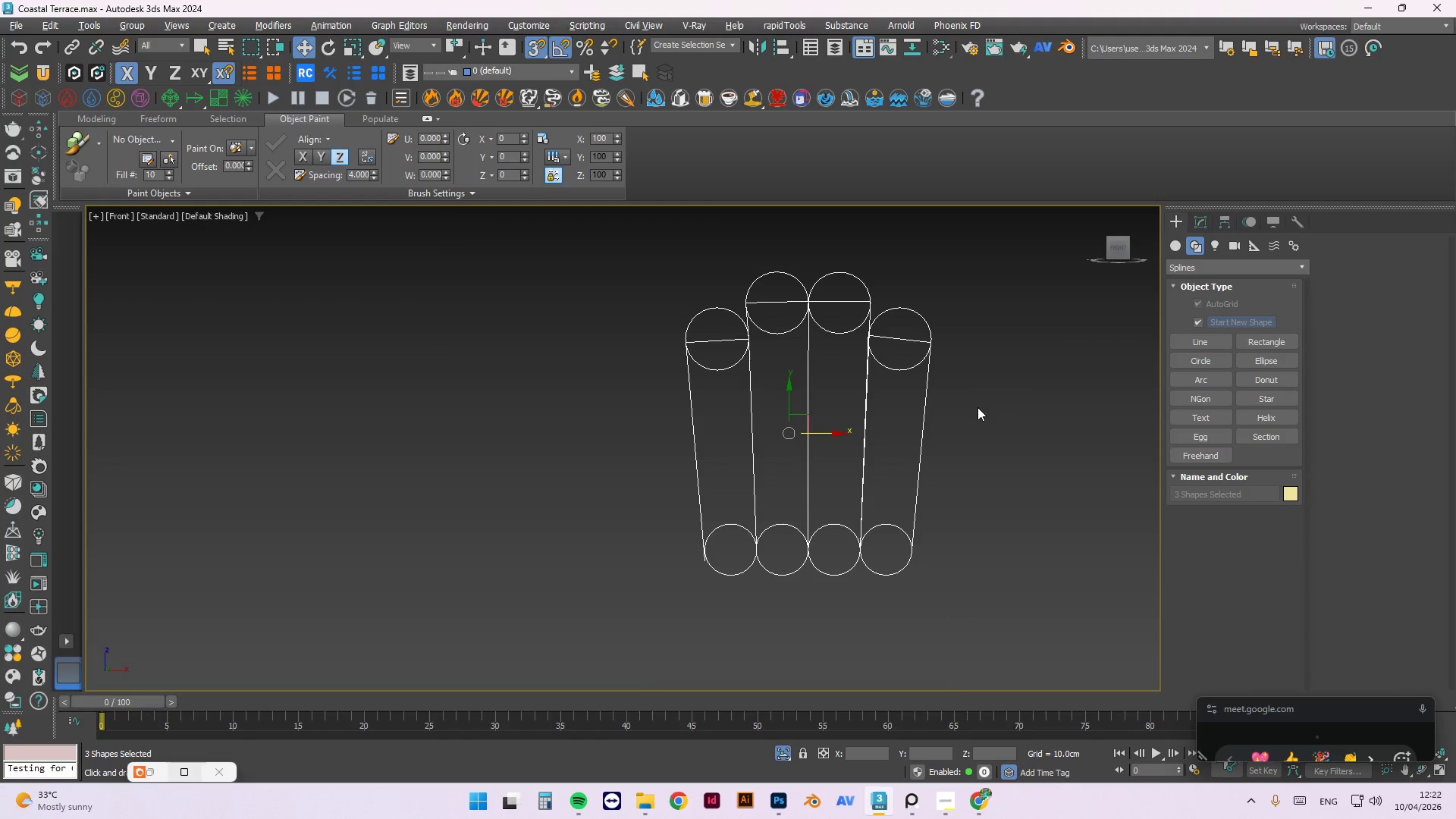 
left_click([977, 407])
 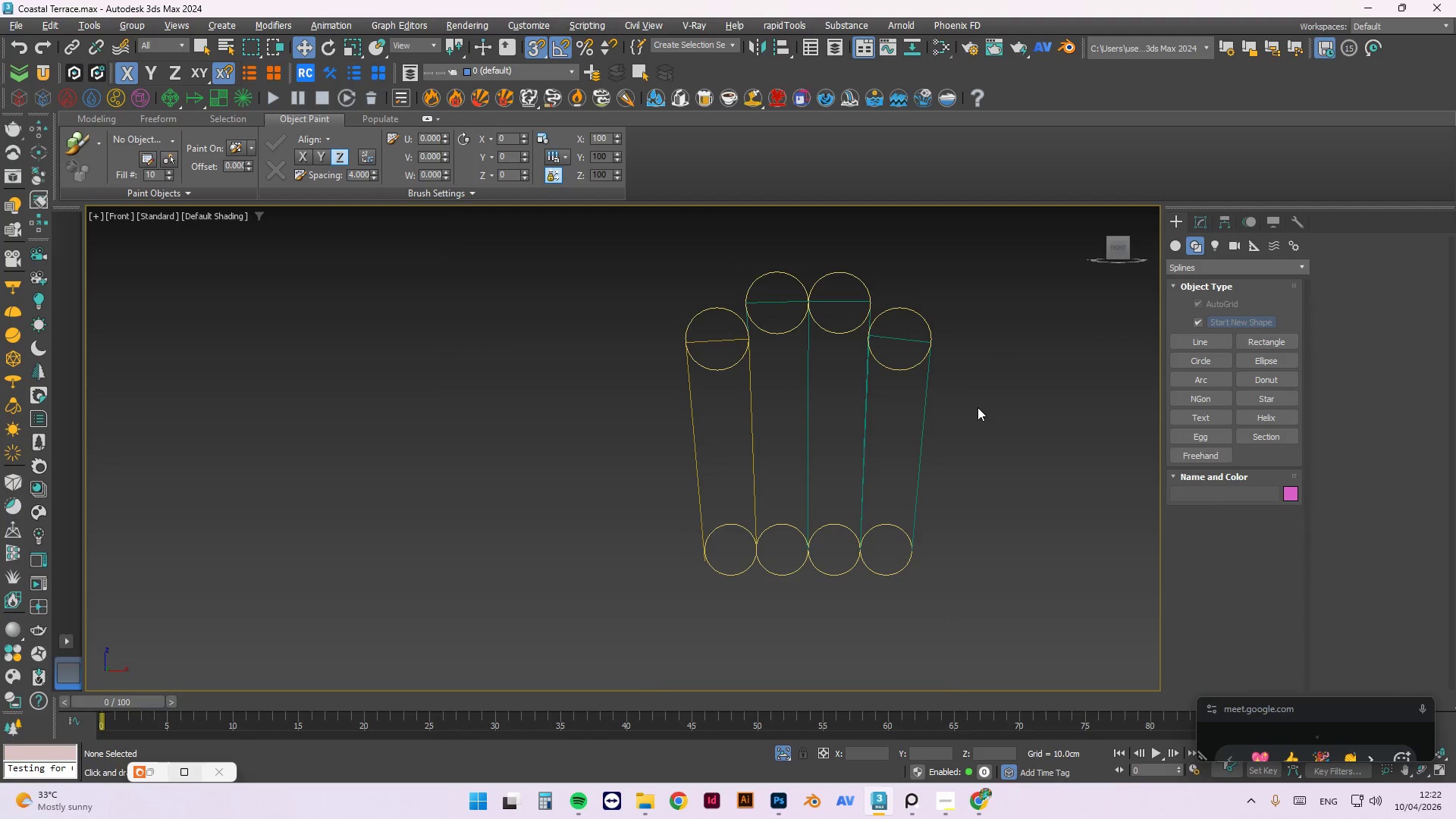 
scroll: coordinate [653, 576], scroll_direction: up, amount: 3.0
 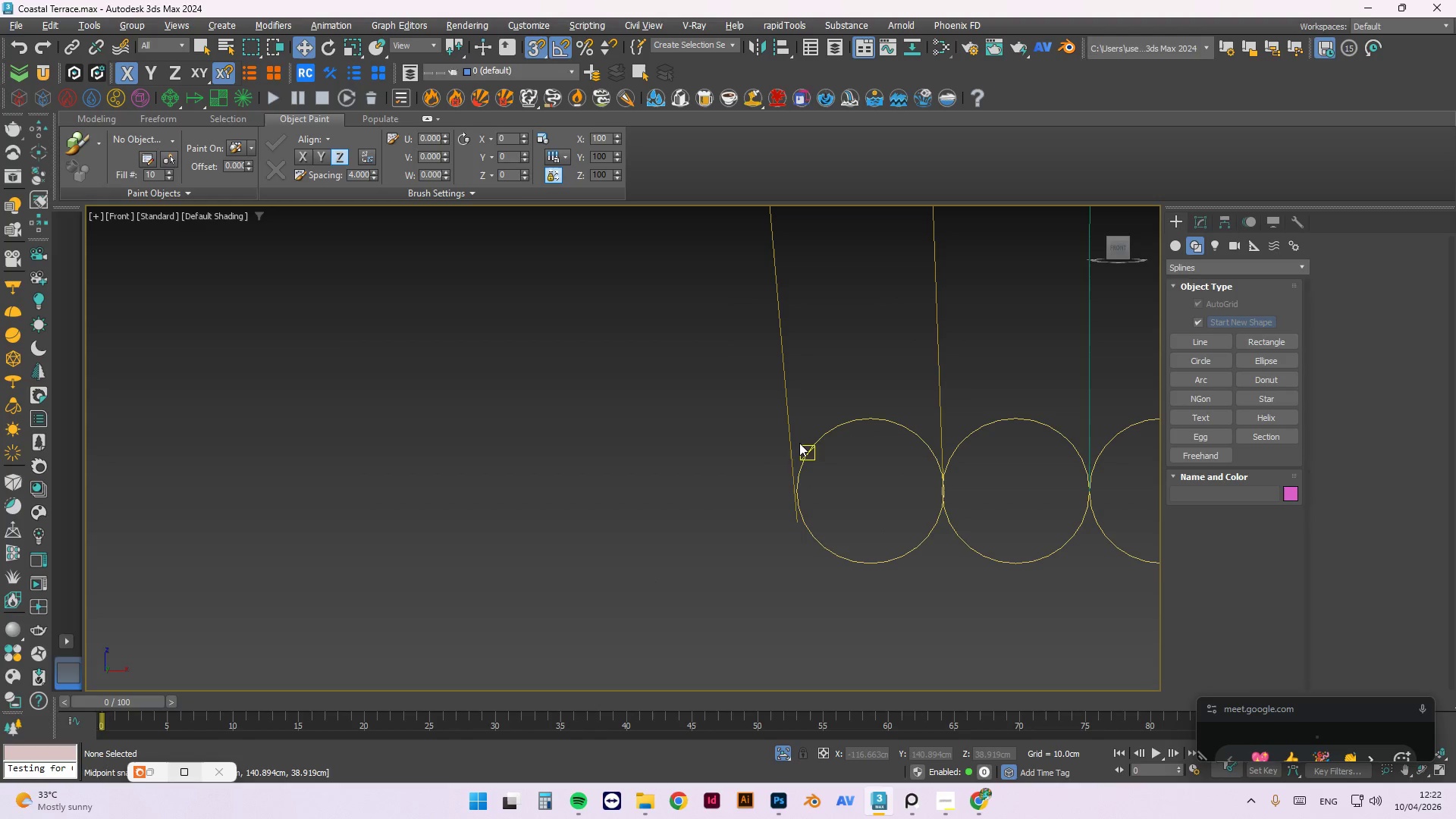 
left_click([790, 443])
 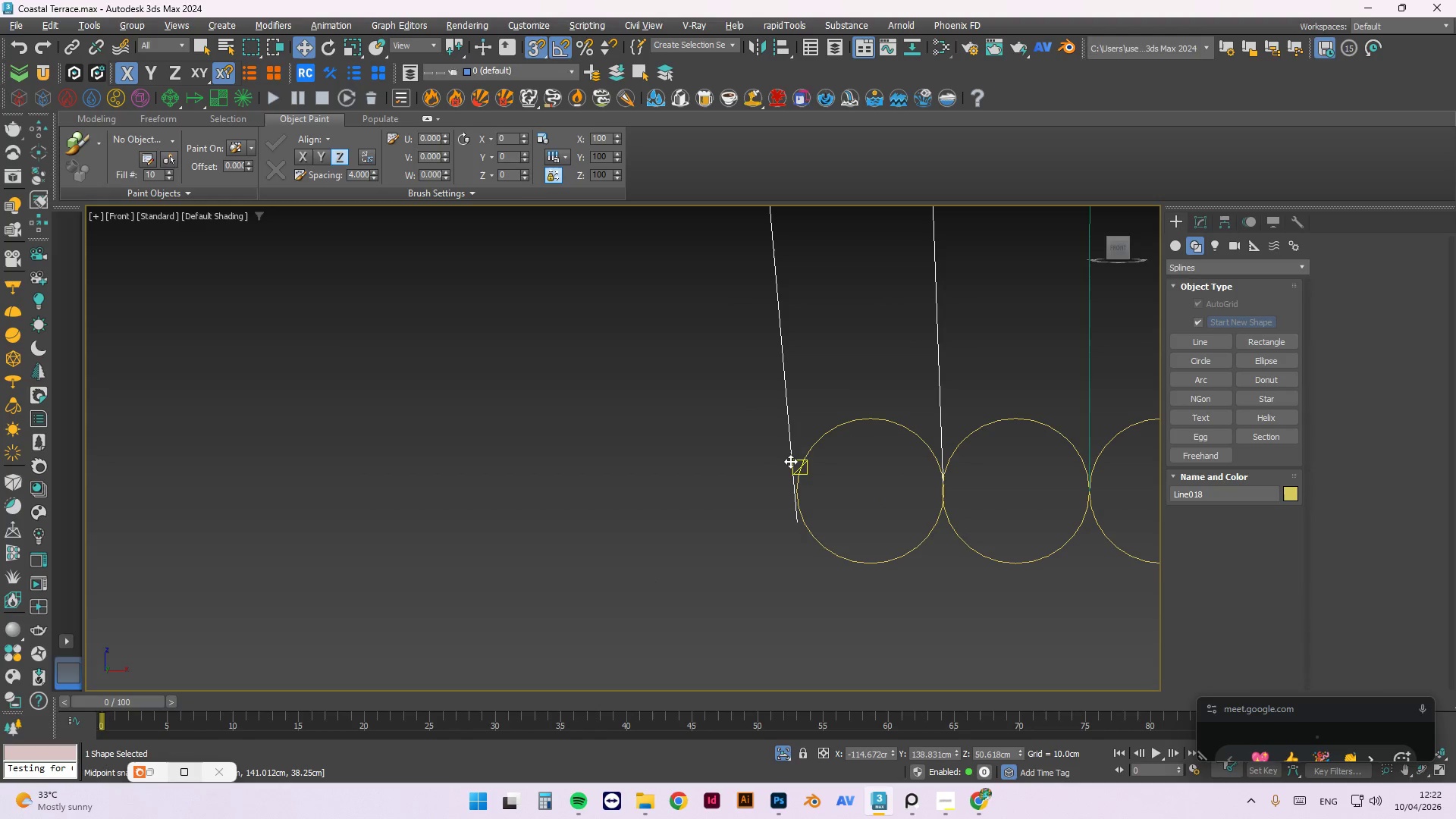 
key(1)
 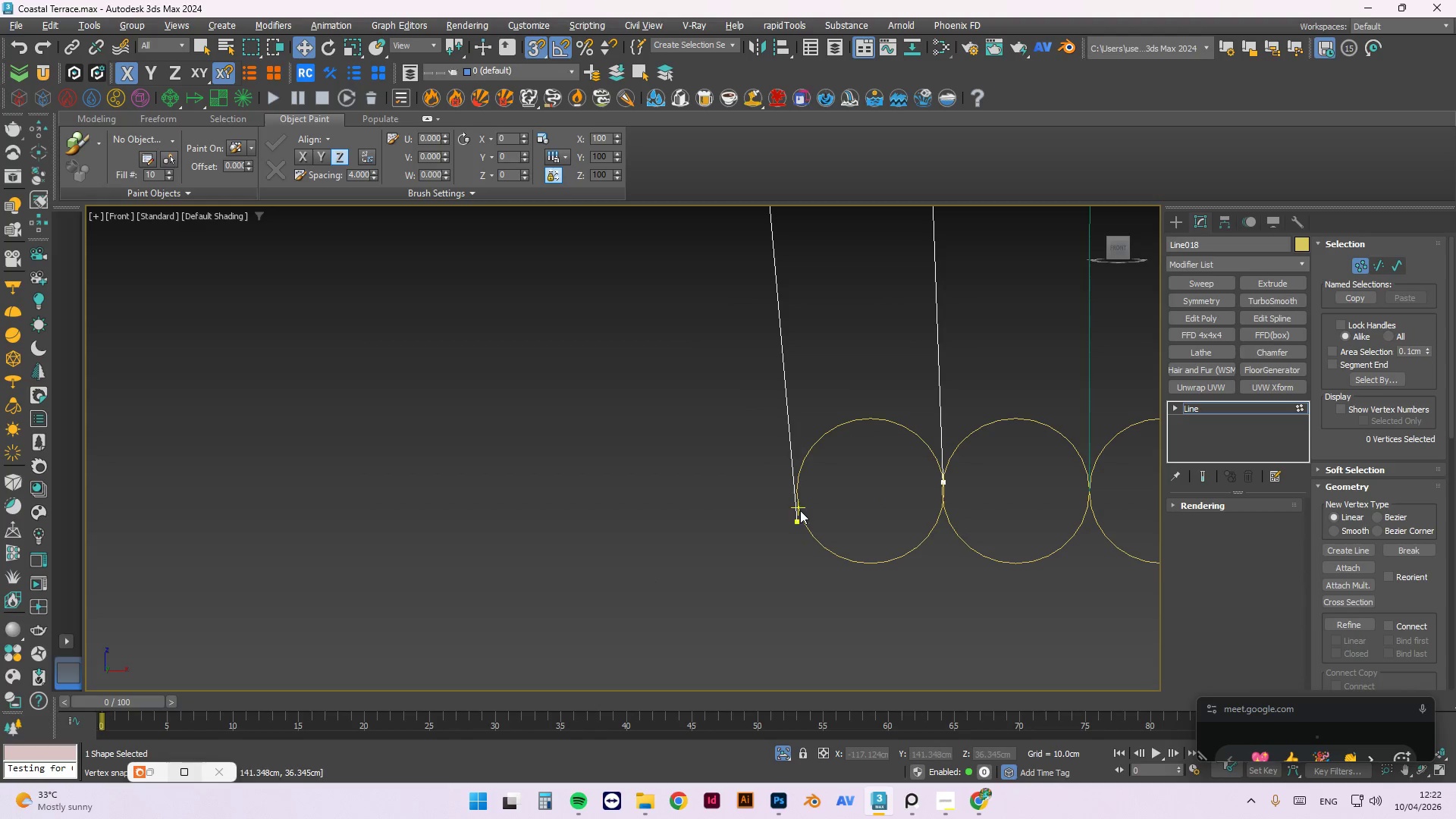 
scroll: coordinate [795, 519], scroll_direction: up, amount: 3.0
 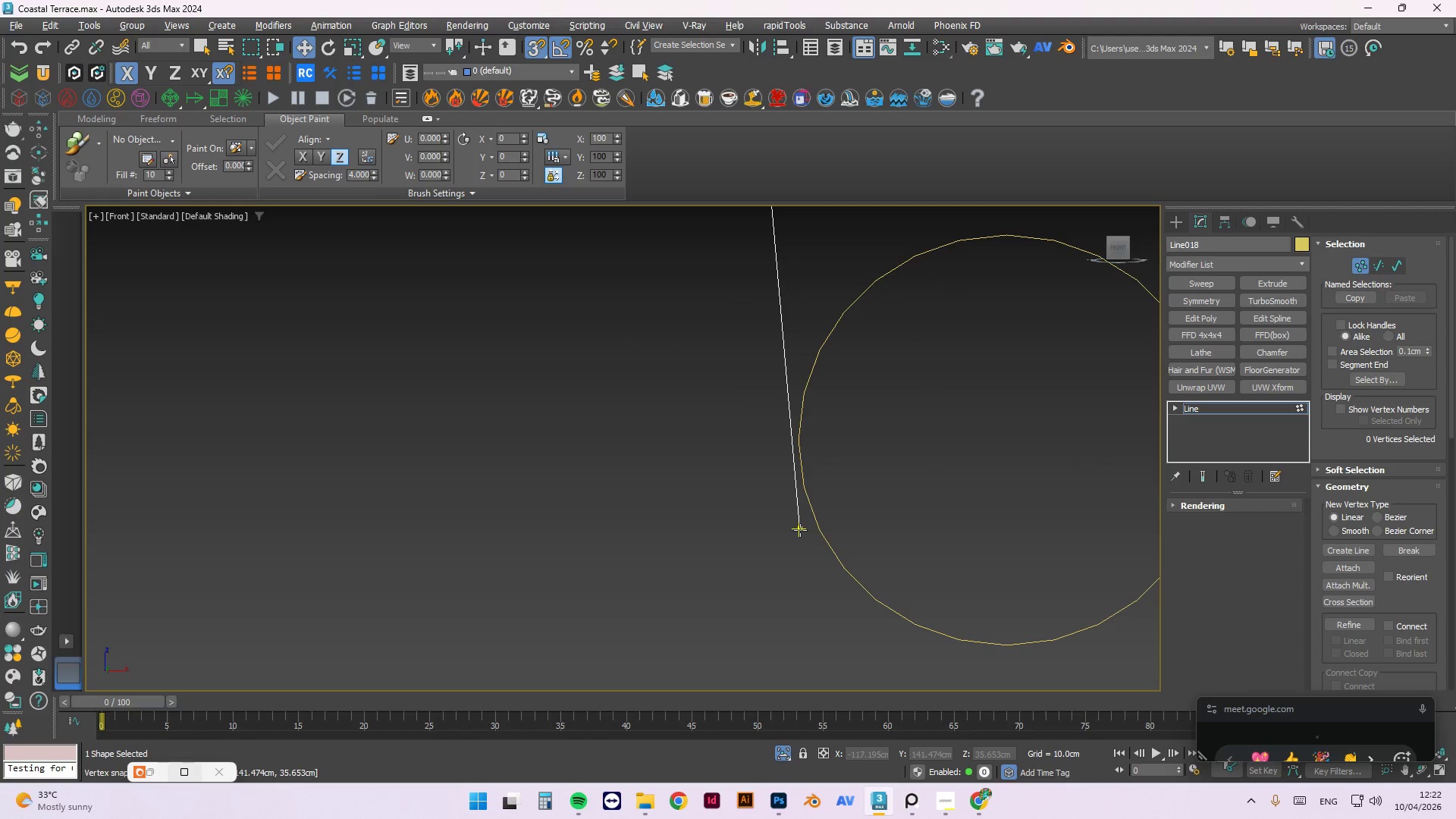 
key(W)
 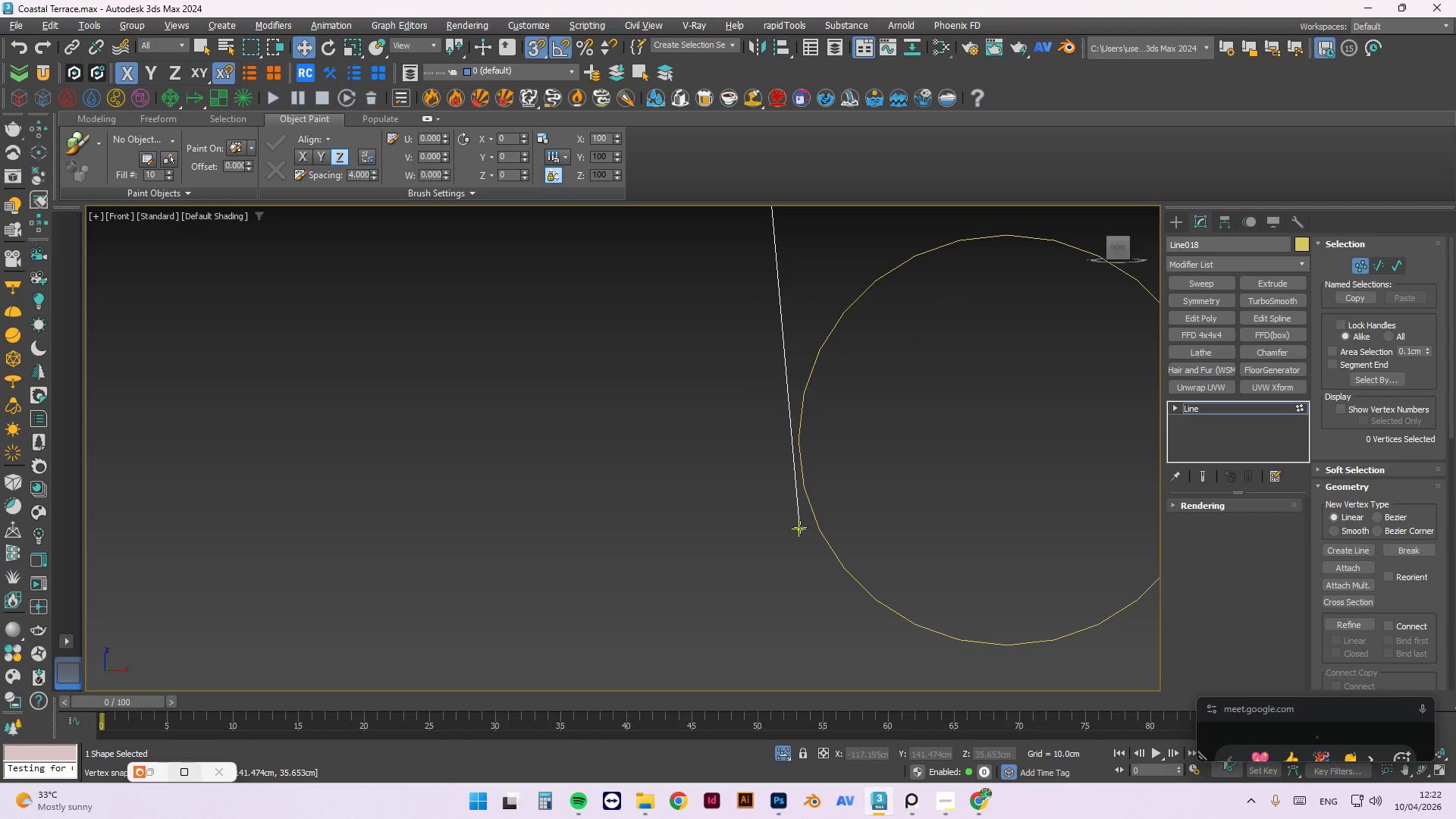 
left_click([800, 527])
 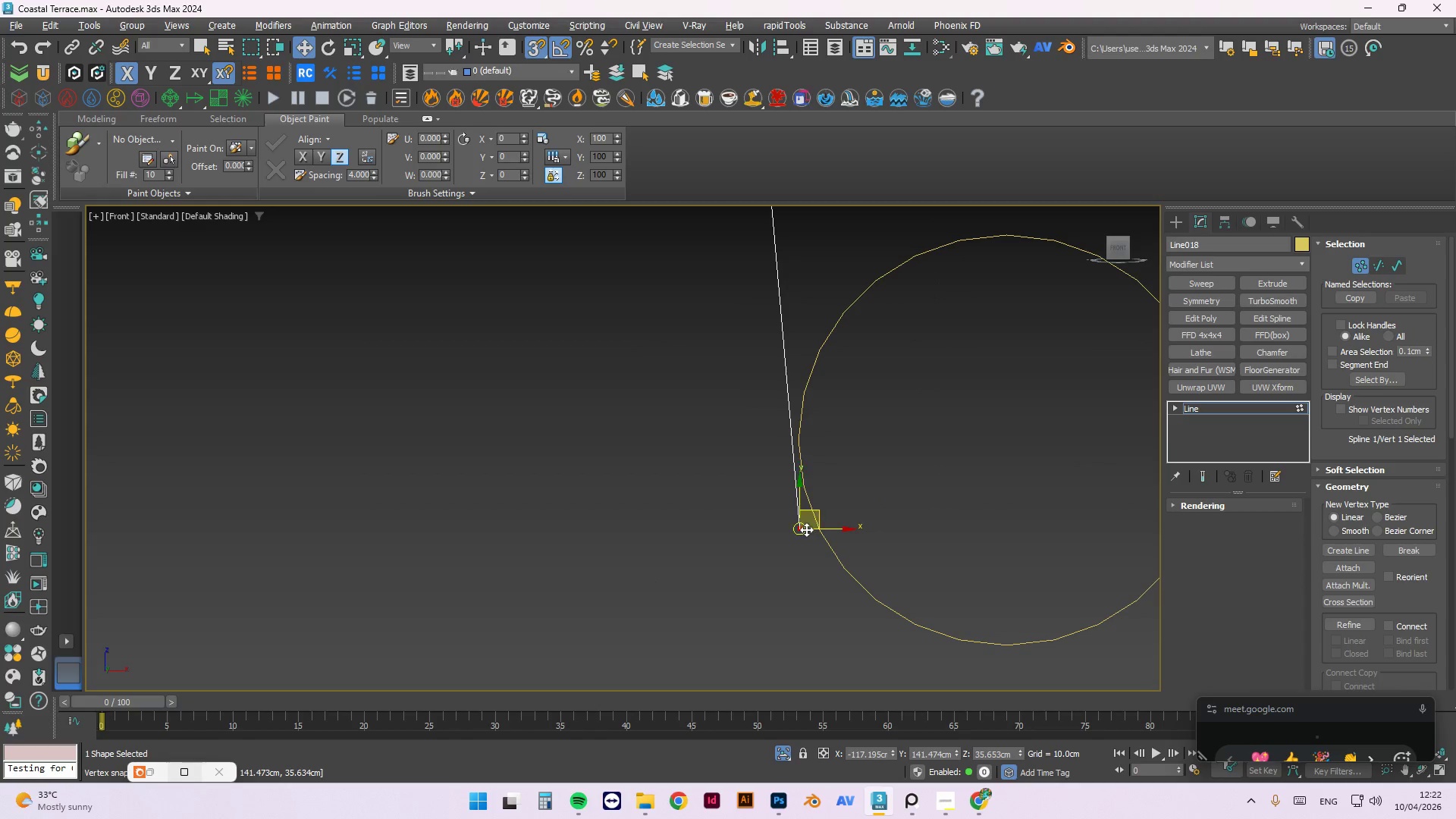 
left_click_drag(start_coordinate=[806, 529], to_coordinate=[800, 478])
 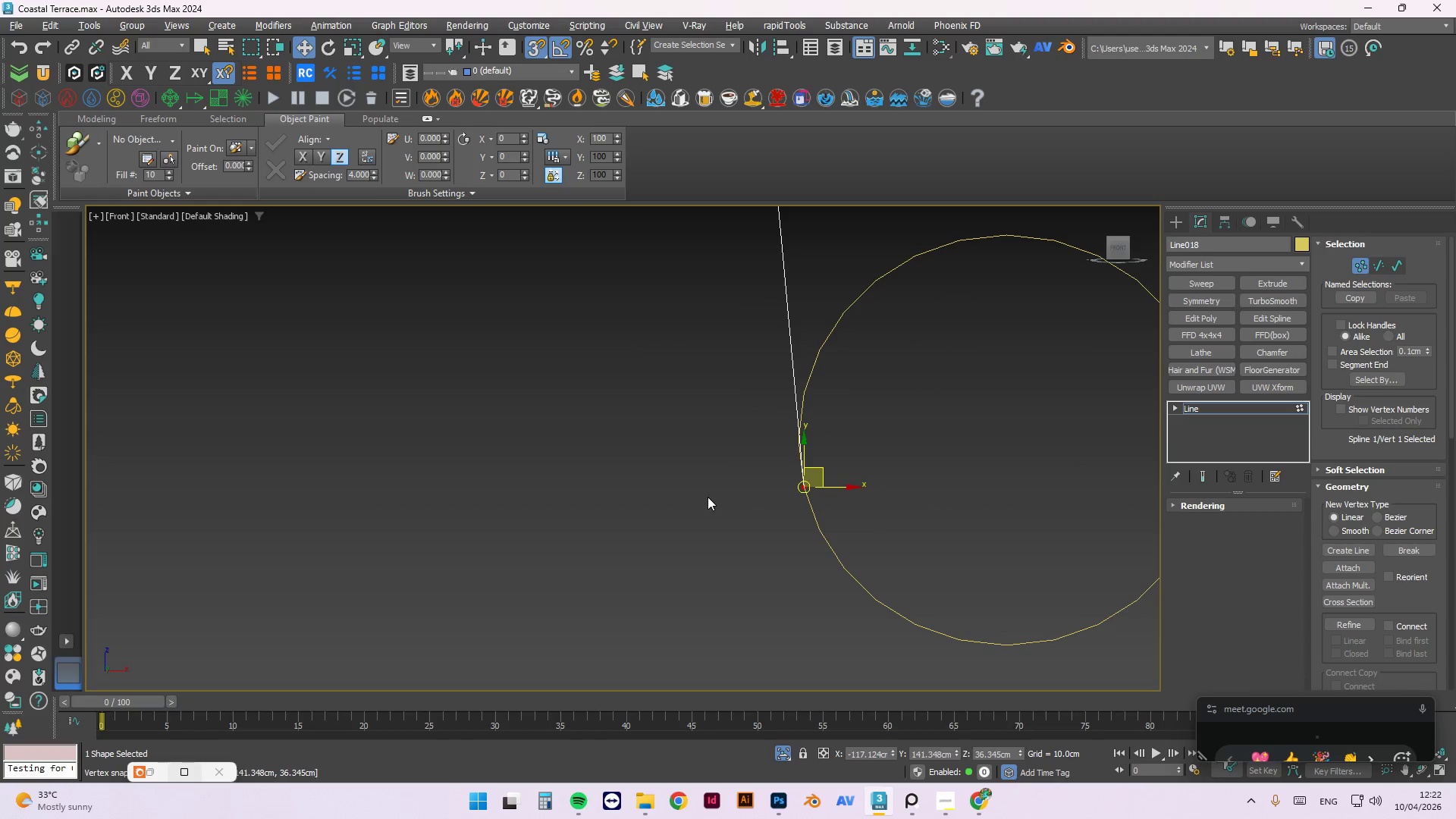 
scroll: coordinate [693, 508], scroll_direction: down, amount: 6.0
 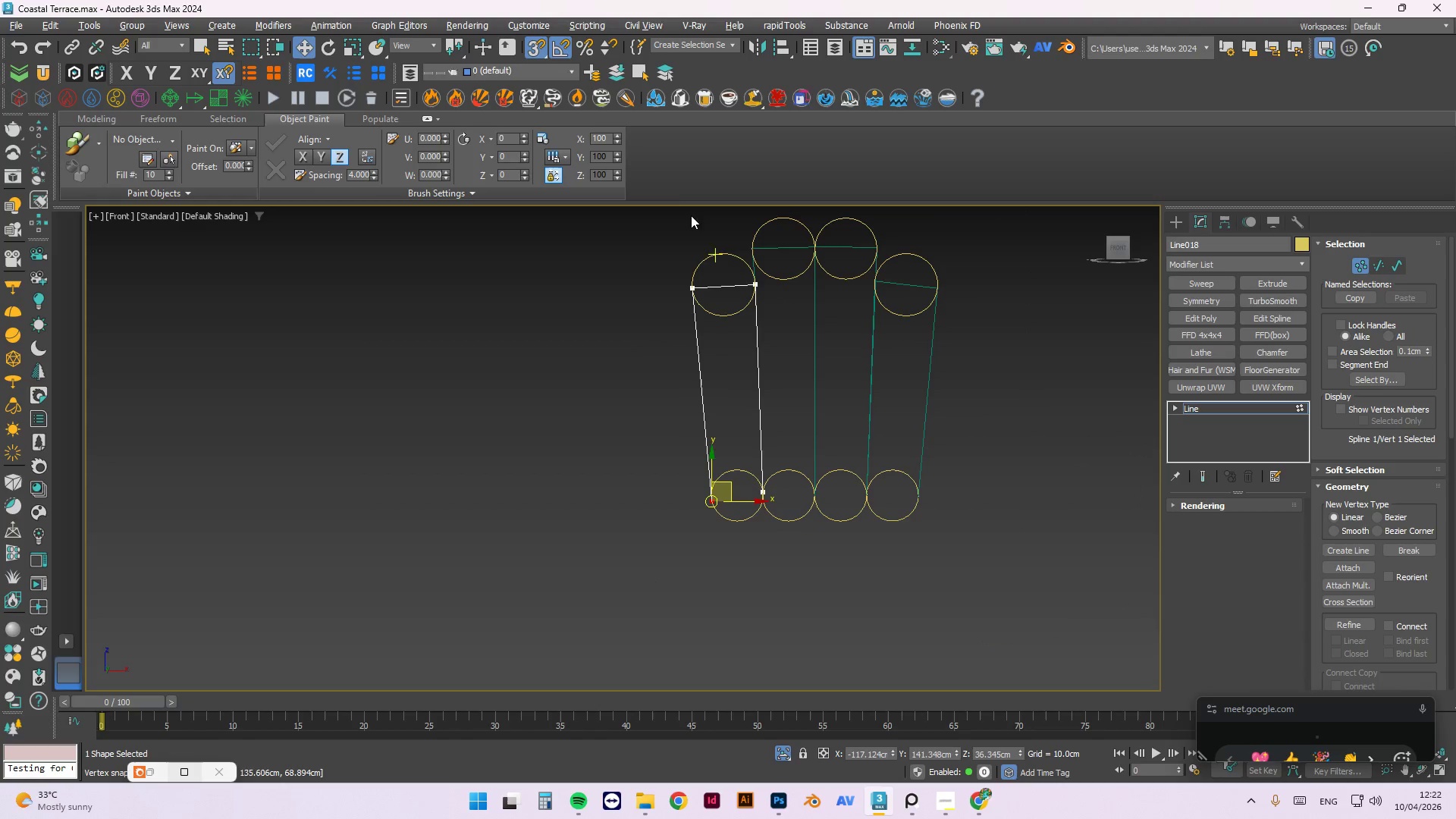 
scroll: coordinate [826, 293], scroll_direction: up, amount: 5.0
 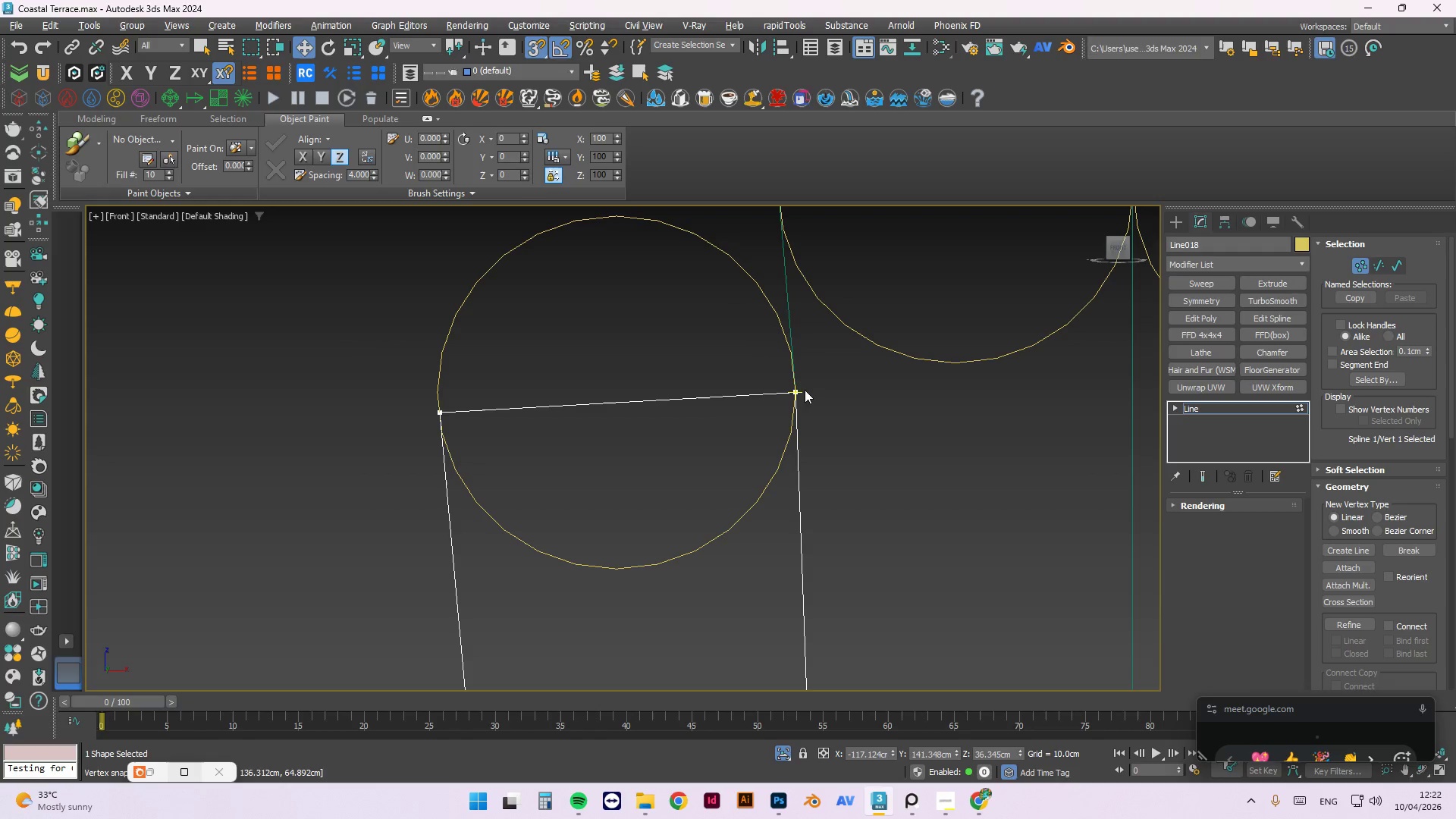 
scroll: coordinate [689, 359], scroll_direction: down, amount: 6.0
 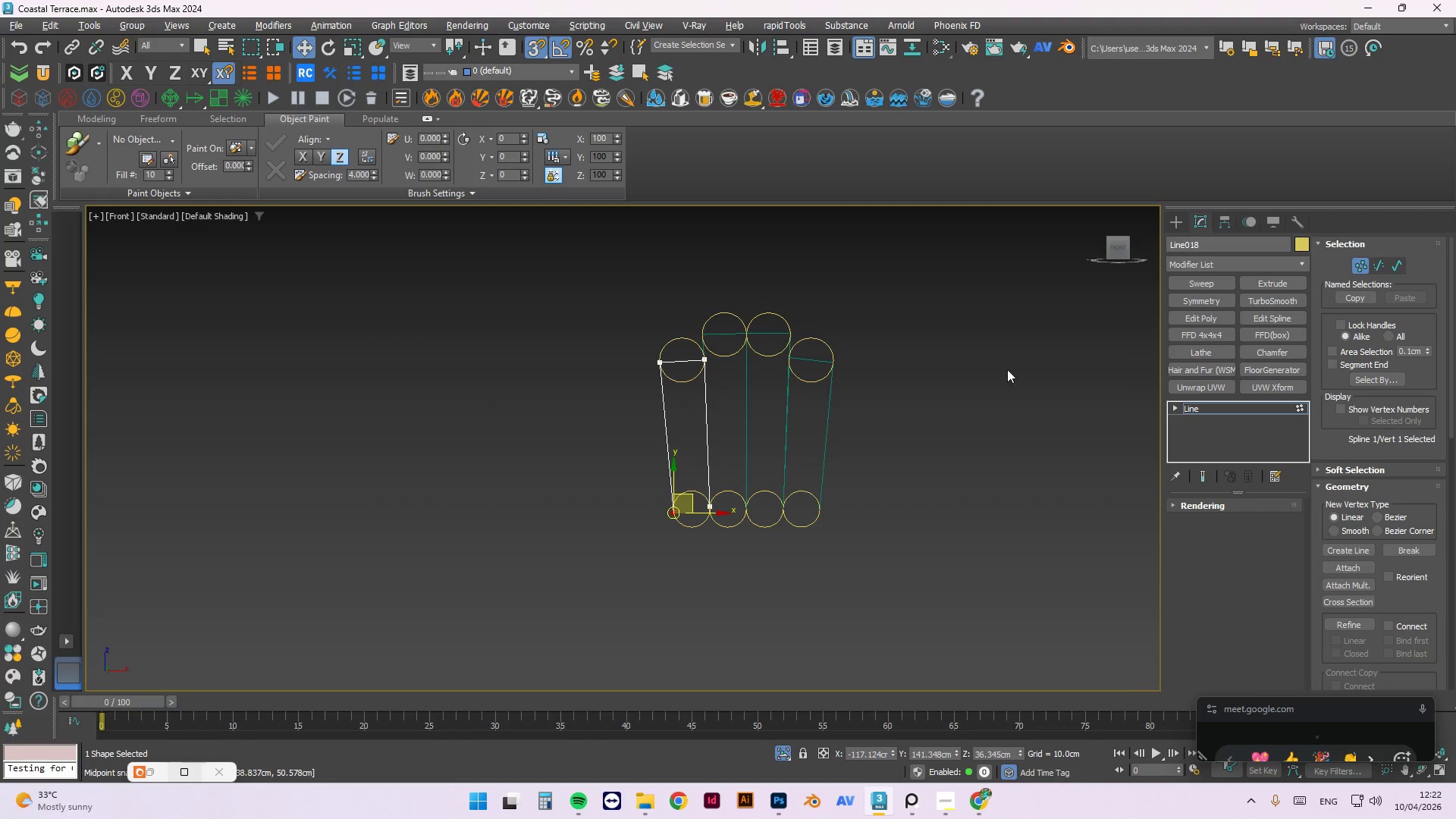 
scroll: coordinate [636, 403], scroll_direction: up, amount: 6.0
 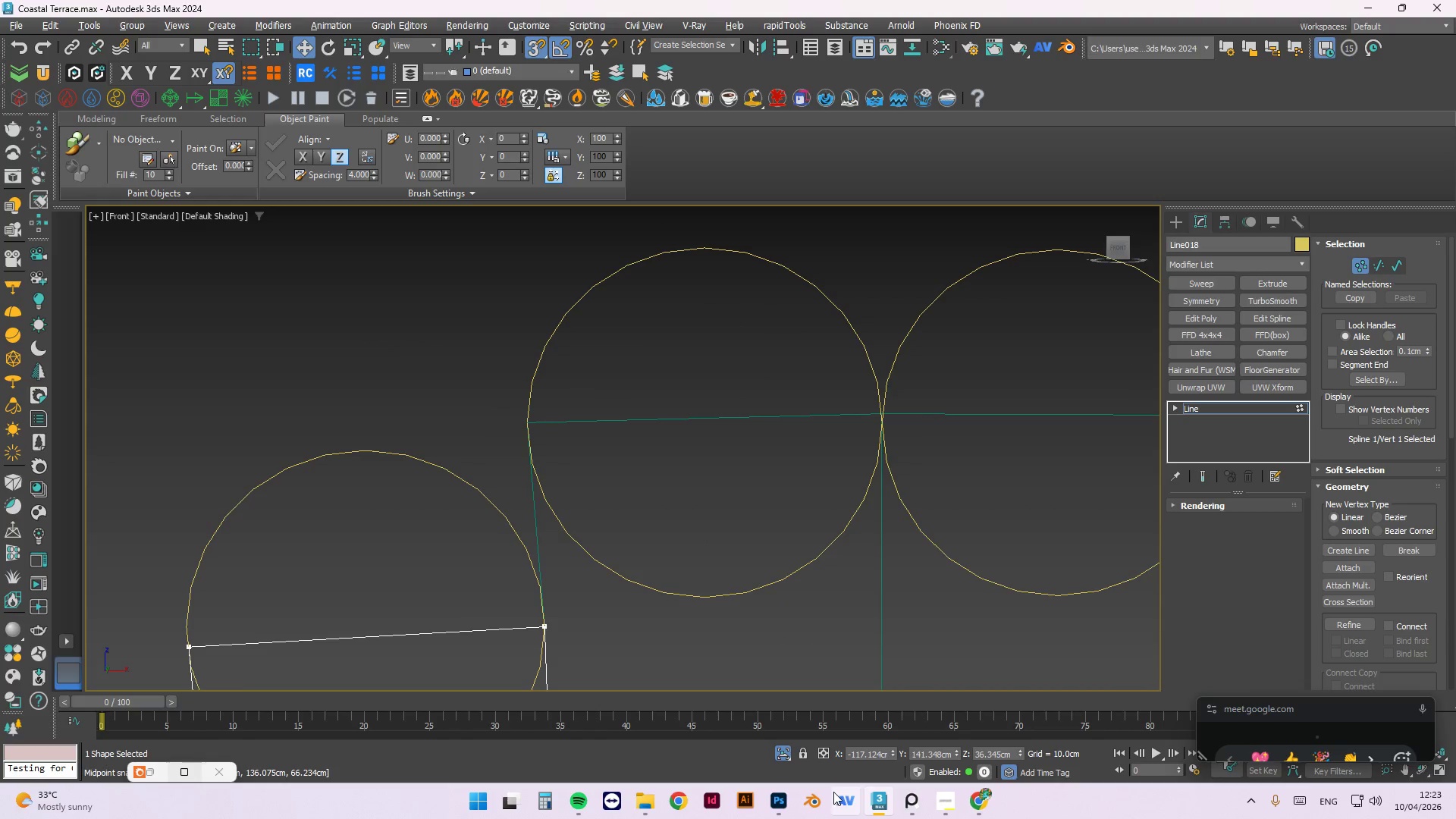 
left_click([476, 800])
 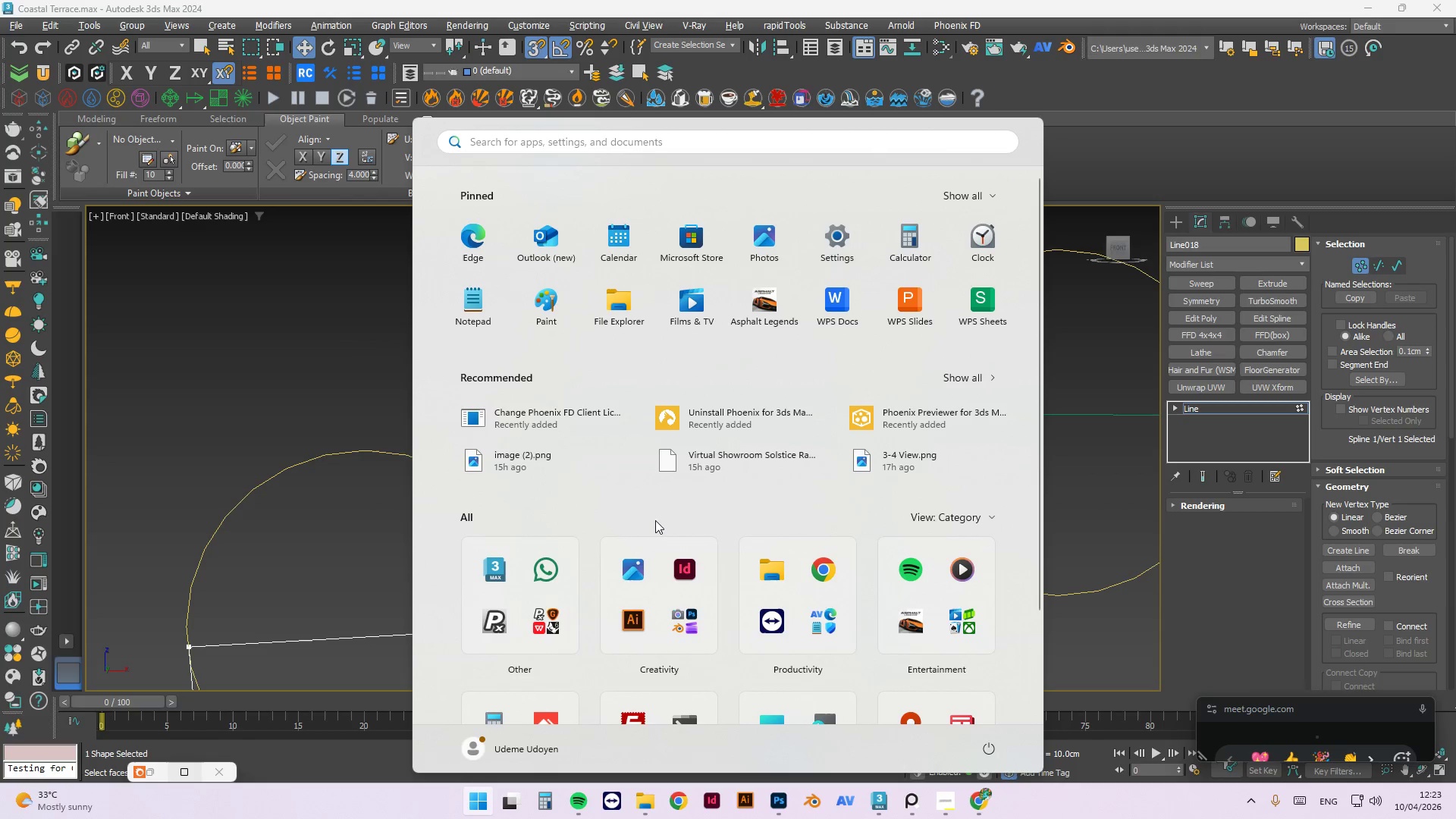 
type(kee)
 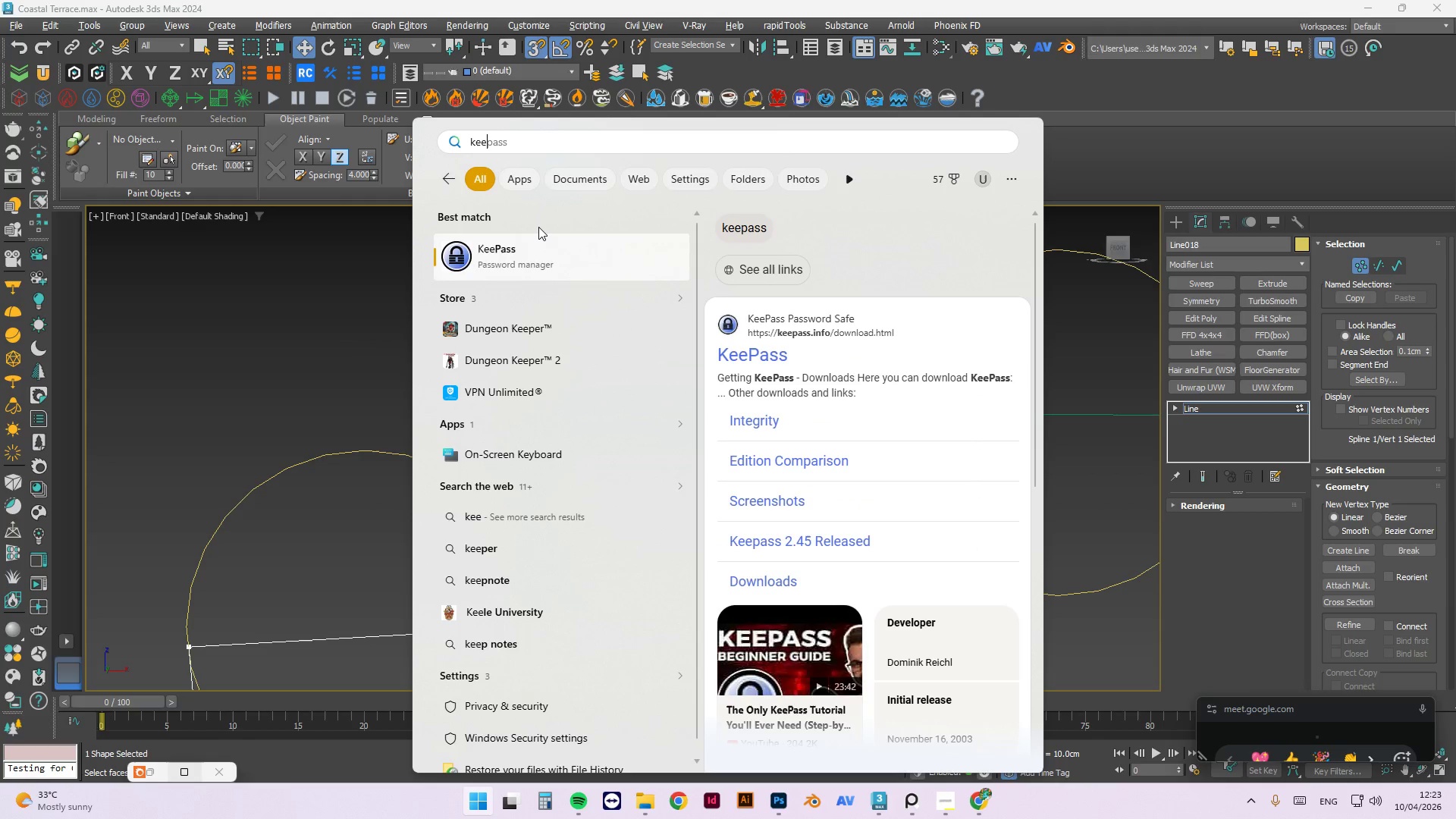 
key(Backspace)
key(Backspace)
key(Backspace)
key(Backspace)
key(Backspace)
type(notes)
 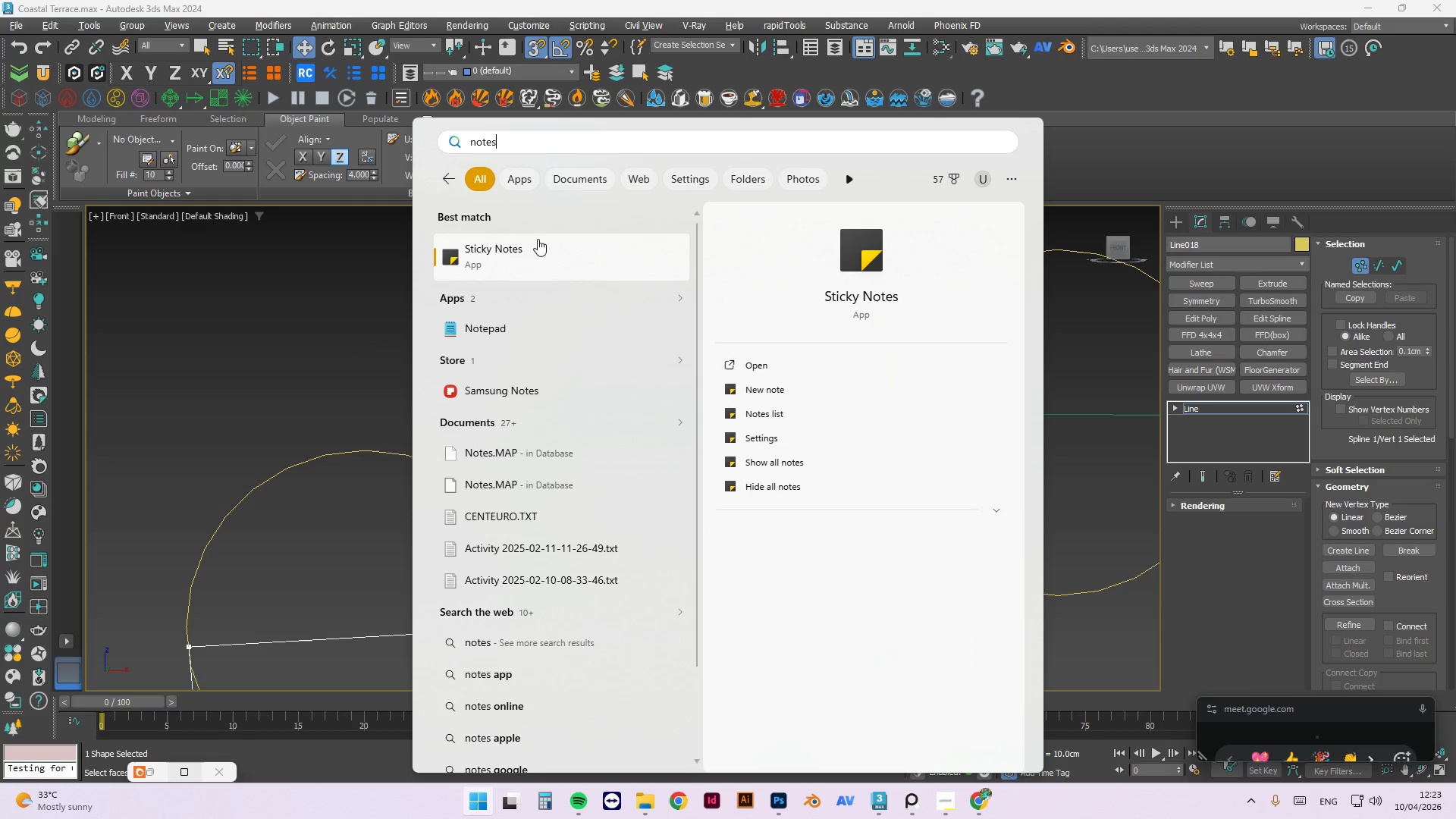 
left_click([535, 261])
 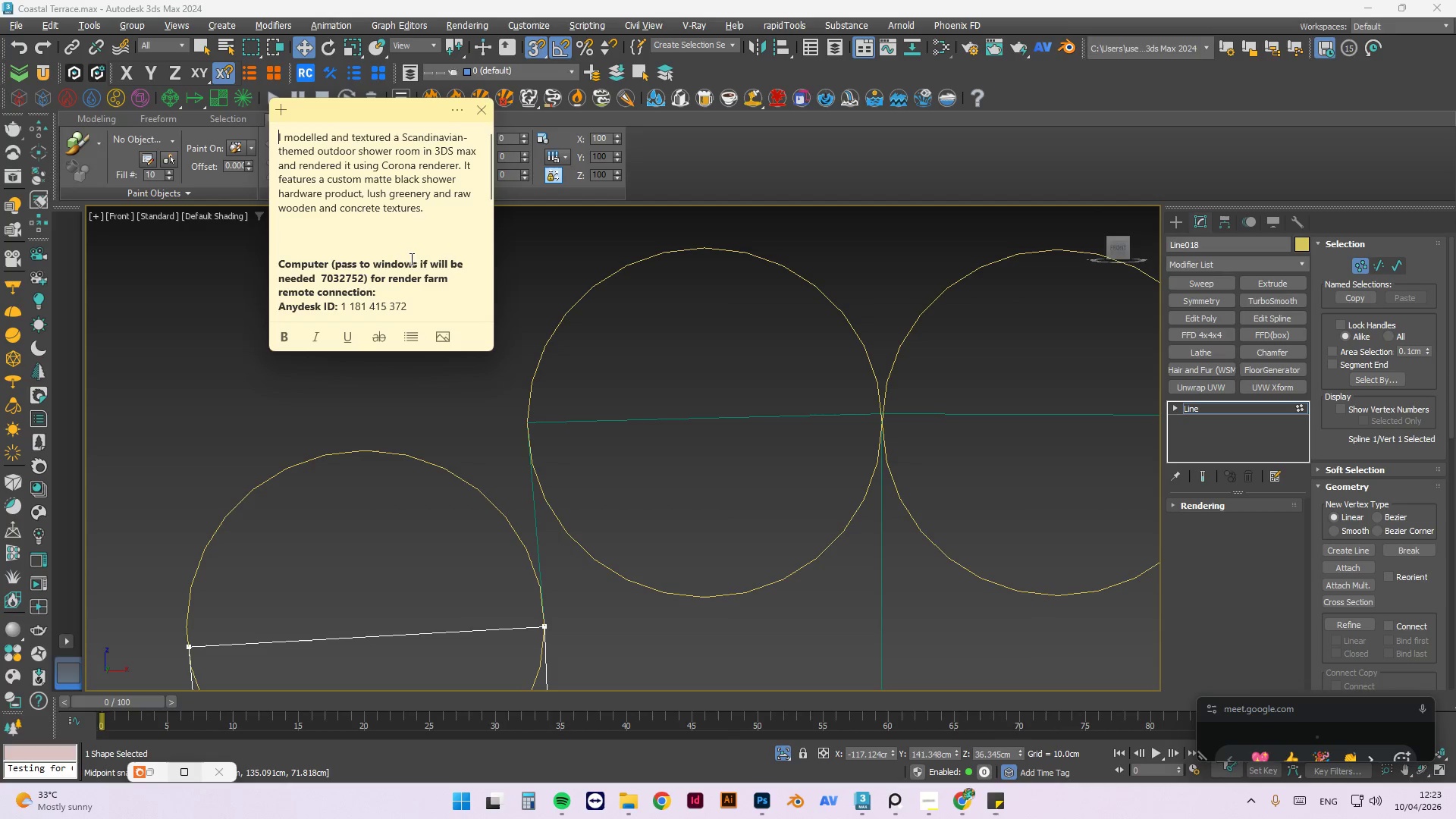 
left_click_drag(start_coordinate=[435, 218], to_coordinate=[209, 110])
 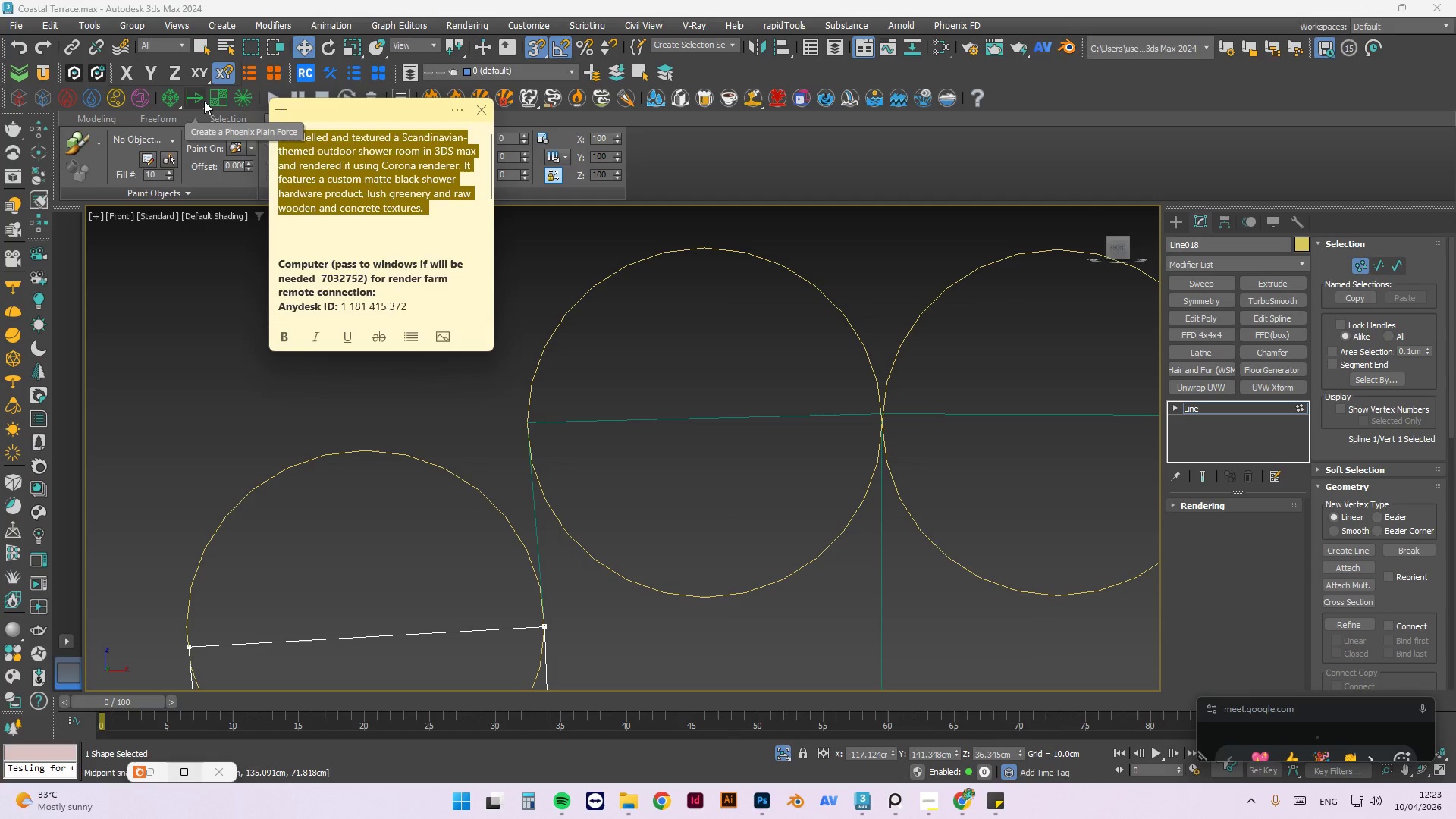 
key(Delete)
 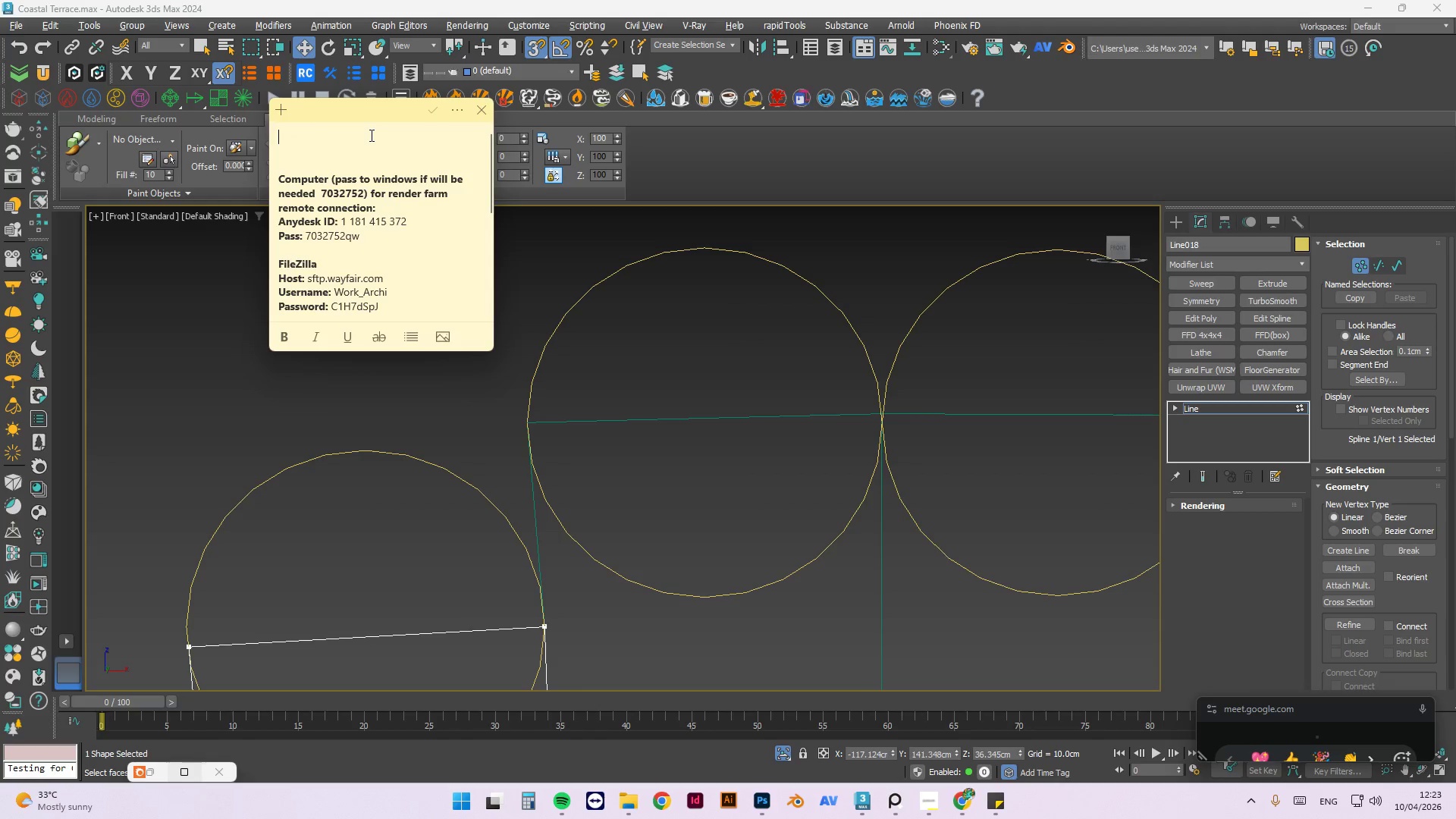 
hold_key(key=Enter, duration=1.06)
 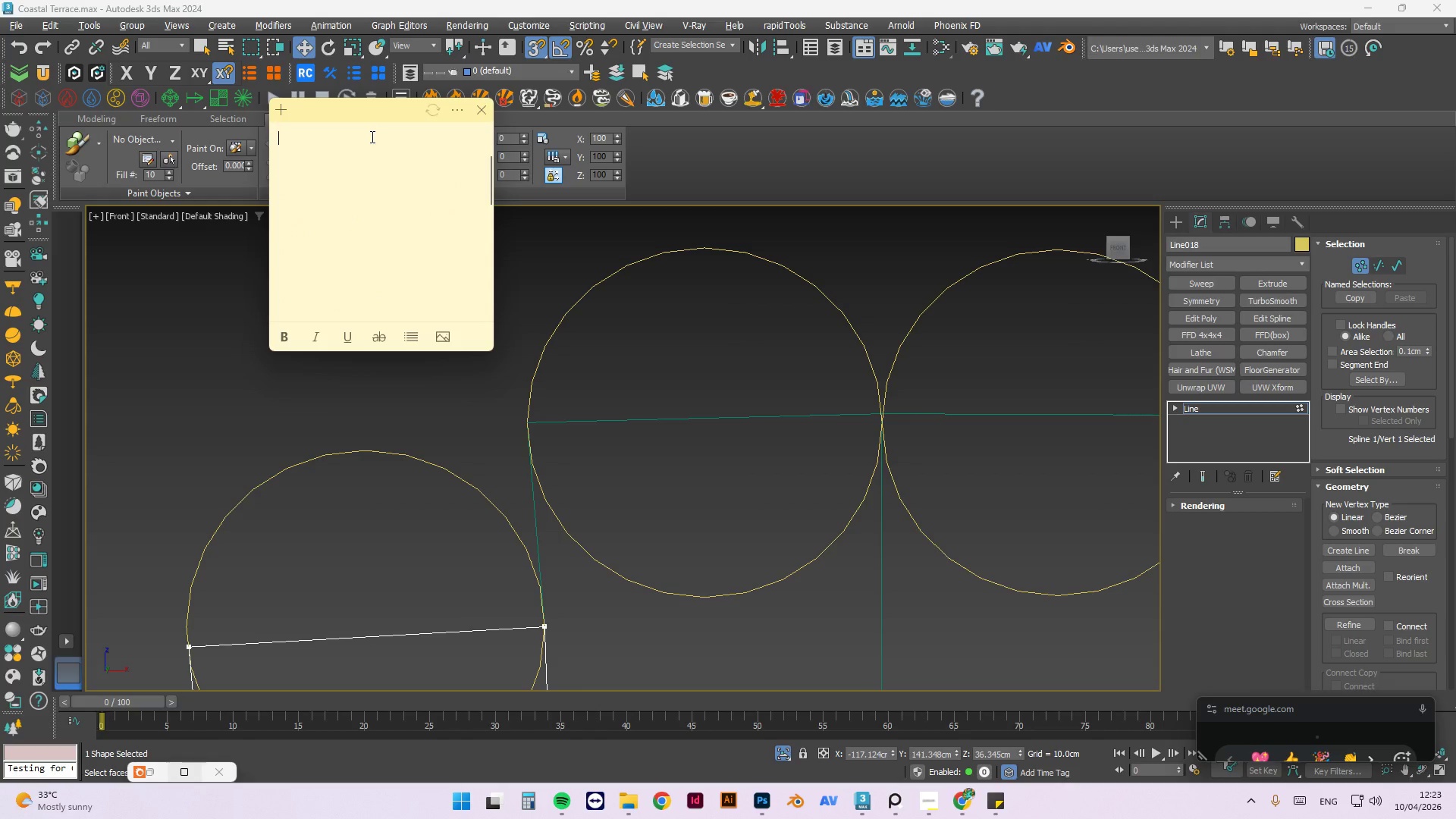 
type(DeadinesTle)
key(Backspace)
key(Backspace)
type(el Mentor if having u)
key(Backspace)
type(issues with deadline.)
 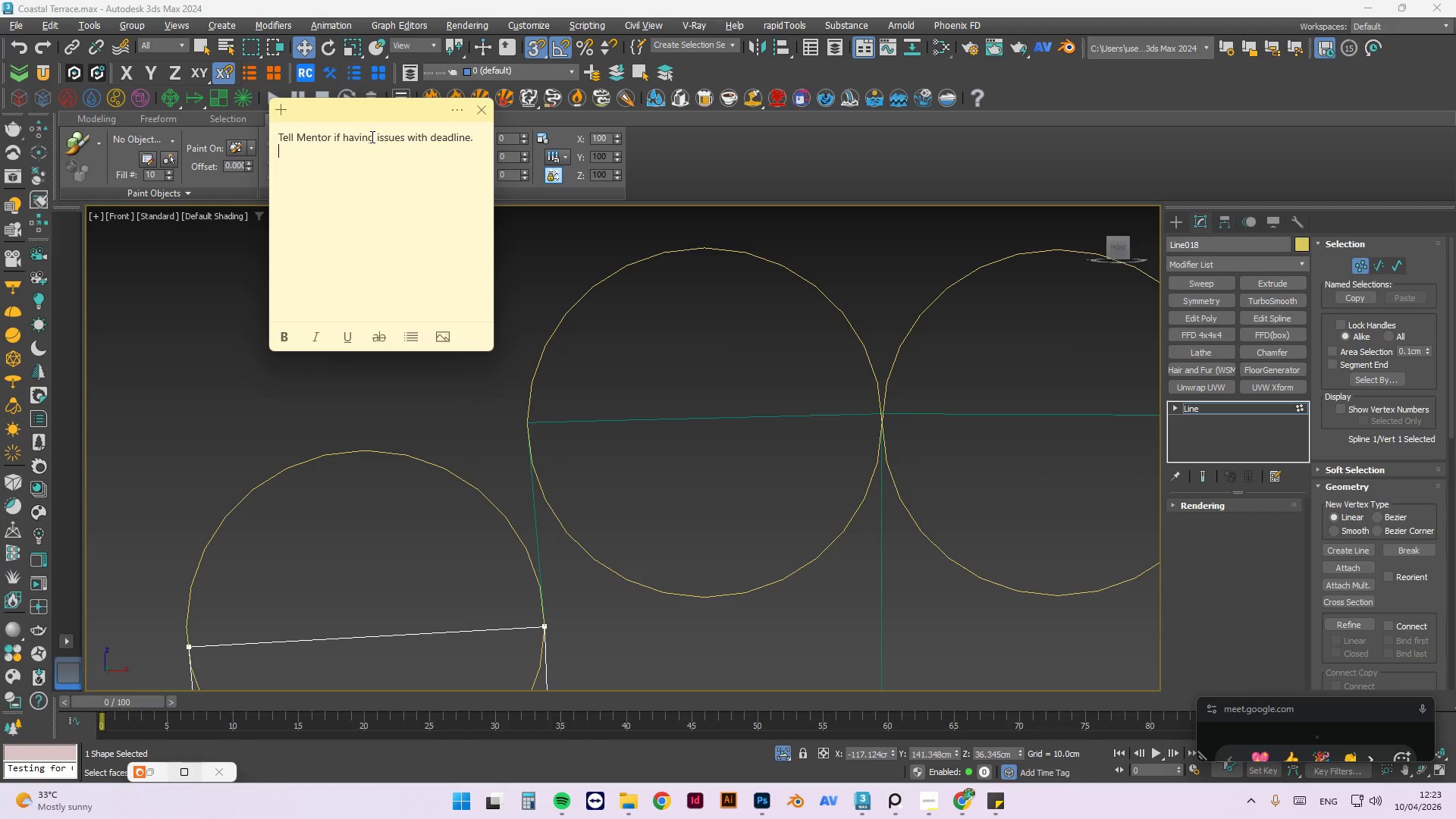 
key(Enter)
 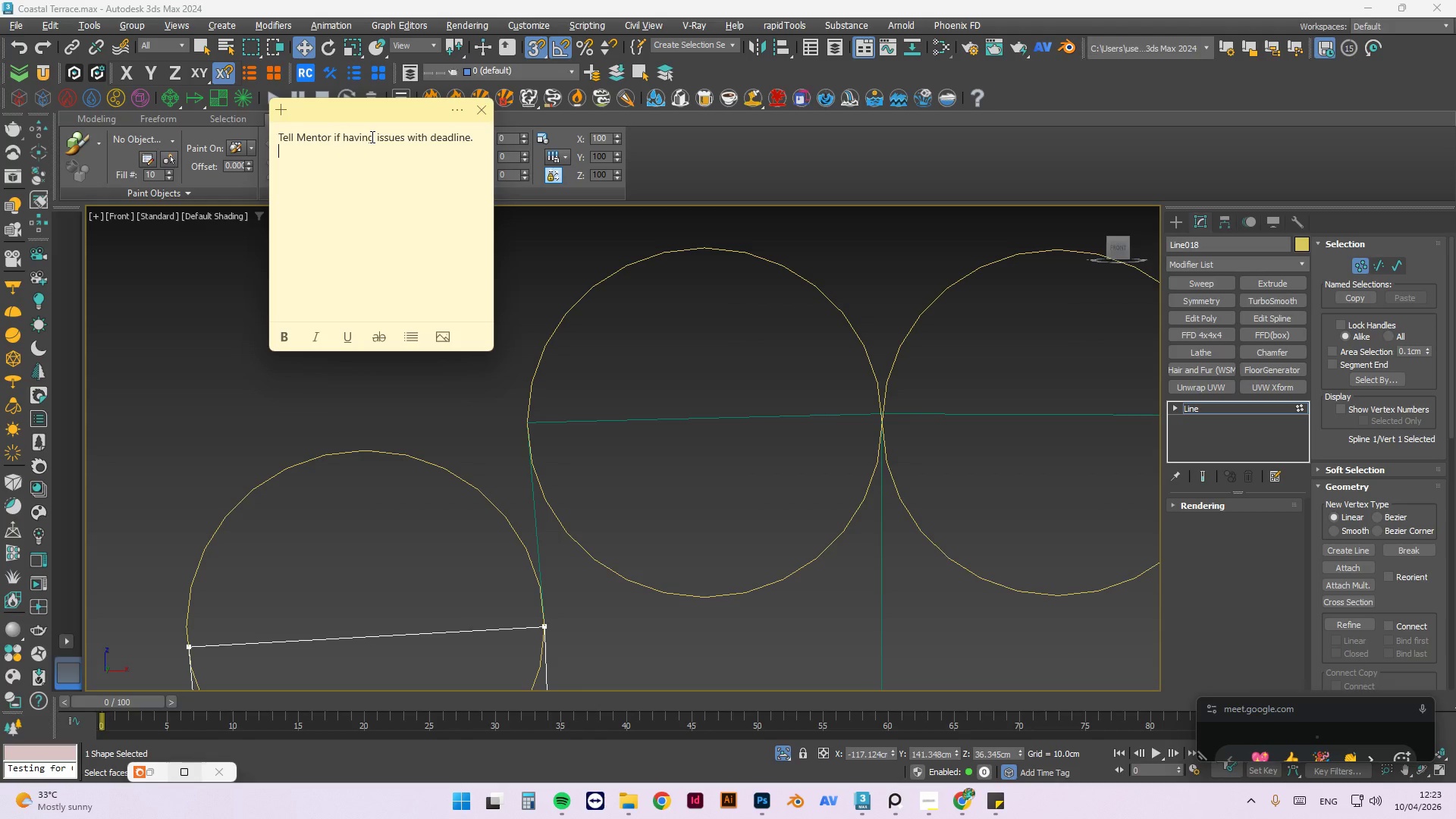 
key(Enter)
 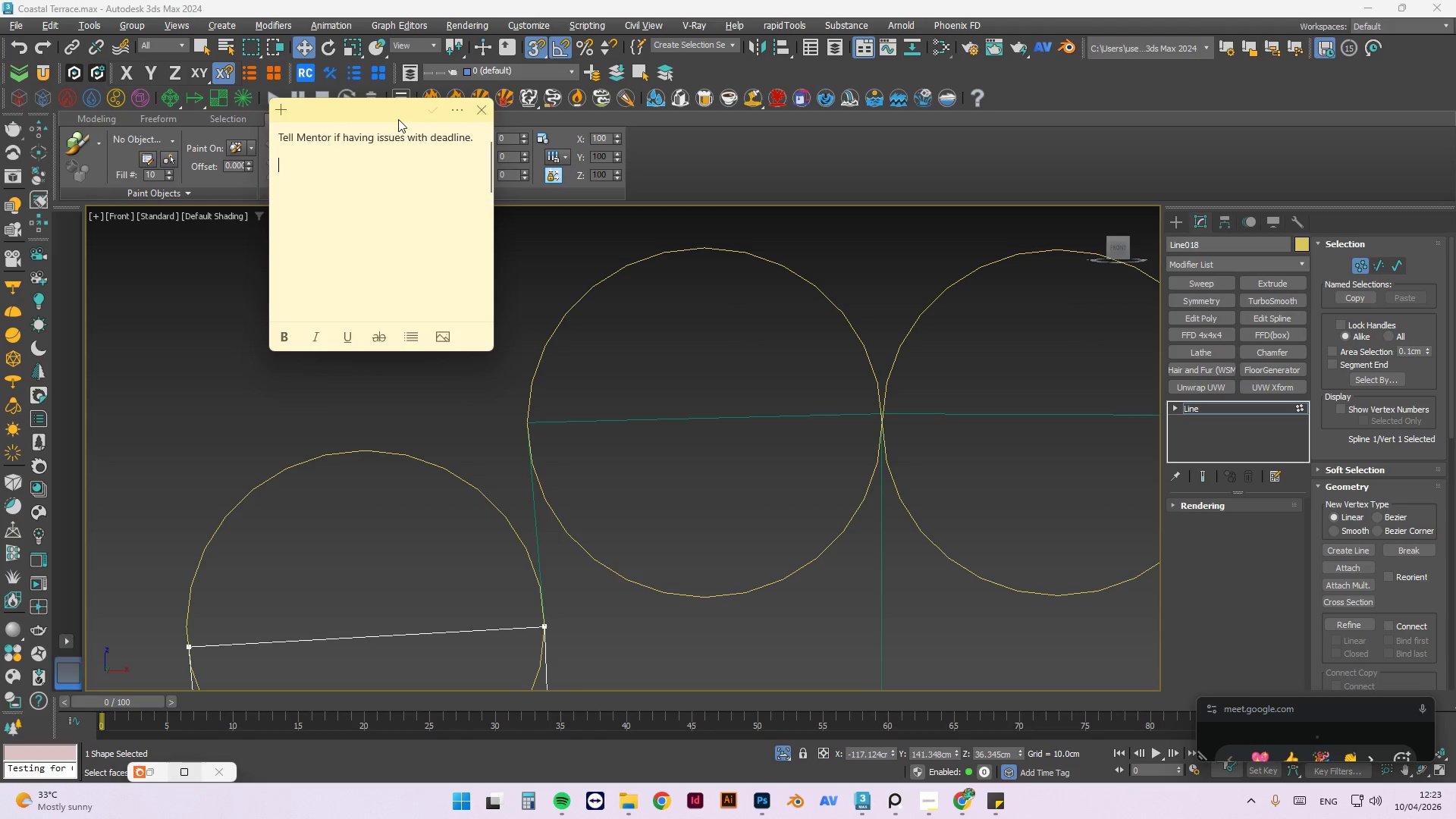 
left_click_drag(start_coordinate=[394, 116], to_coordinate=[246, 369])
 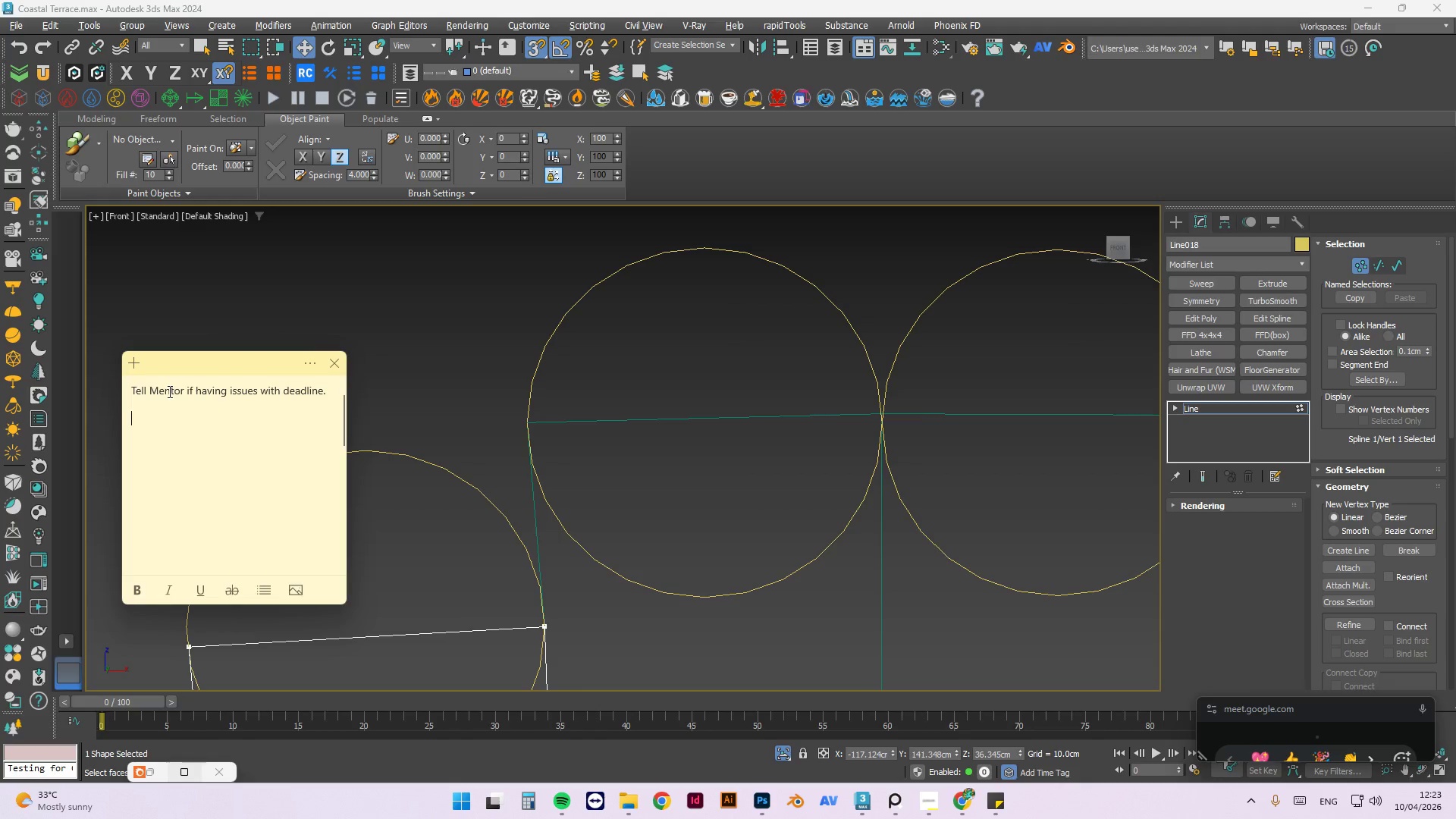 
double_click([168, 391])
 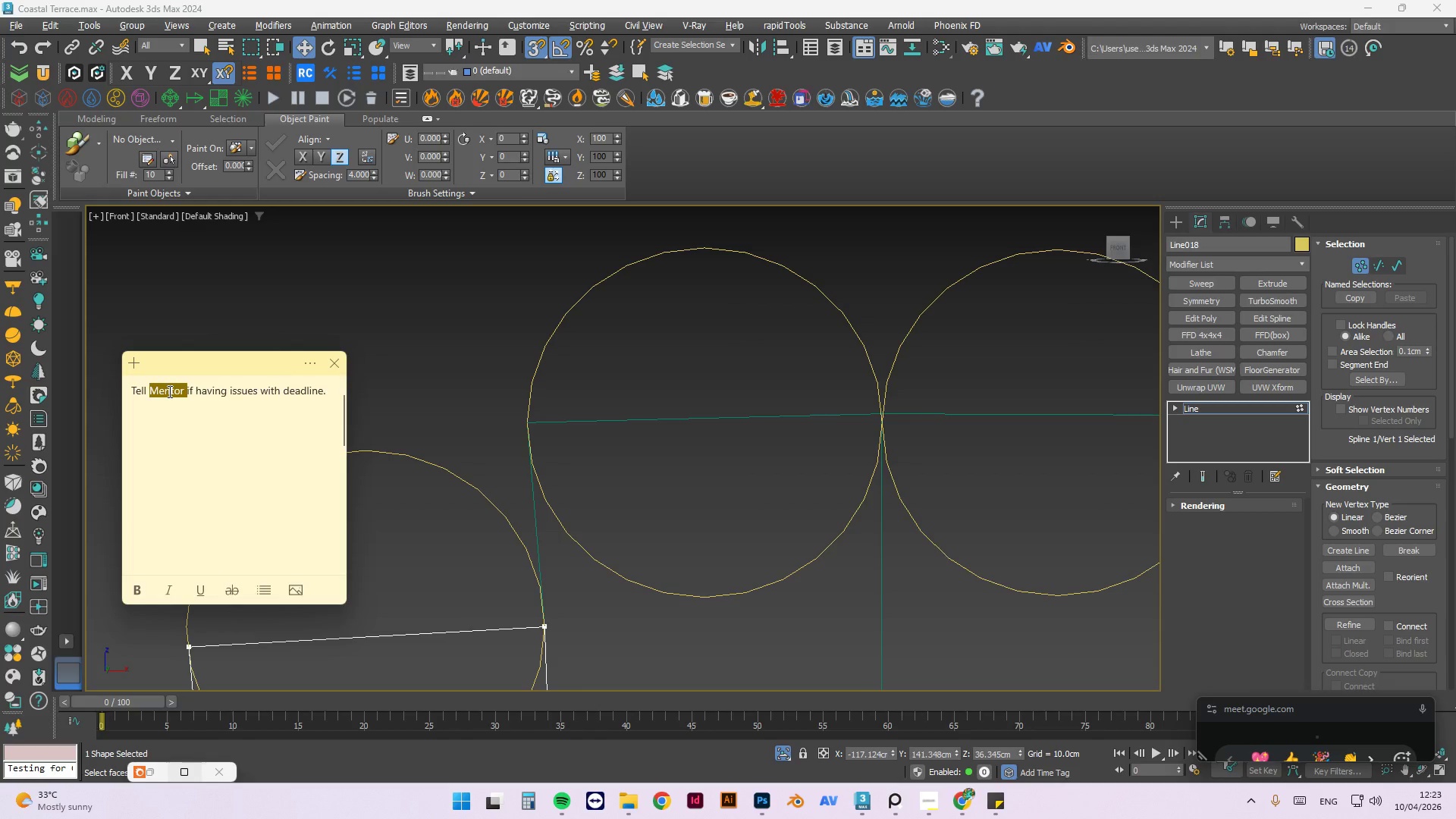 
hold_key(key=Backspace, duration=0.78)
 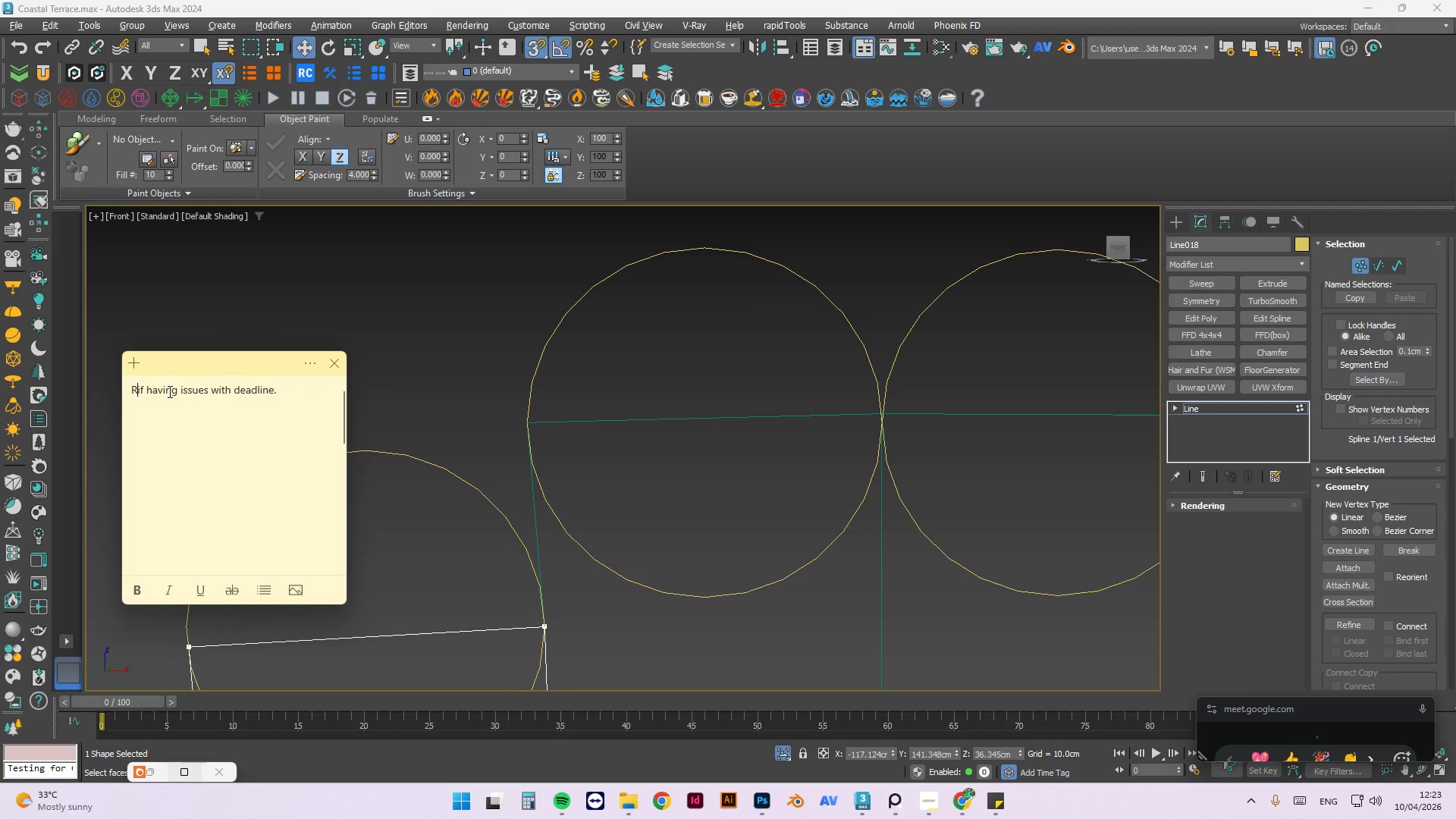 
type(Repos)
key(Backspace)
type(rt any issues you may have with taks)
key(Backspace)
key(Backspace)
type(sks before[Delete][Delete] )
 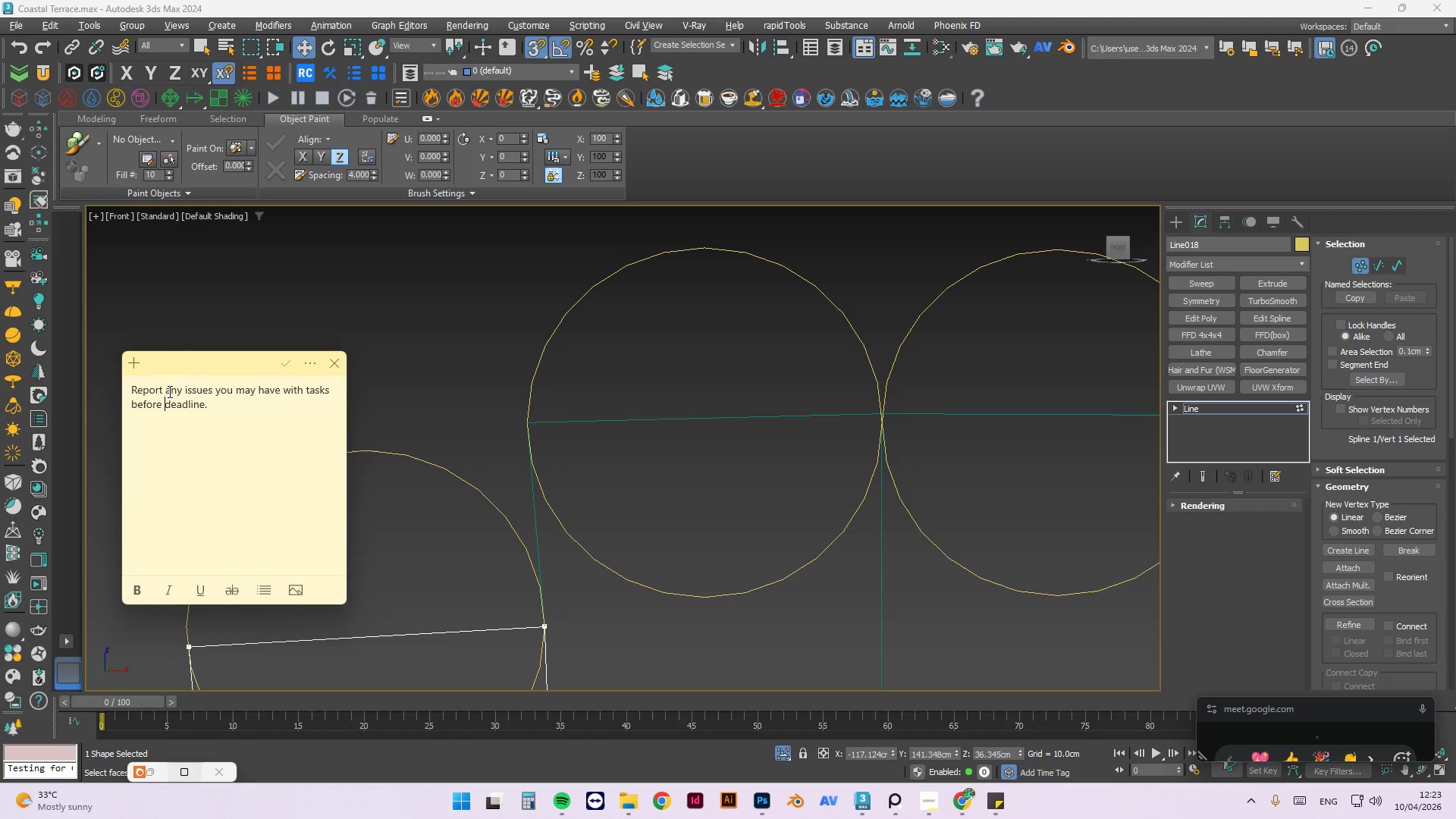 
left_click([336, 268])
 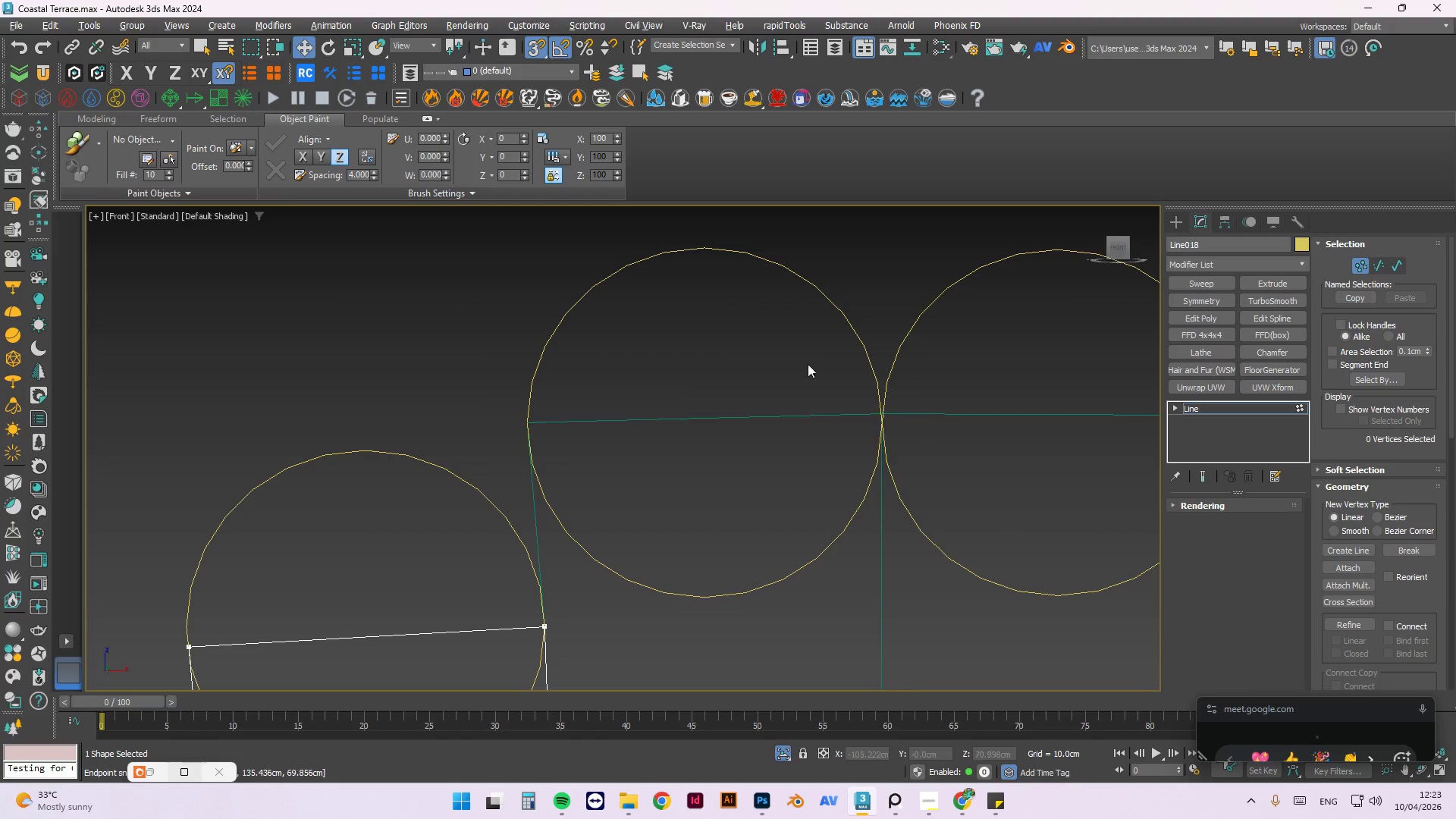 
key(Escape)
 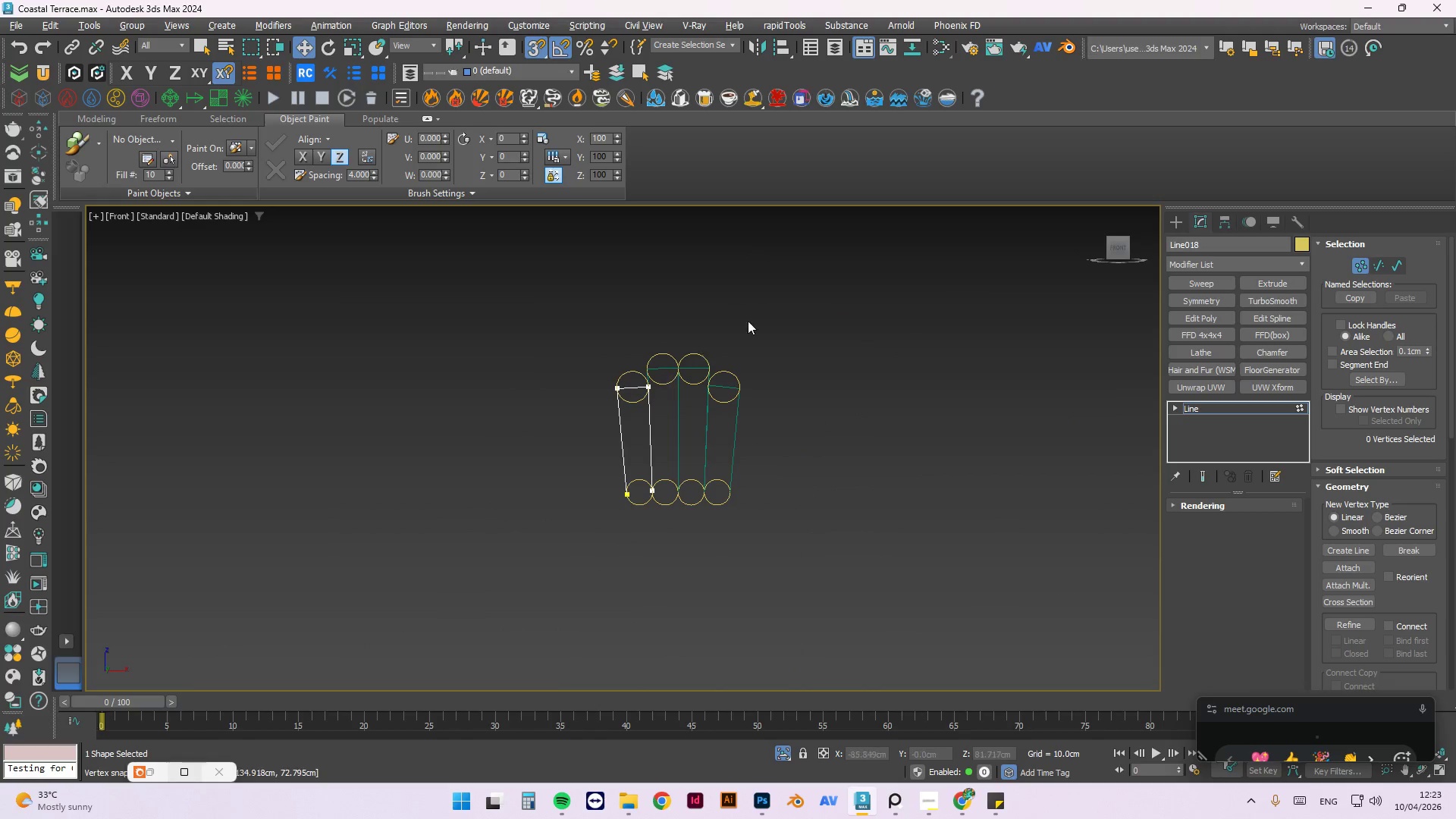 
scroll: coordinate [654, 349], scroll_direction: down, amount: 7.0
 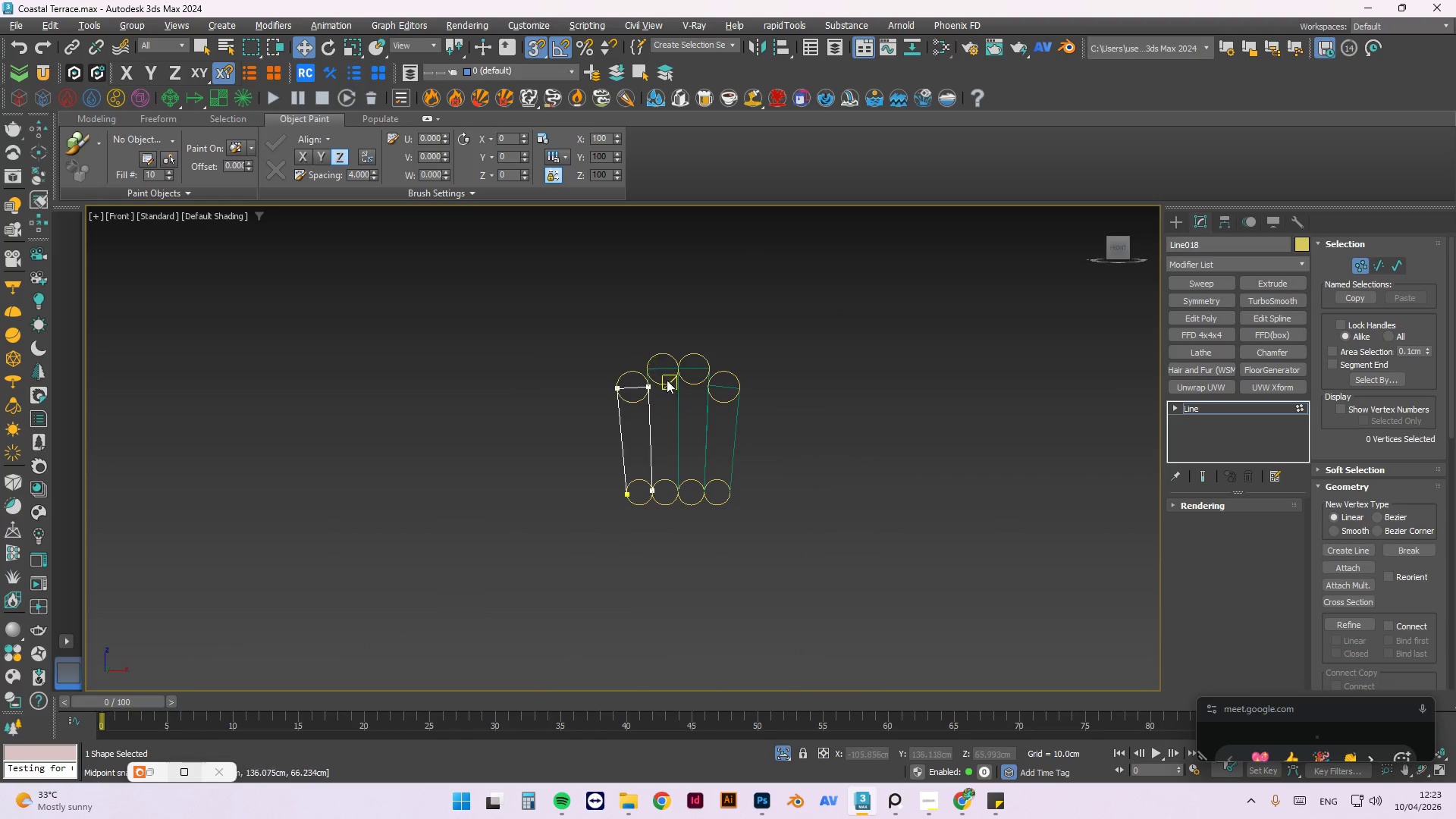 
left_click([759, 309])
 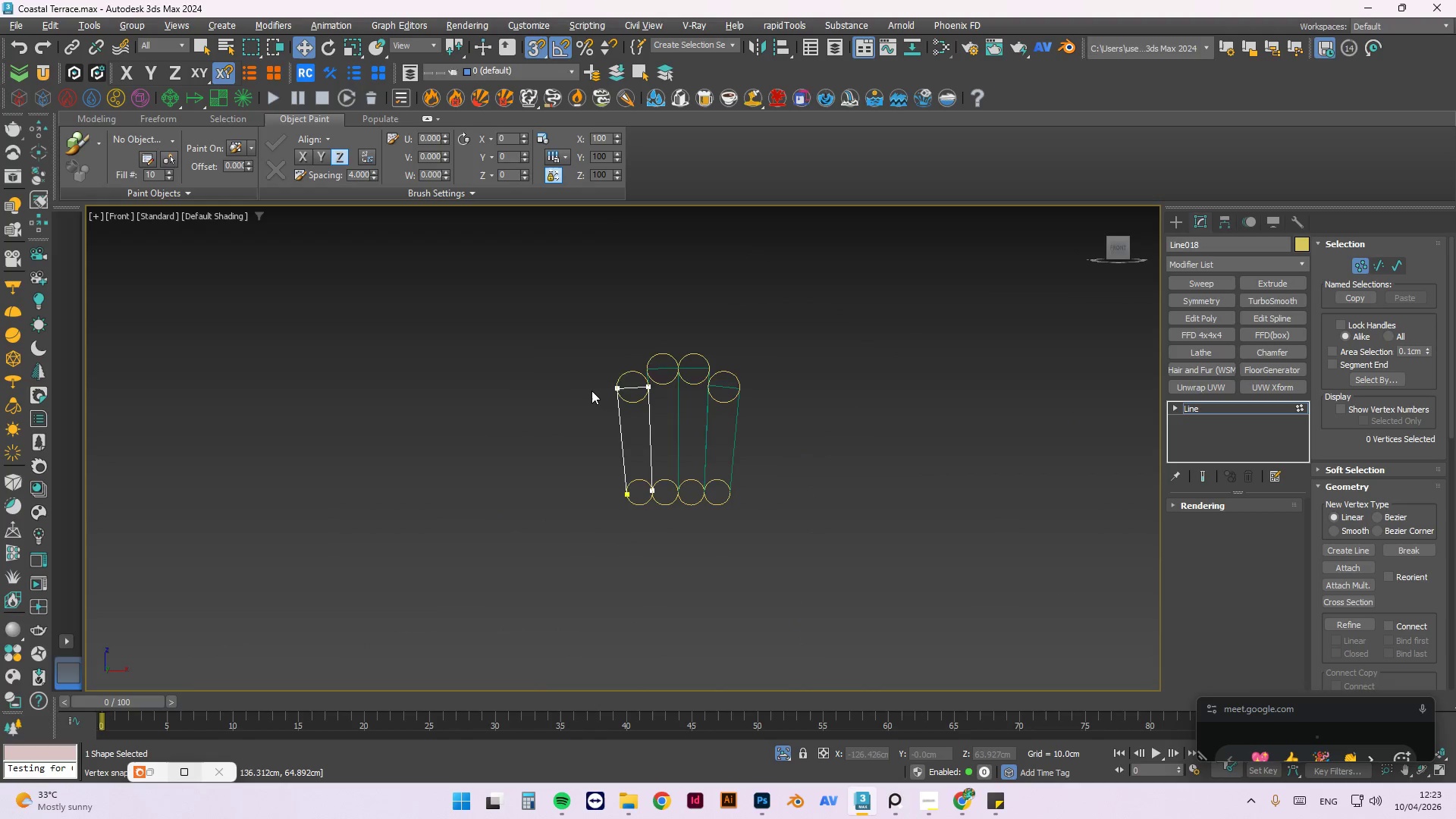 
scroll: coordinate [783, 378], scroll_direction: up, amount: 4.0
 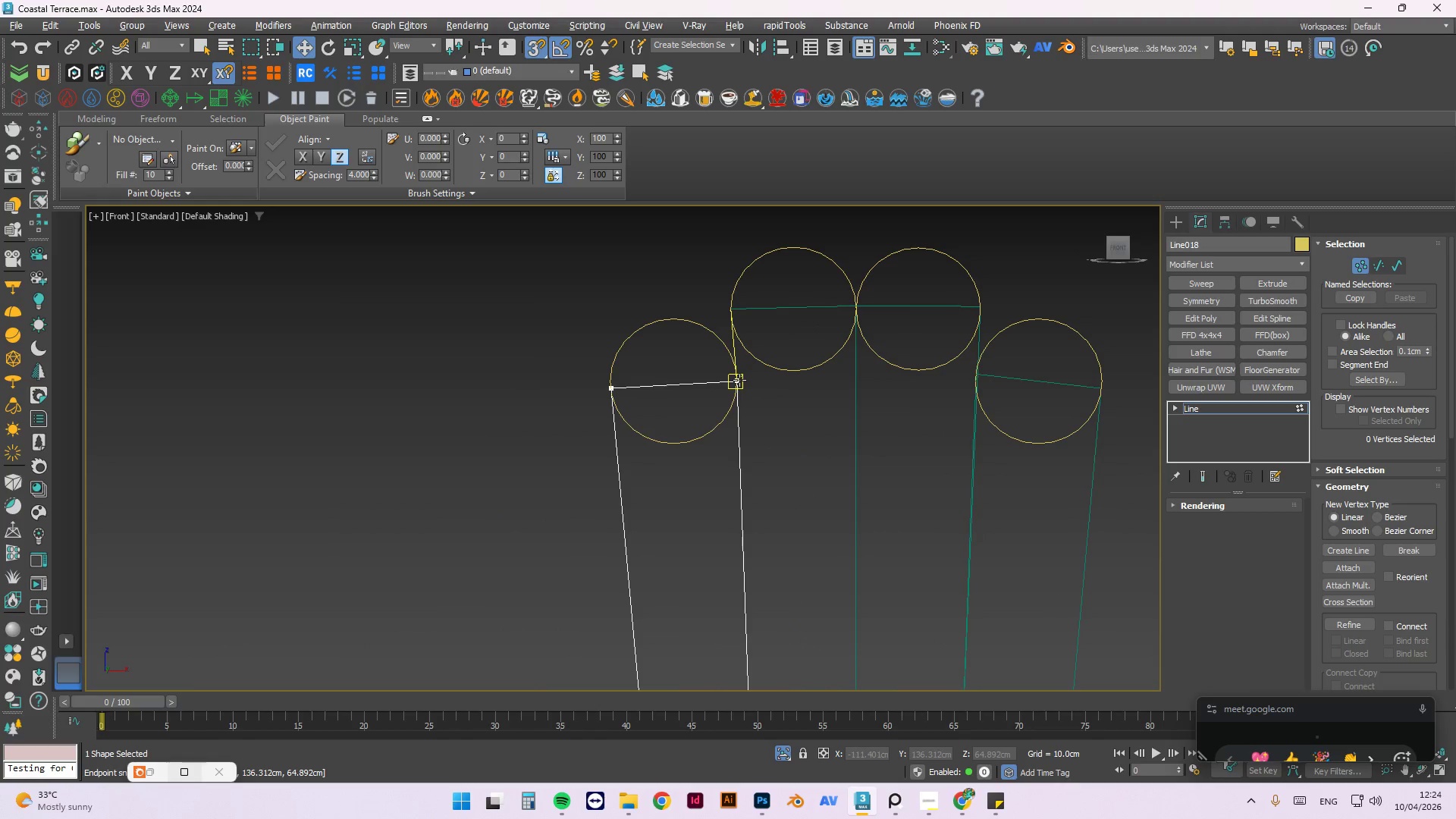 
left_click([739, 380])
 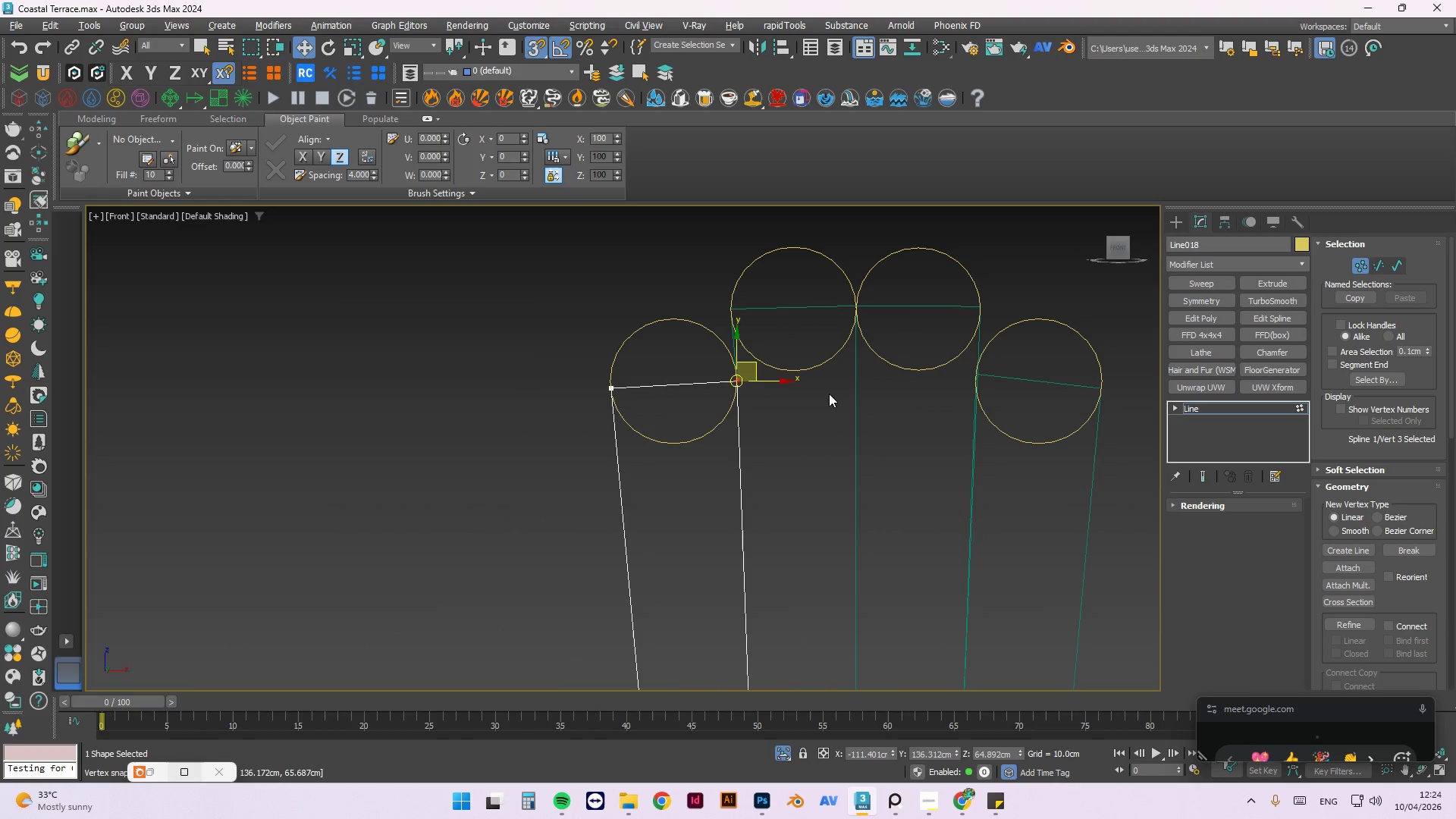 
key(Delete)
 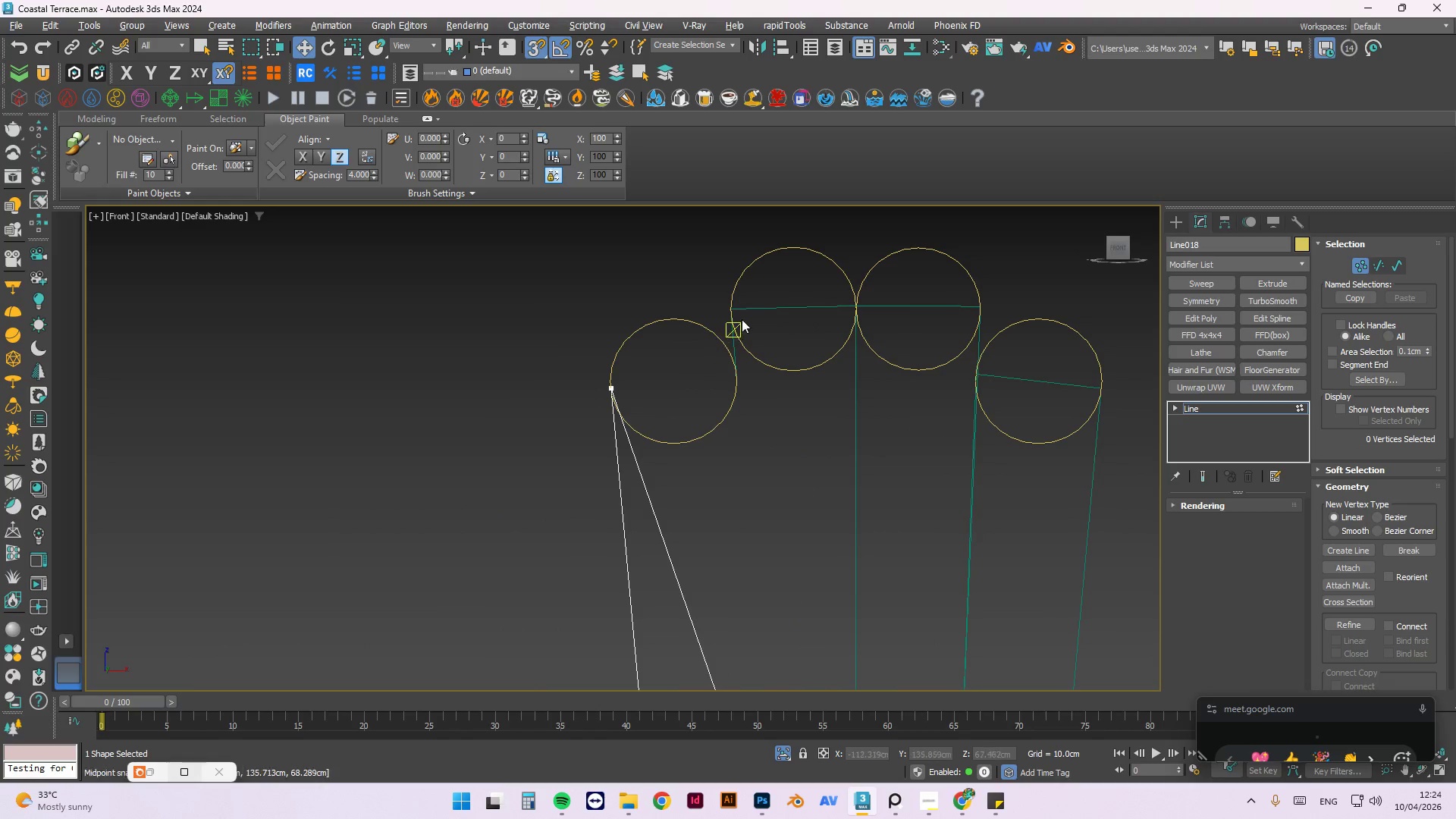 
key(Control+Z)
 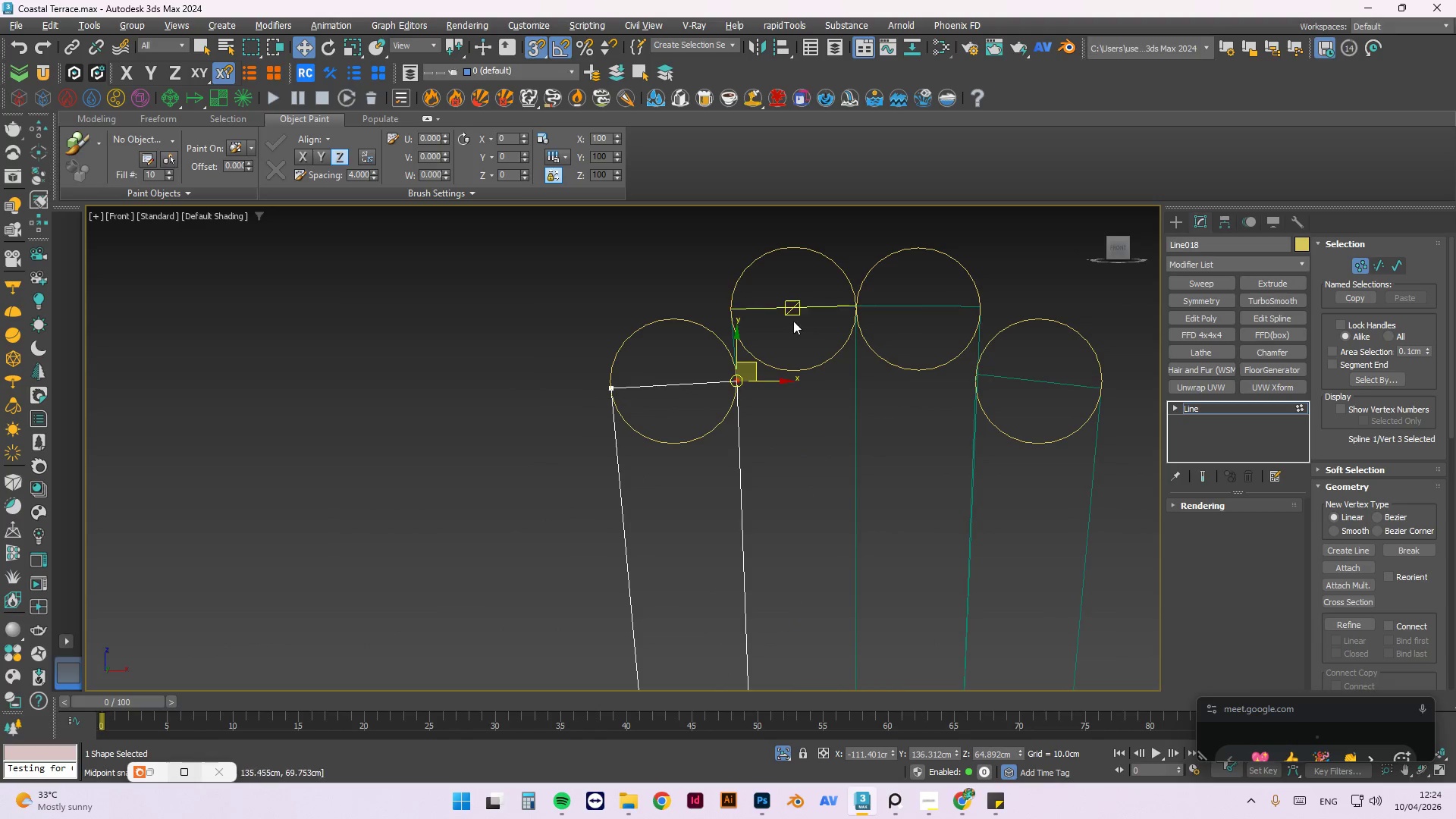 
scroll: coordinate [582, 296], scroll_direction: none, amount: 0.0
 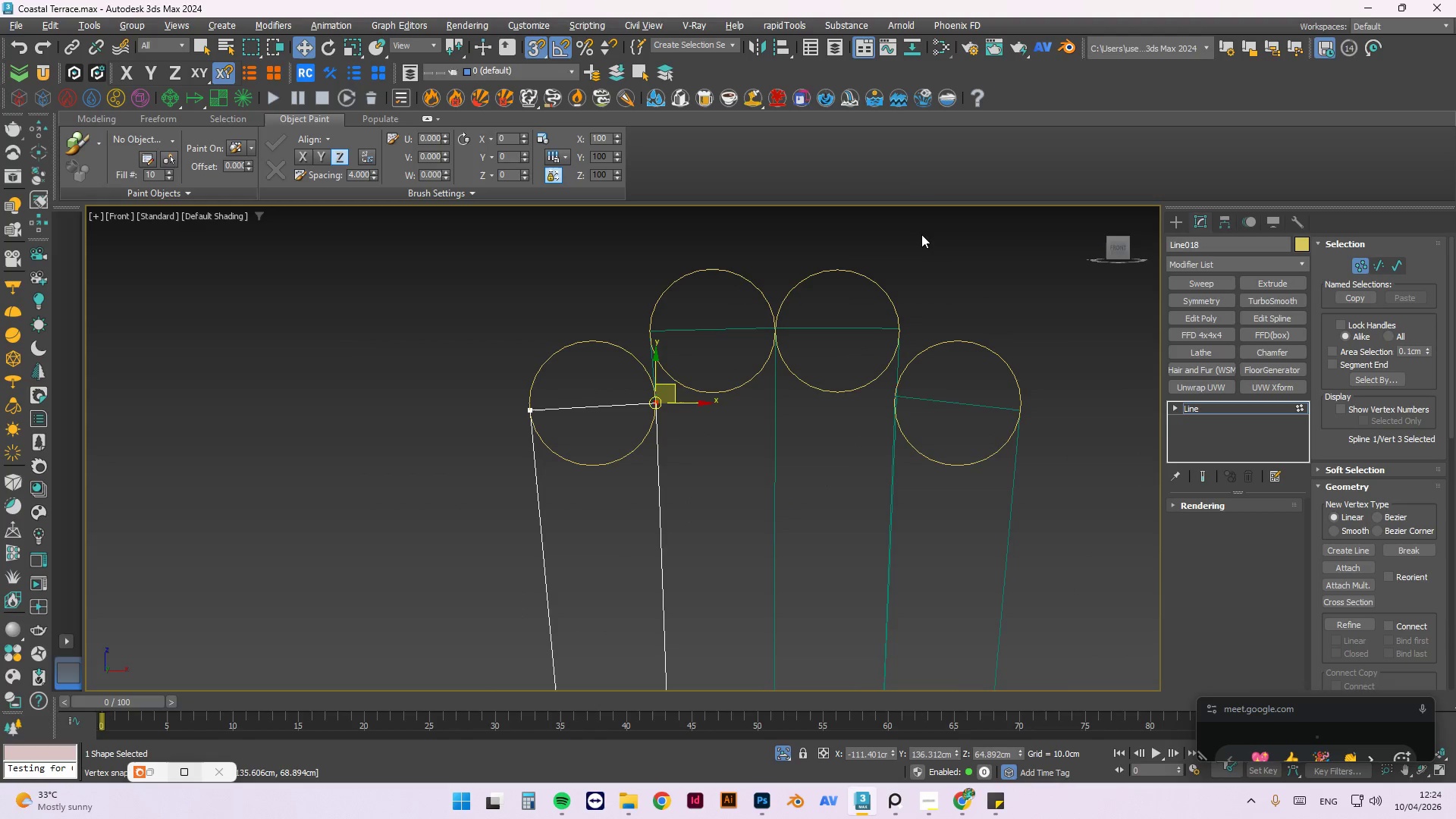 
left_click([919, 231])
 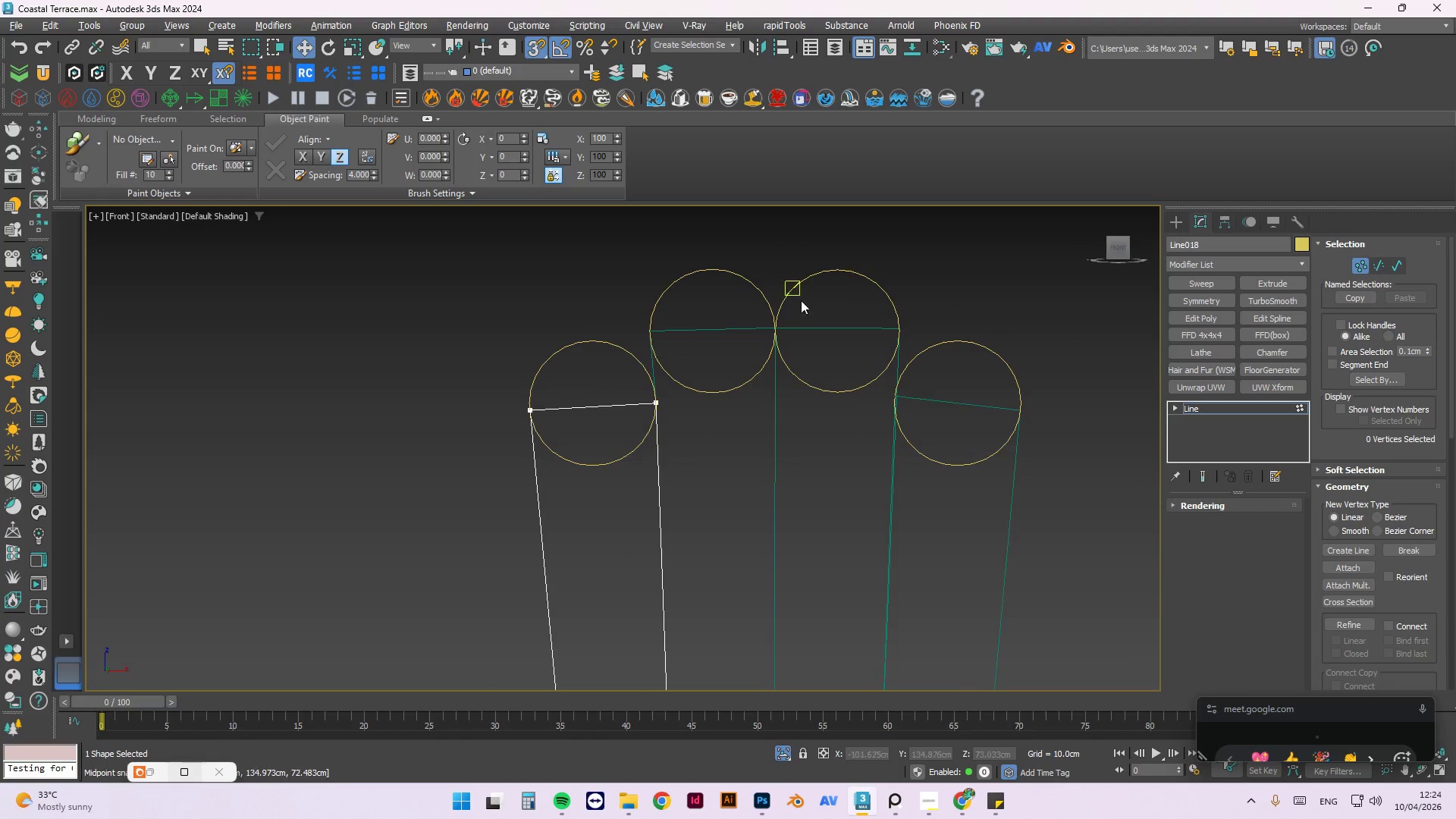 
scroll: coordinate [794, 306], scroll_direction: up, amount: 2.0
 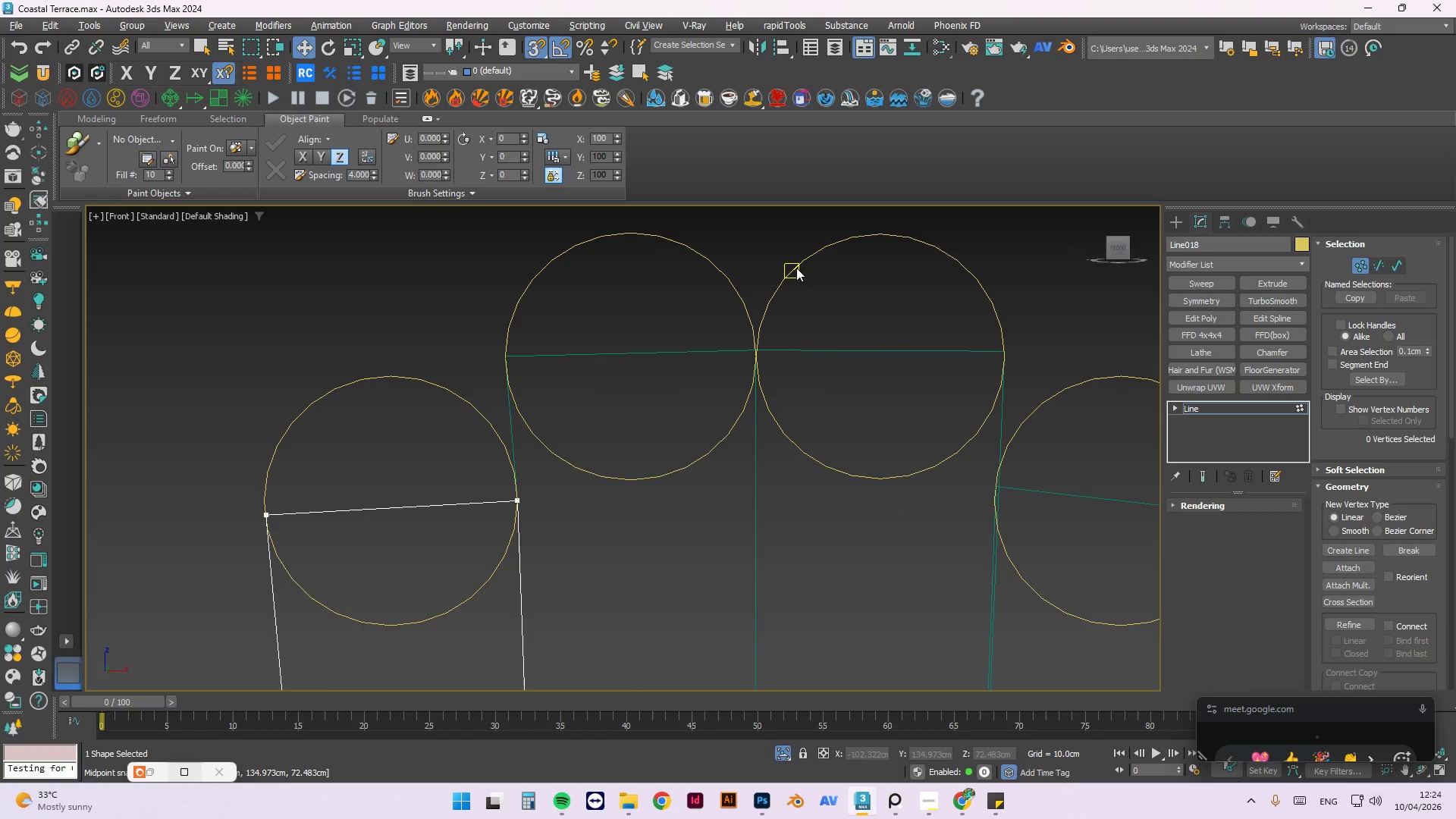 
right_click([799, 265])
 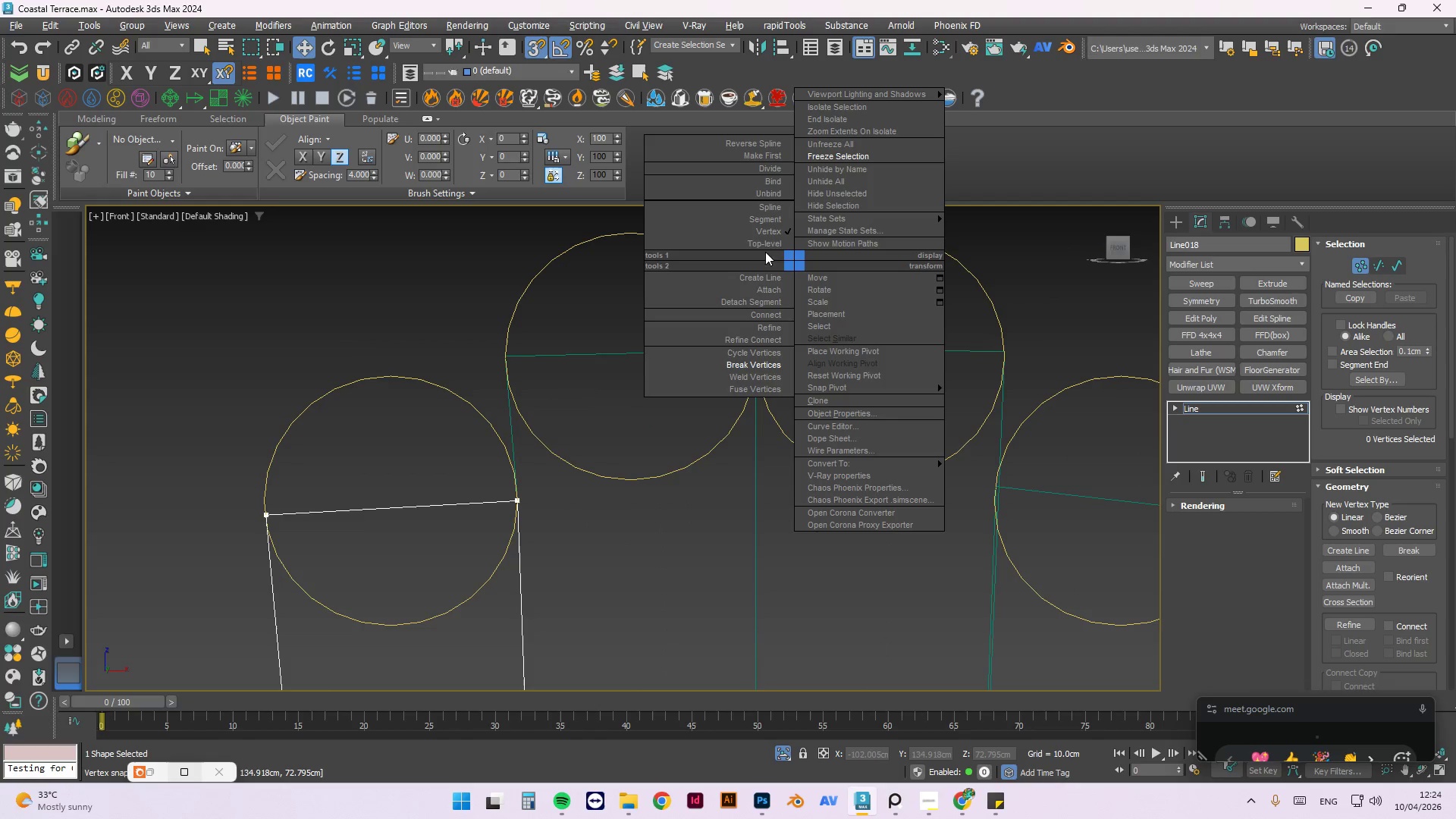 
left_click([764, 246])
 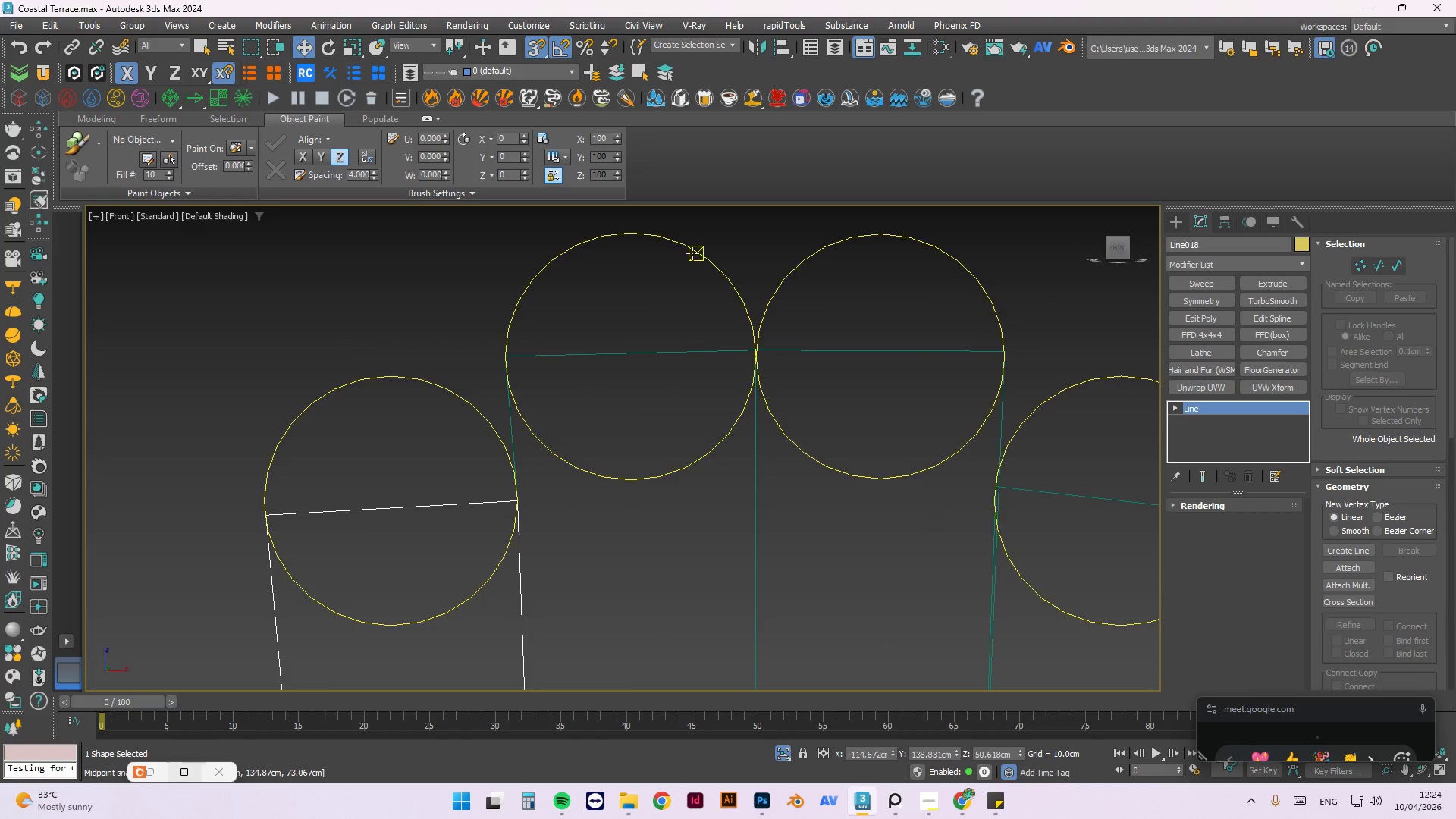 
double_click([695, 250])
 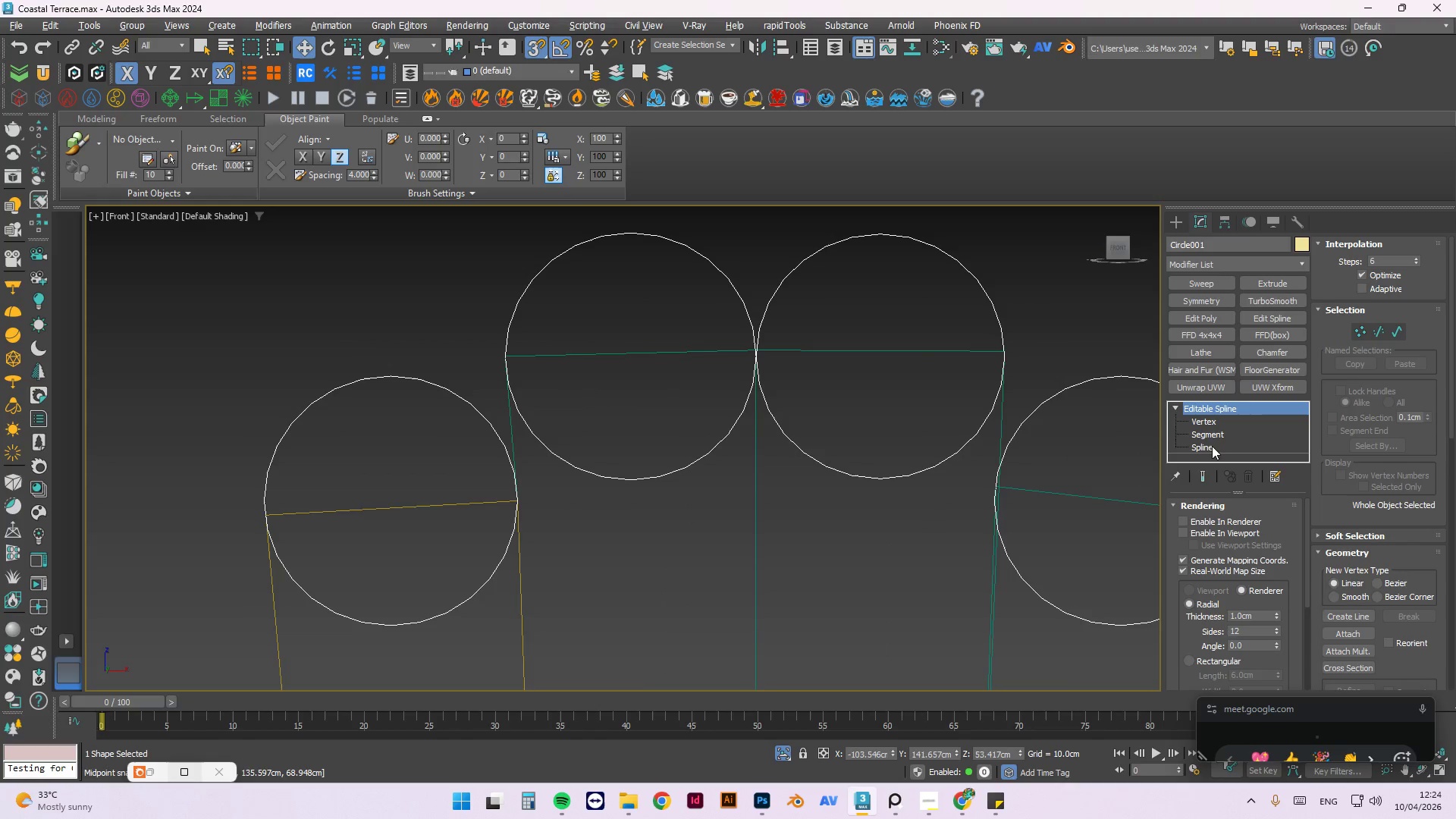 
left_click([1209, 433])
 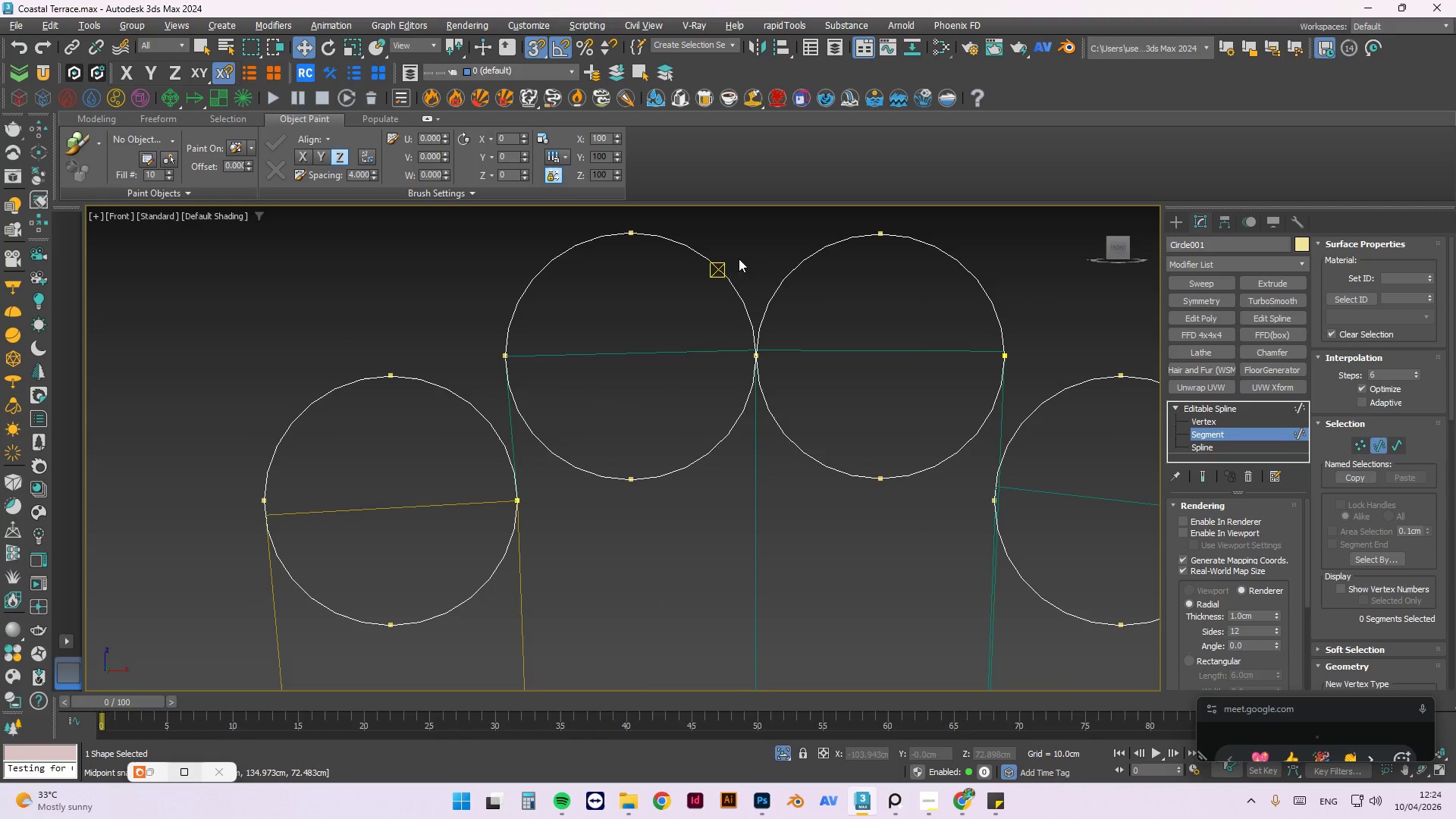 
left_click([723, 269])
 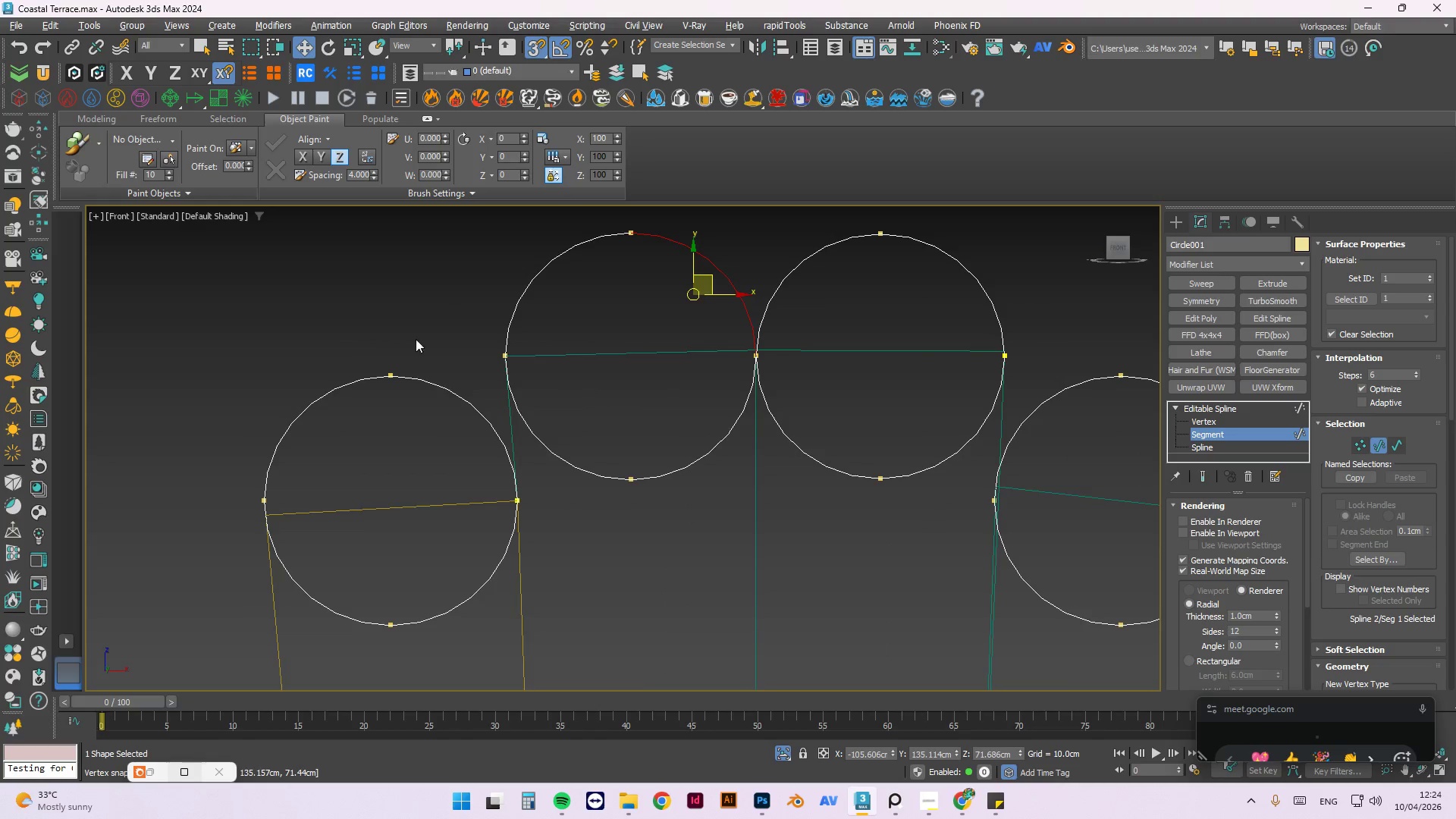 
scroll: coordinate [616, 350], scroll_direction: down, amount: 1.0
 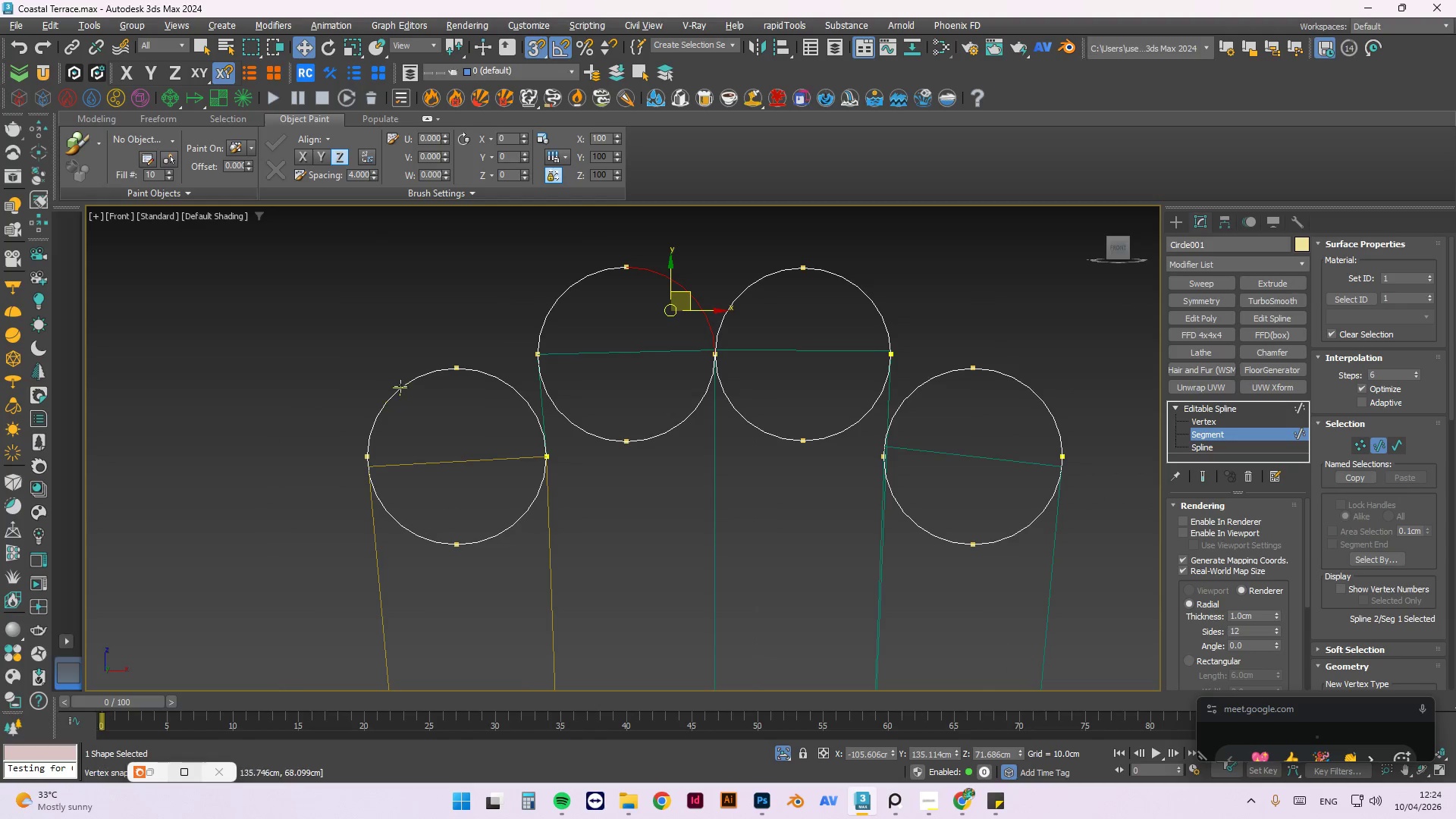 
left_click([404, 388])
 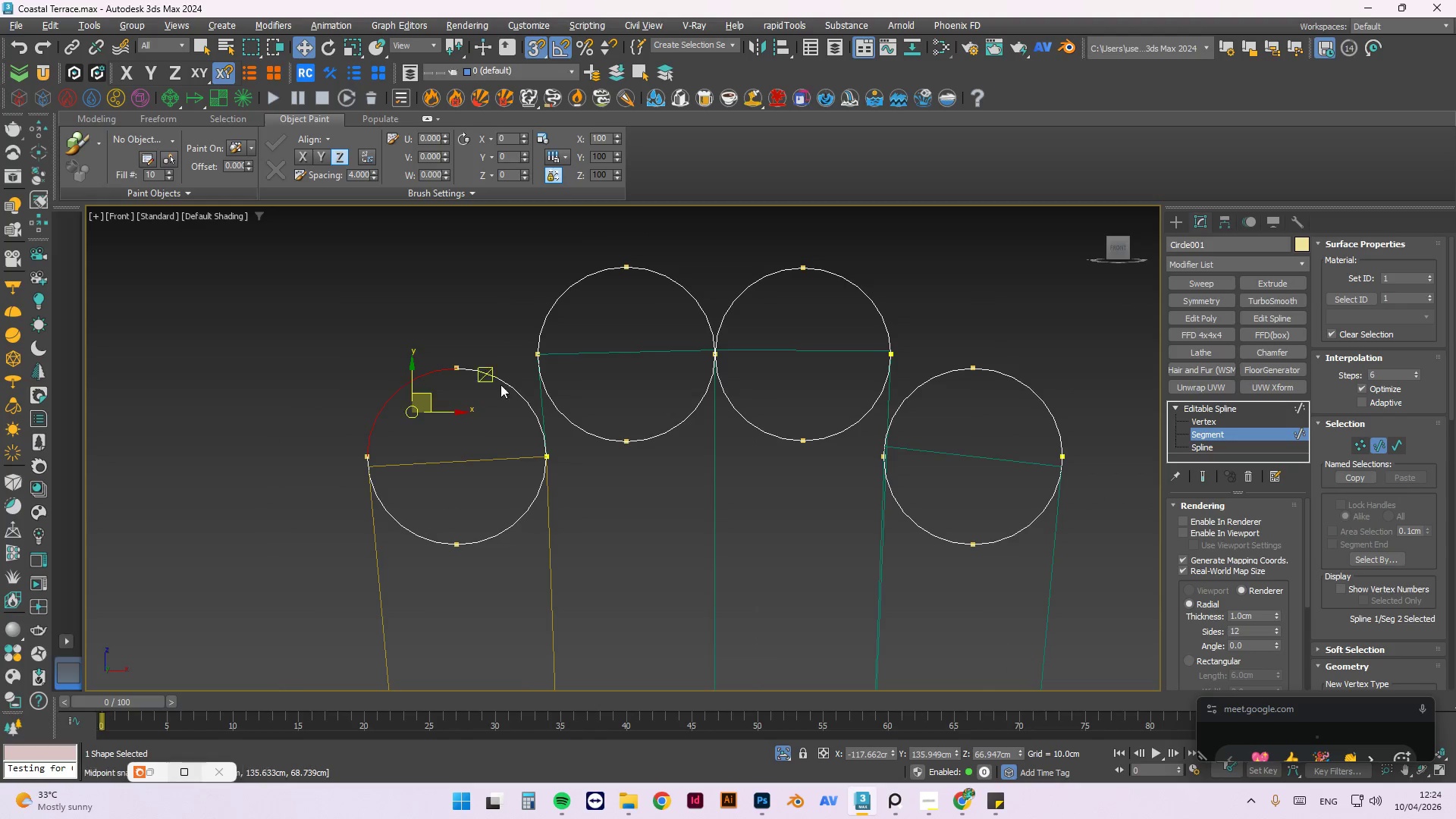 
hold_key(key=ControlLeft, duration=1.5)
left_click([510, 384])
 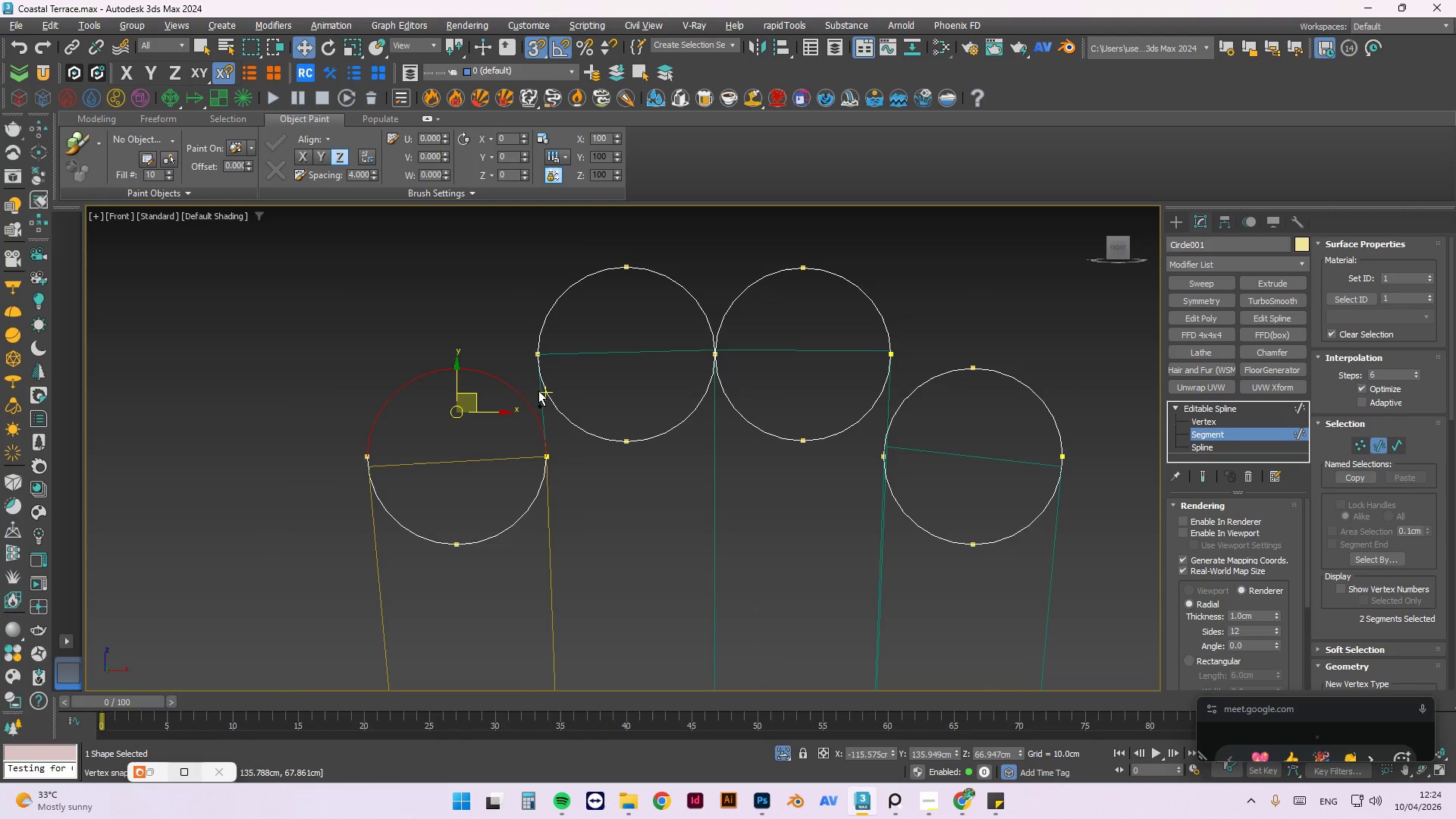 
hold_key(key=ControlLeft, duration=1.52)
left_click([541, 401])
 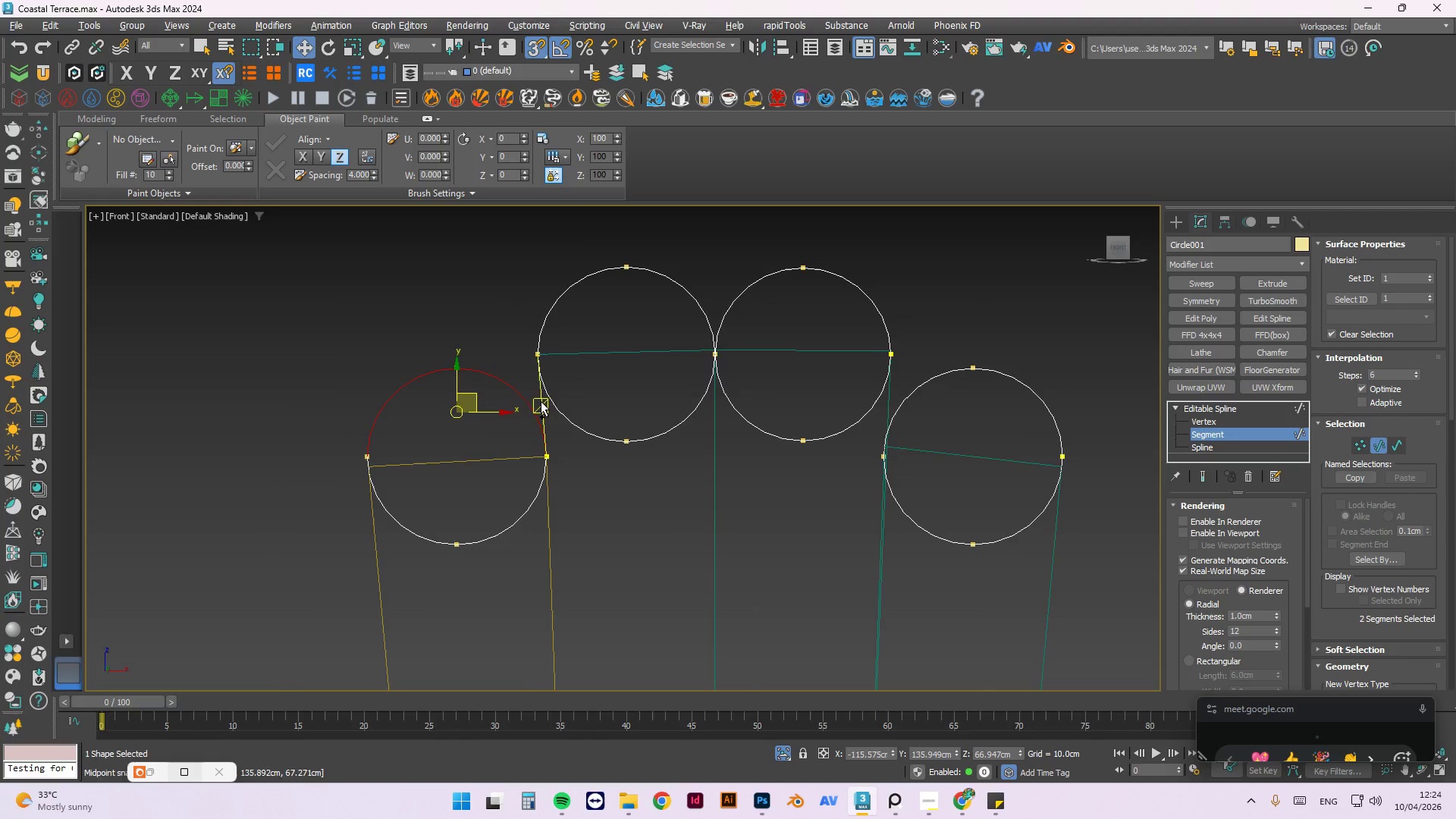 
hold_key(key=ControlLeft, duration=0.81)
 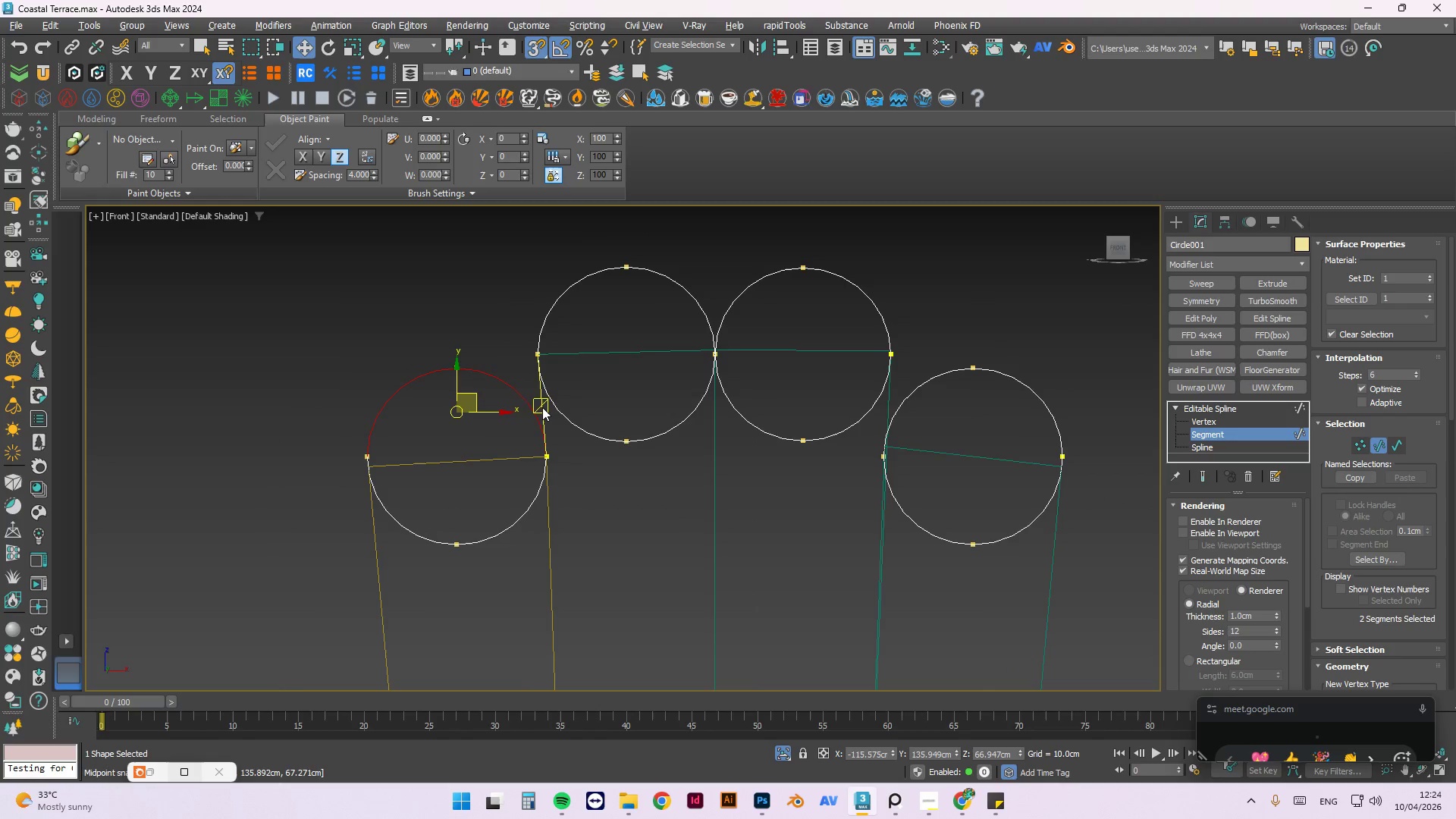 
hold_key(key=ControlLeft, duration=0.88)
left_click([542, 406])
 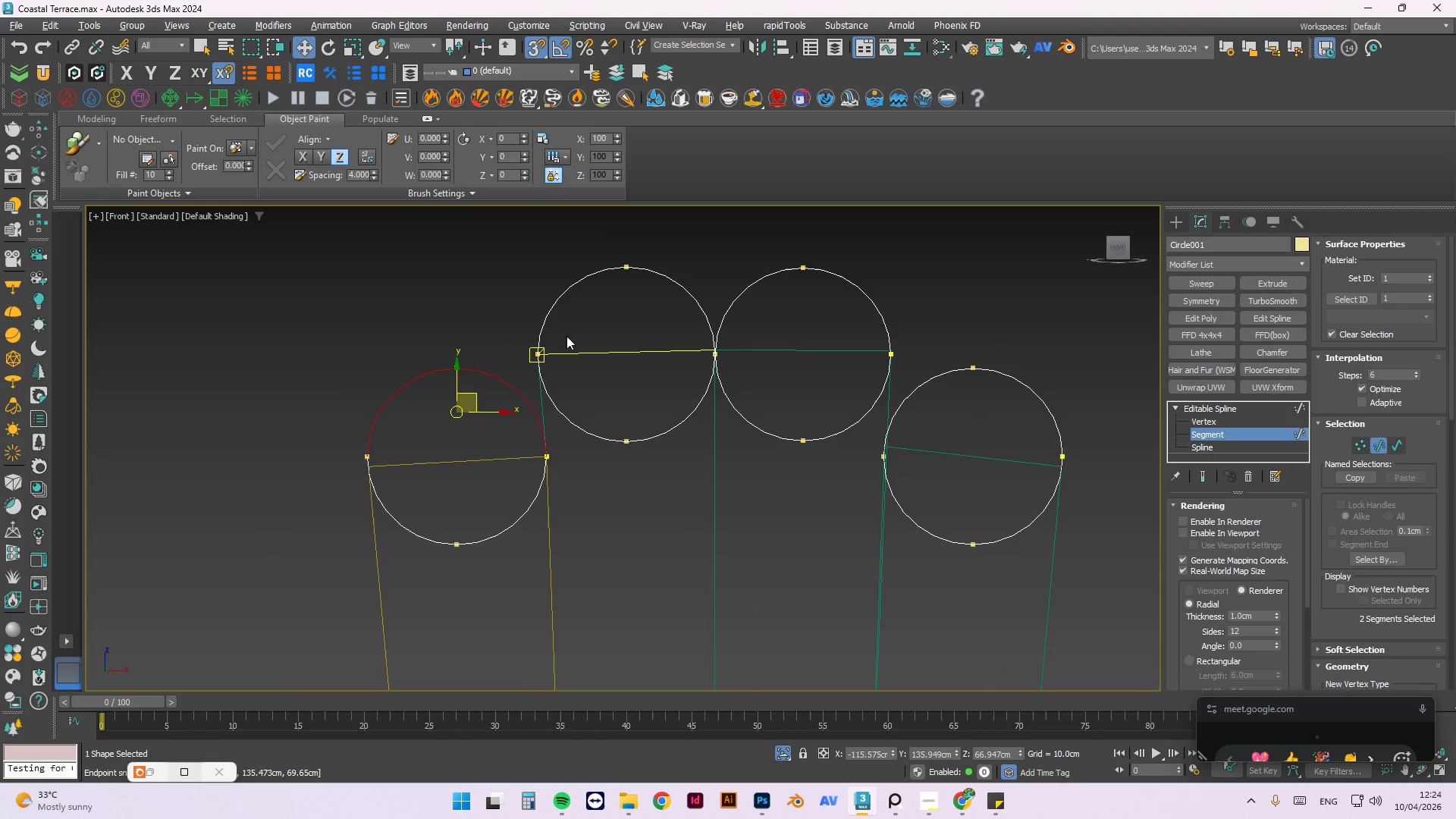 
hold_key(key=ControlLeft, duration=1.5)
left_click([557, 301])
 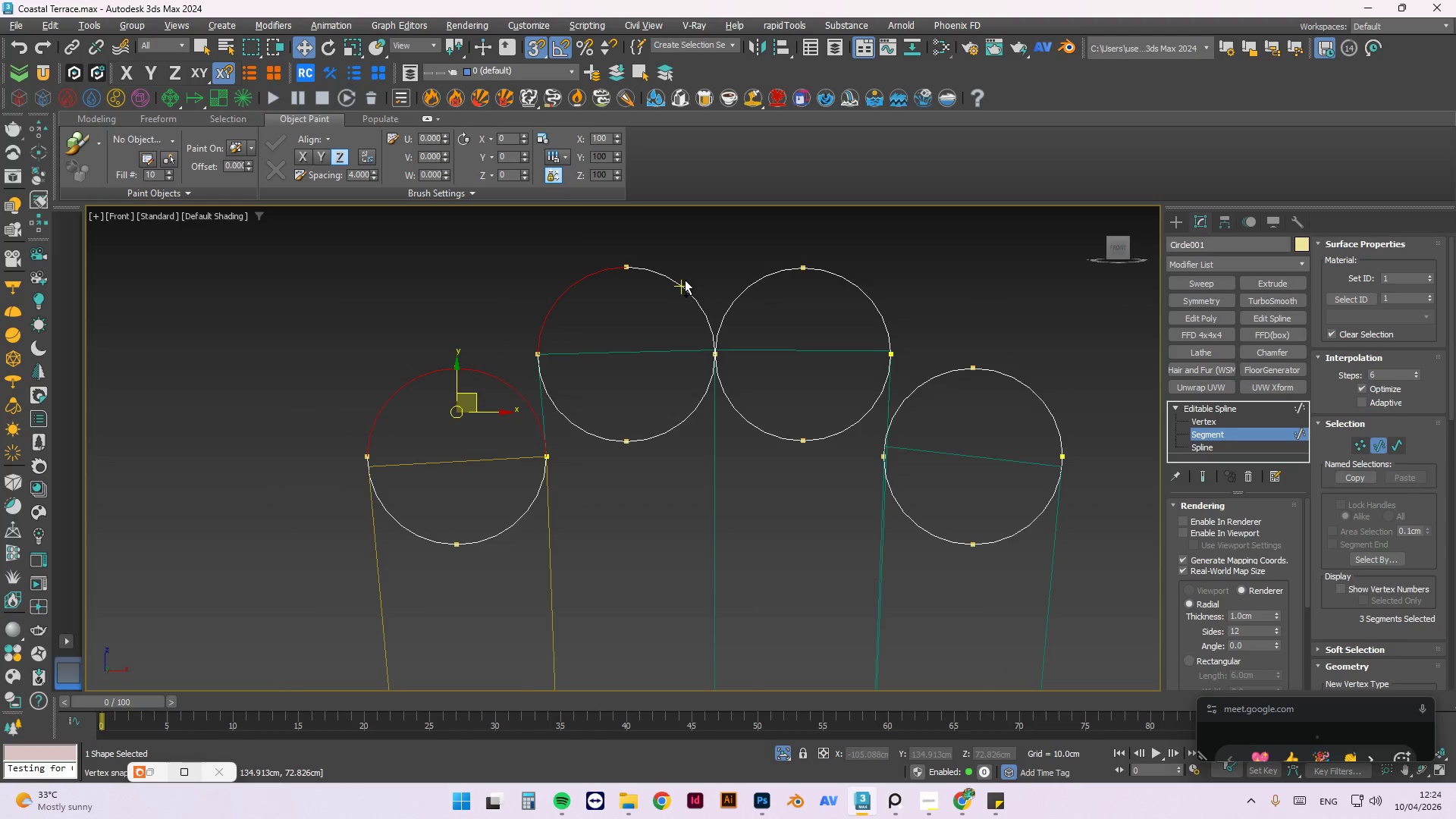 
hold_key(key=ControlLeft, duration=1.52)
left_click([683, 285])
 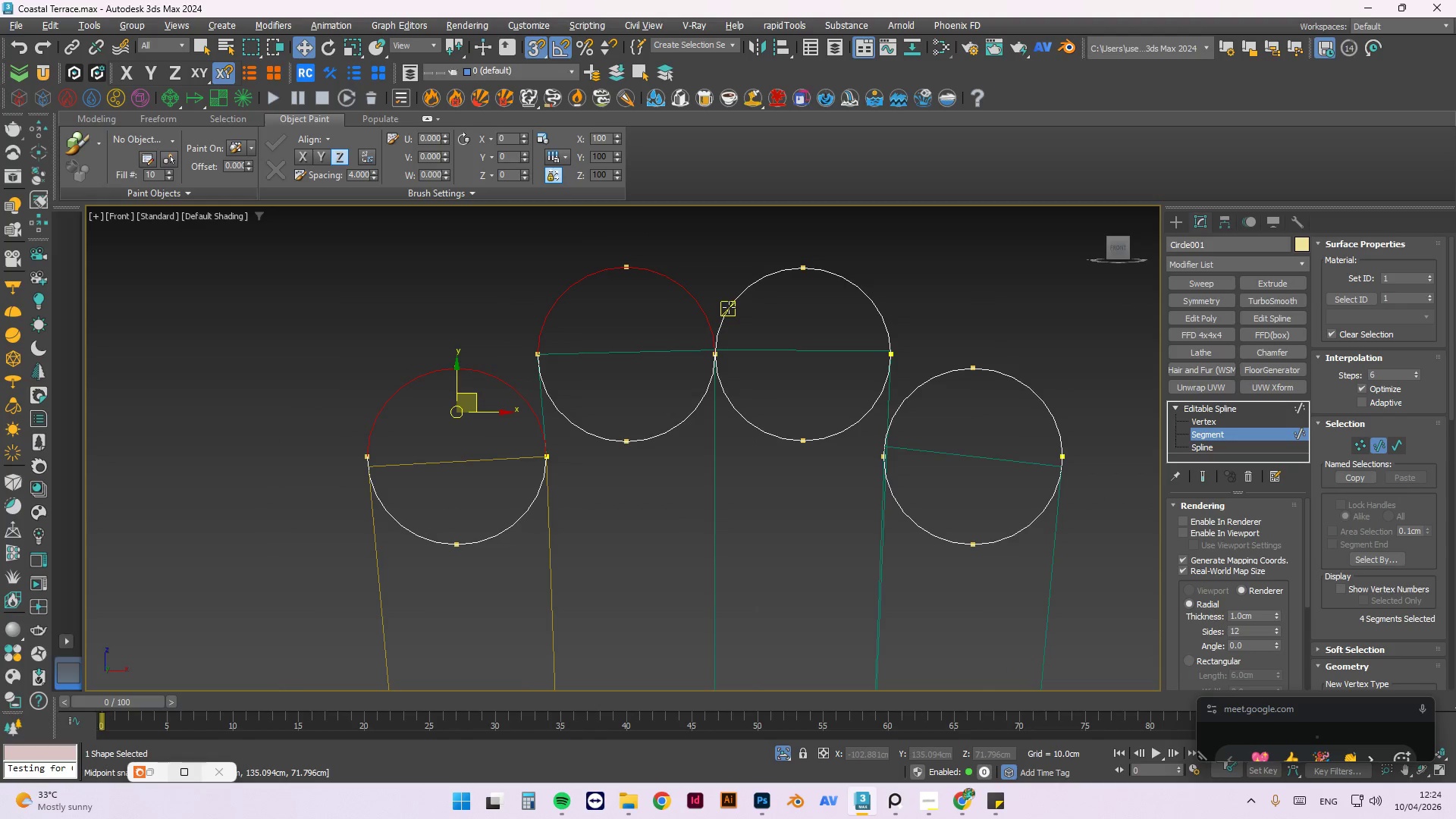 
left_click([729, 307])
 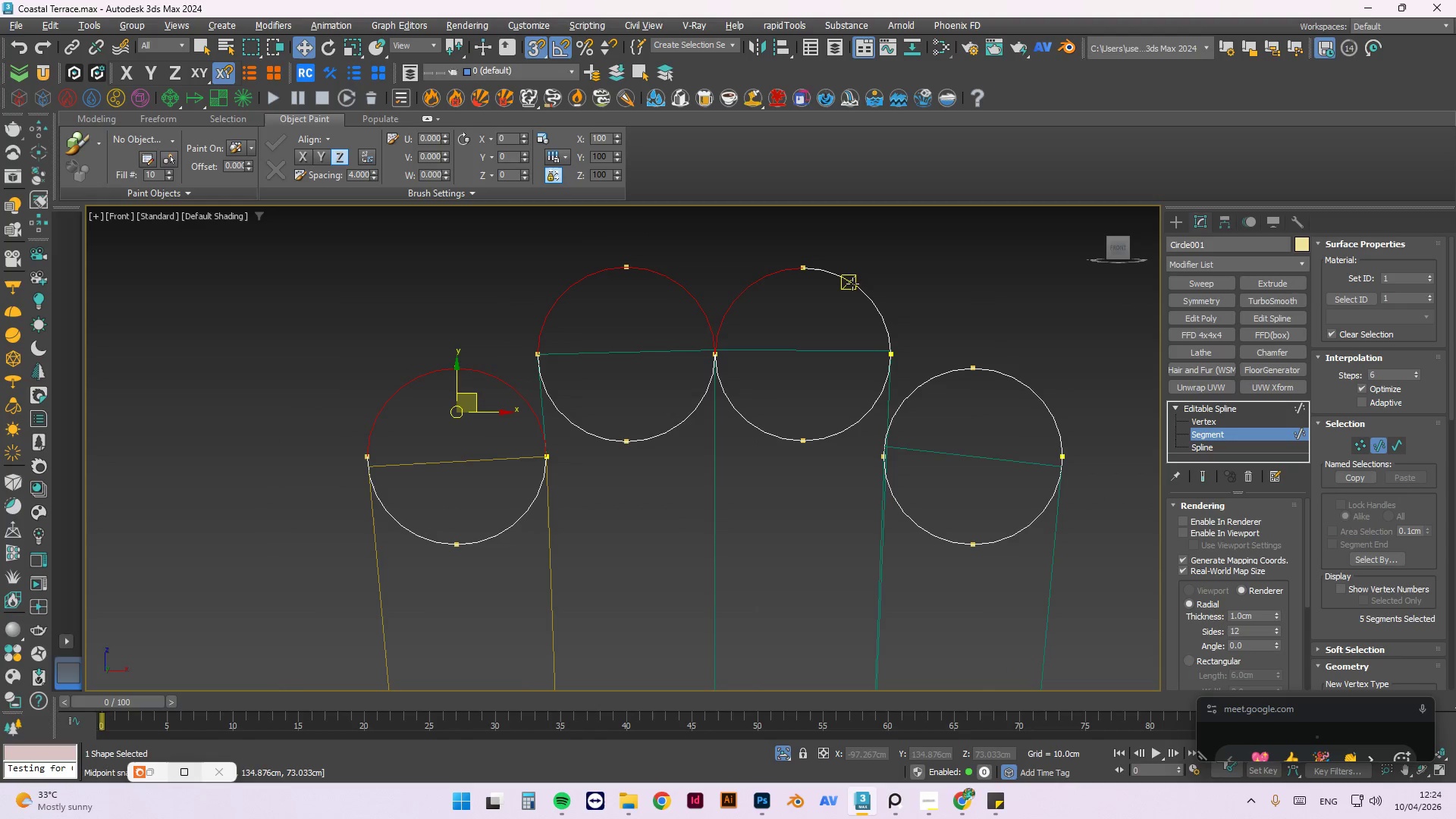 
hold_key(key=ControlLeft, duration=1.5)
left_click([852, 284])
 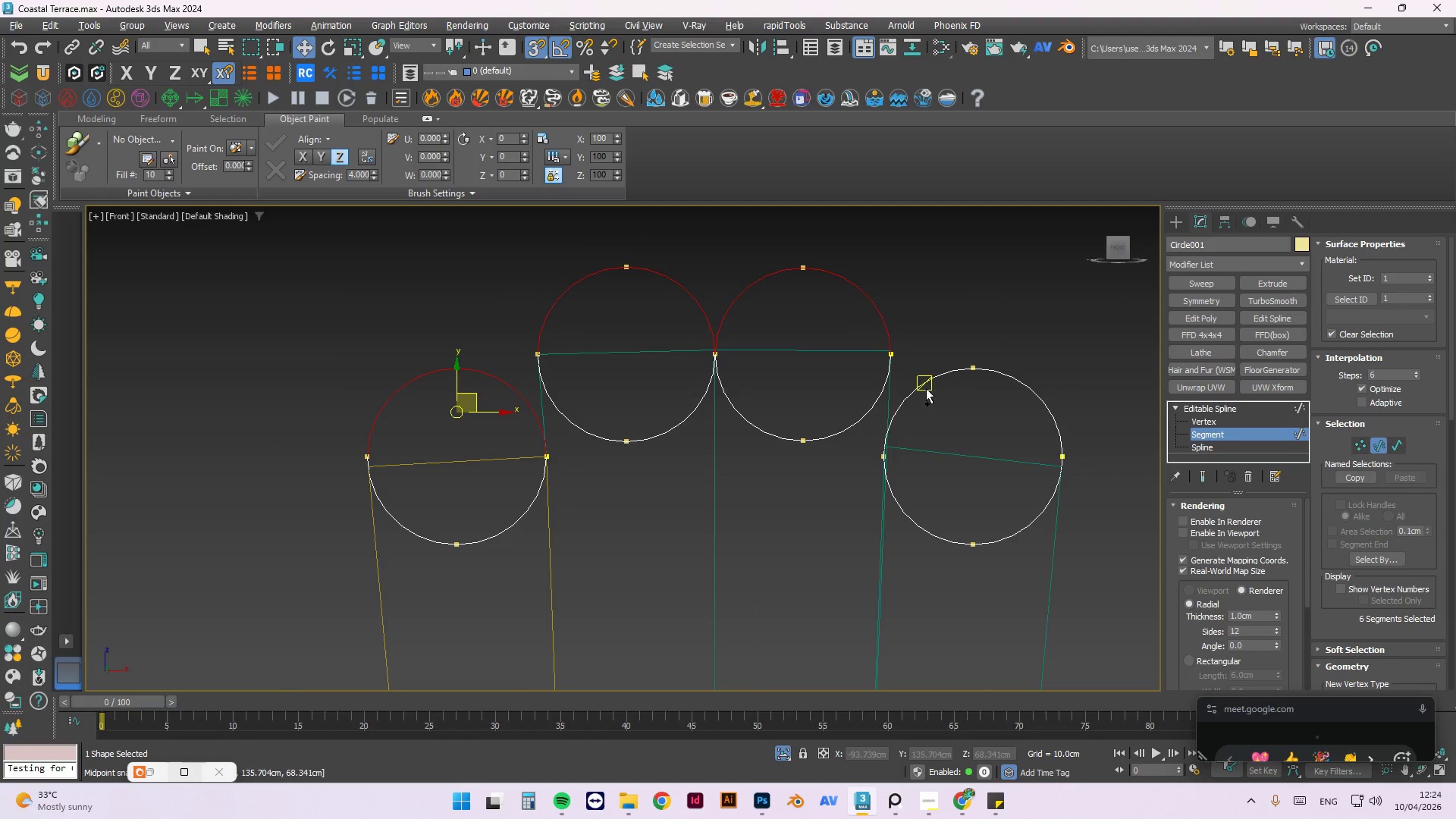 
left_click([923, 379])
 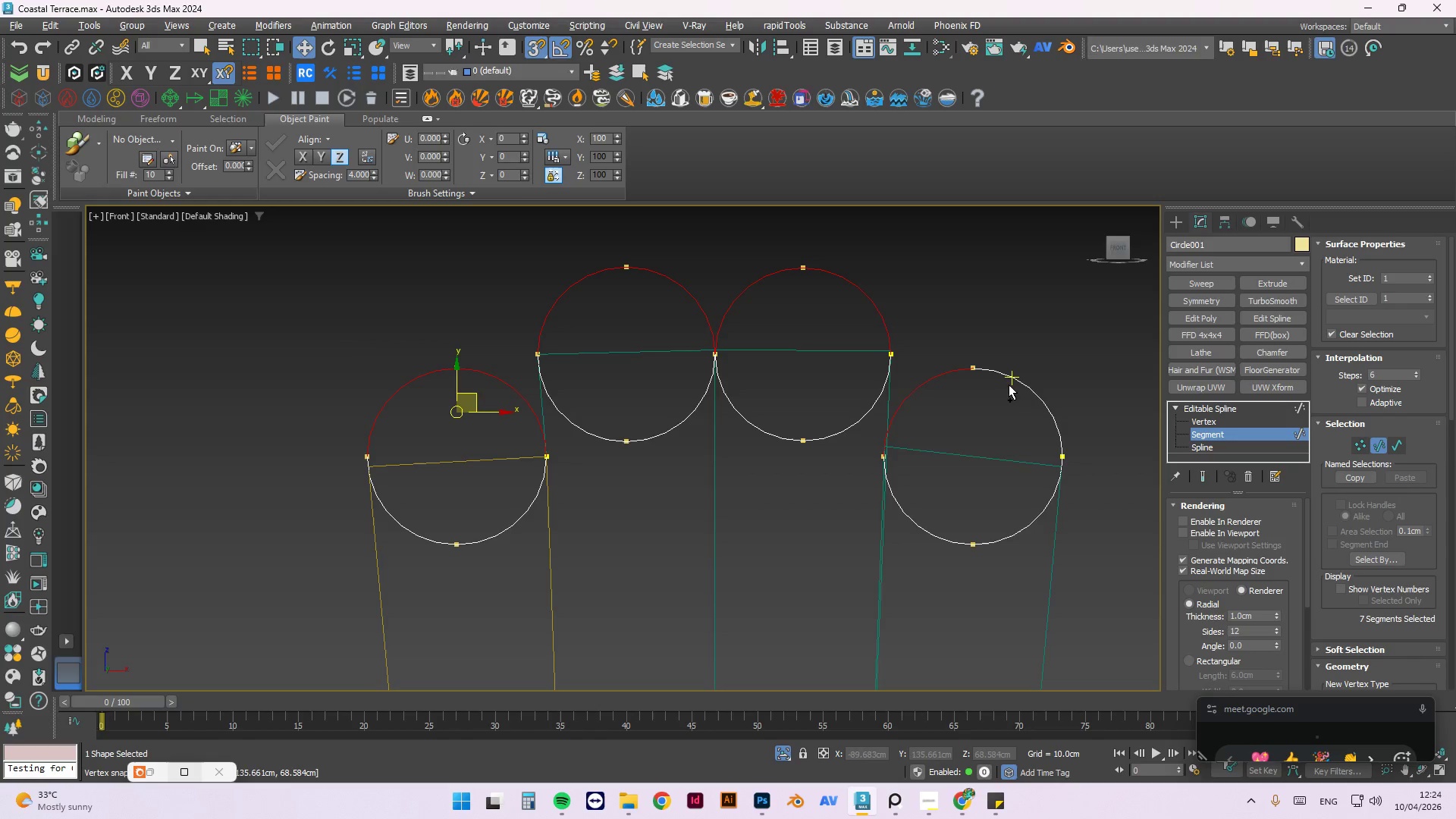 
hold_key(key=ControlLeft, duration=0.62)
left_click([1013, 375])
 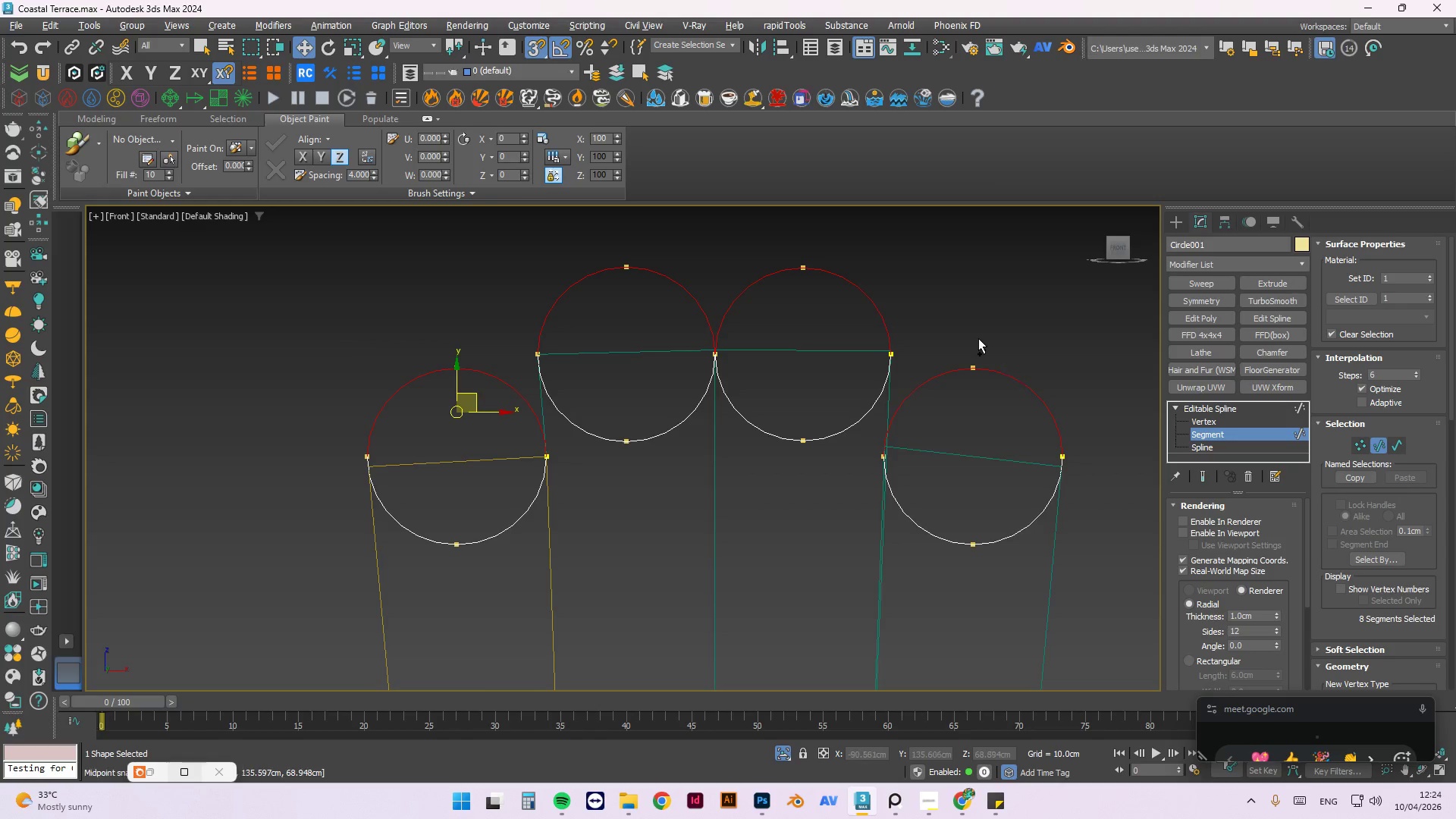 
scroll: coordinate [977, 338], scroll_direction: down, amount: 4.0
 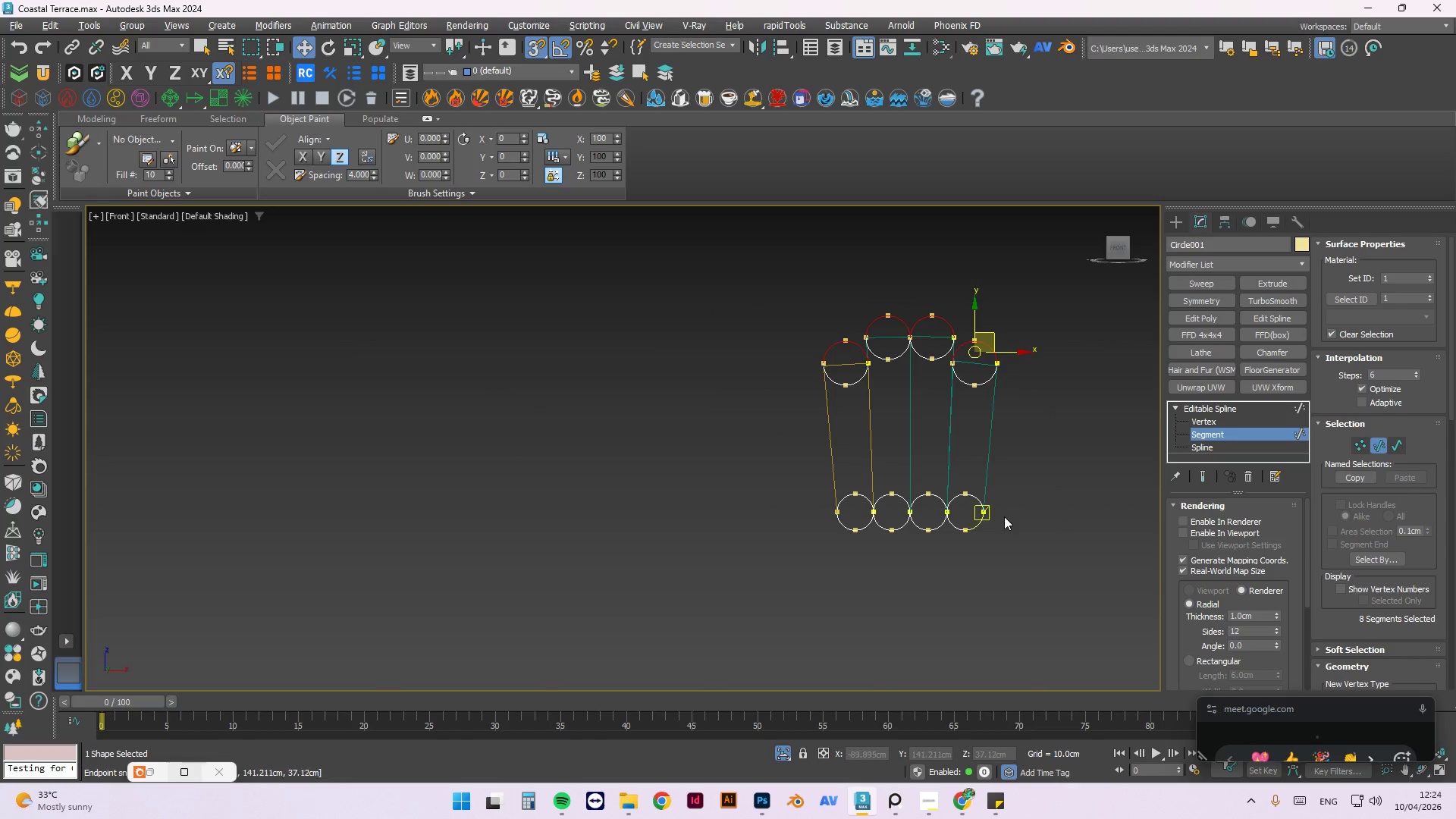 
hold_key(key=ControlLeft, duration=1.5)
 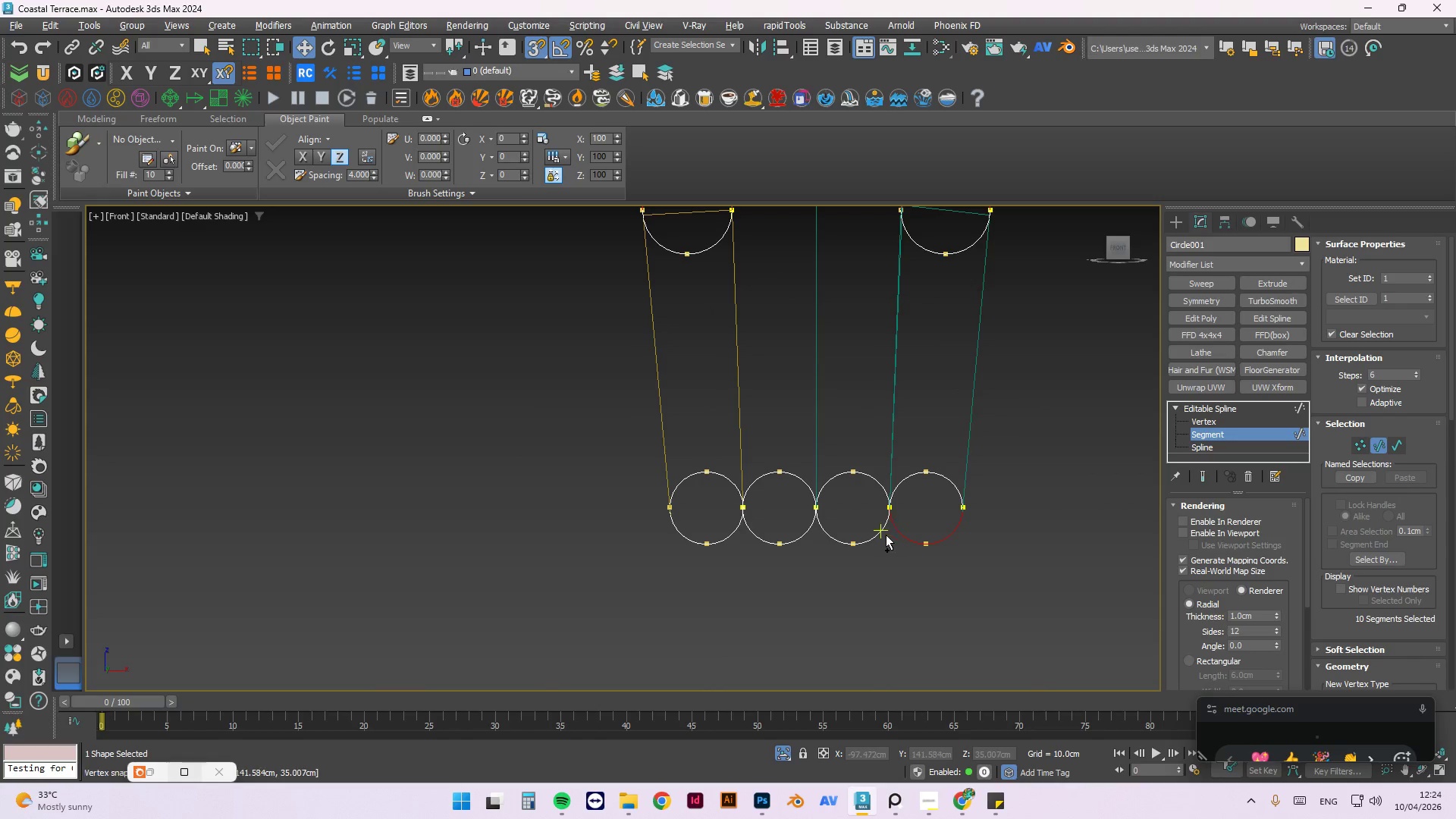 
scroll: coordinate [1003, 516], scroll_direction: up, amount: 2.0
 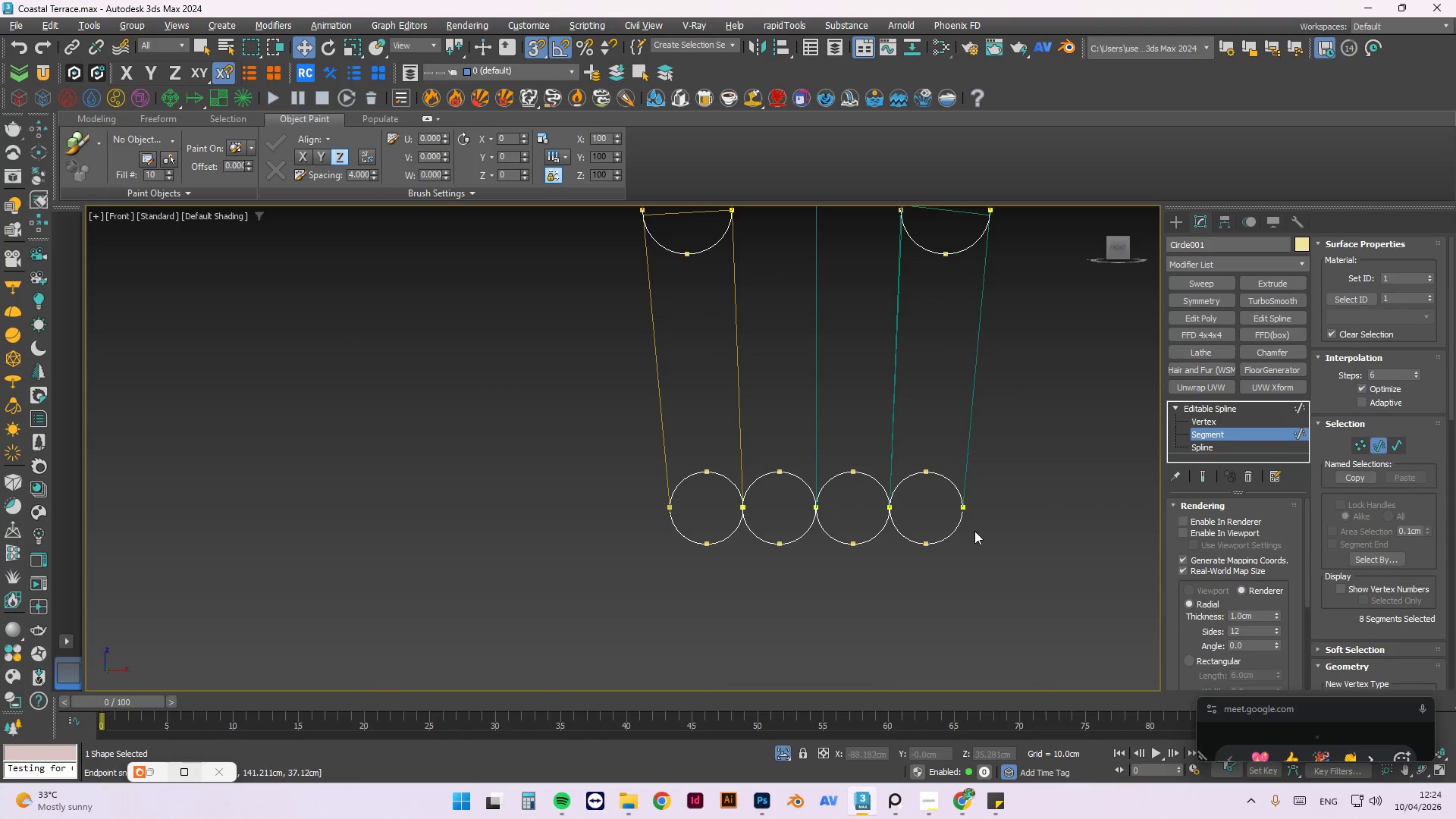 
left_click([956, 532])
 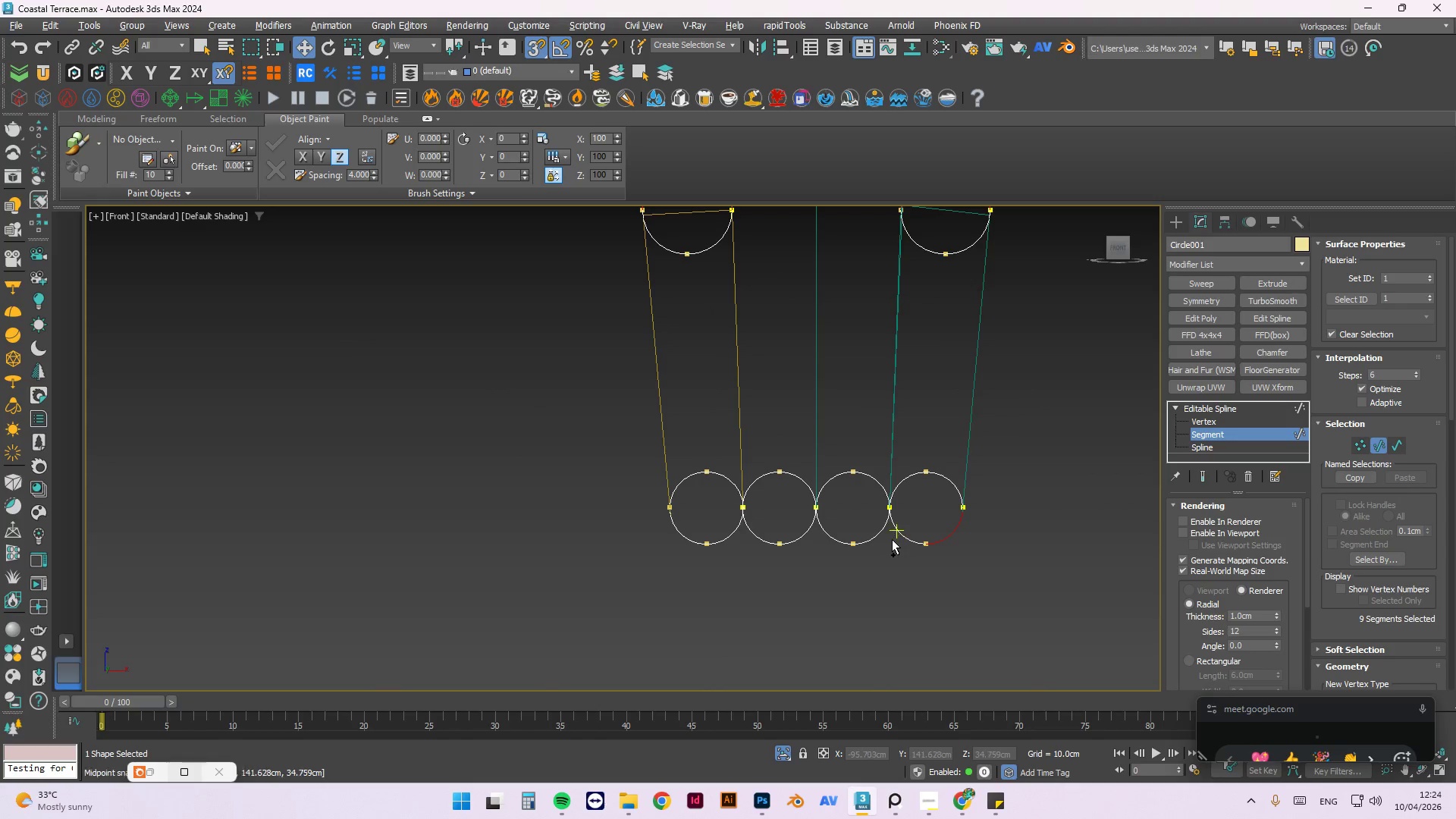 
left_click([893, 534])
 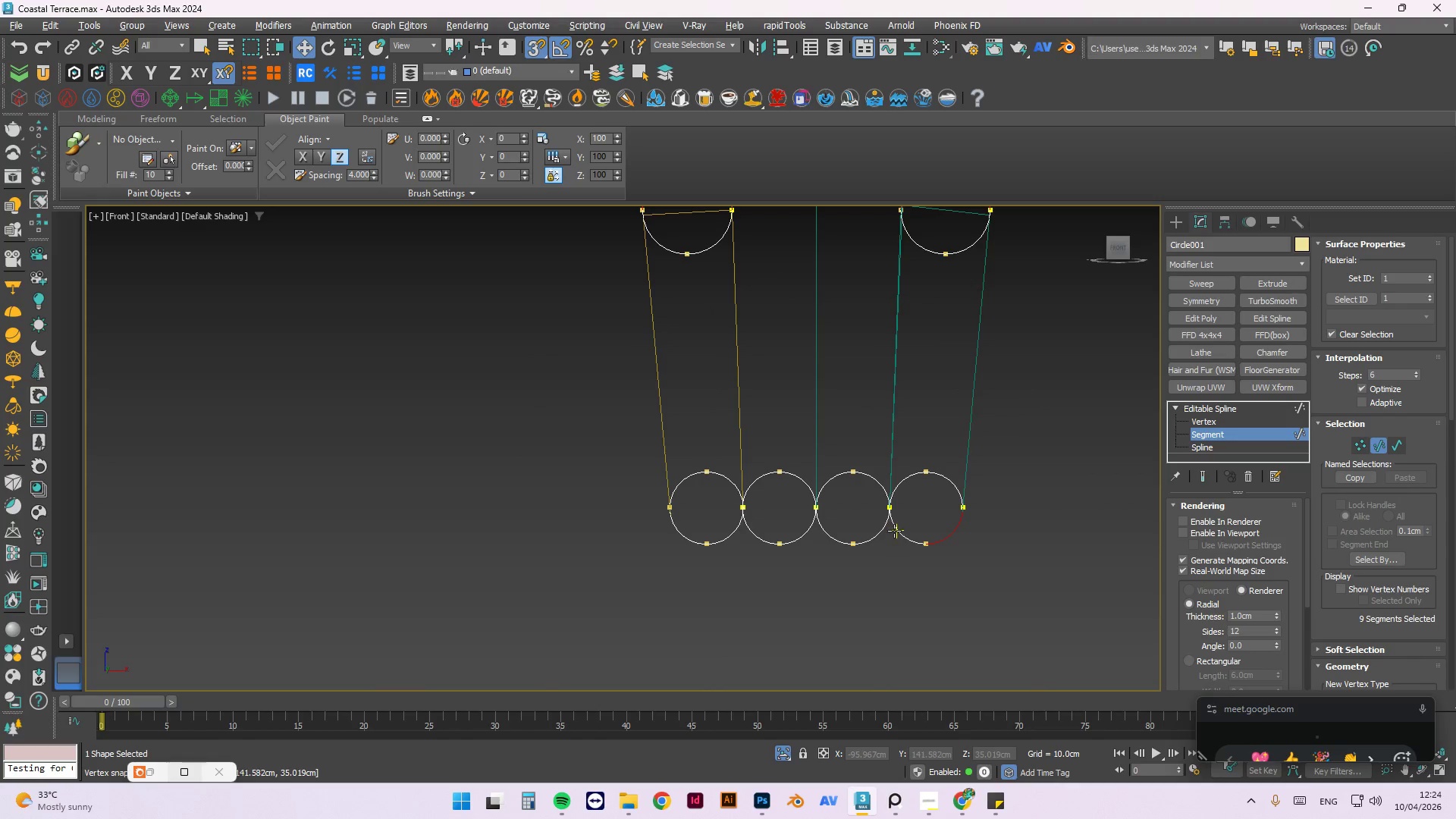 
hold_key(key=ControlLeft, duration=1.52)
double_click([896, 526])
 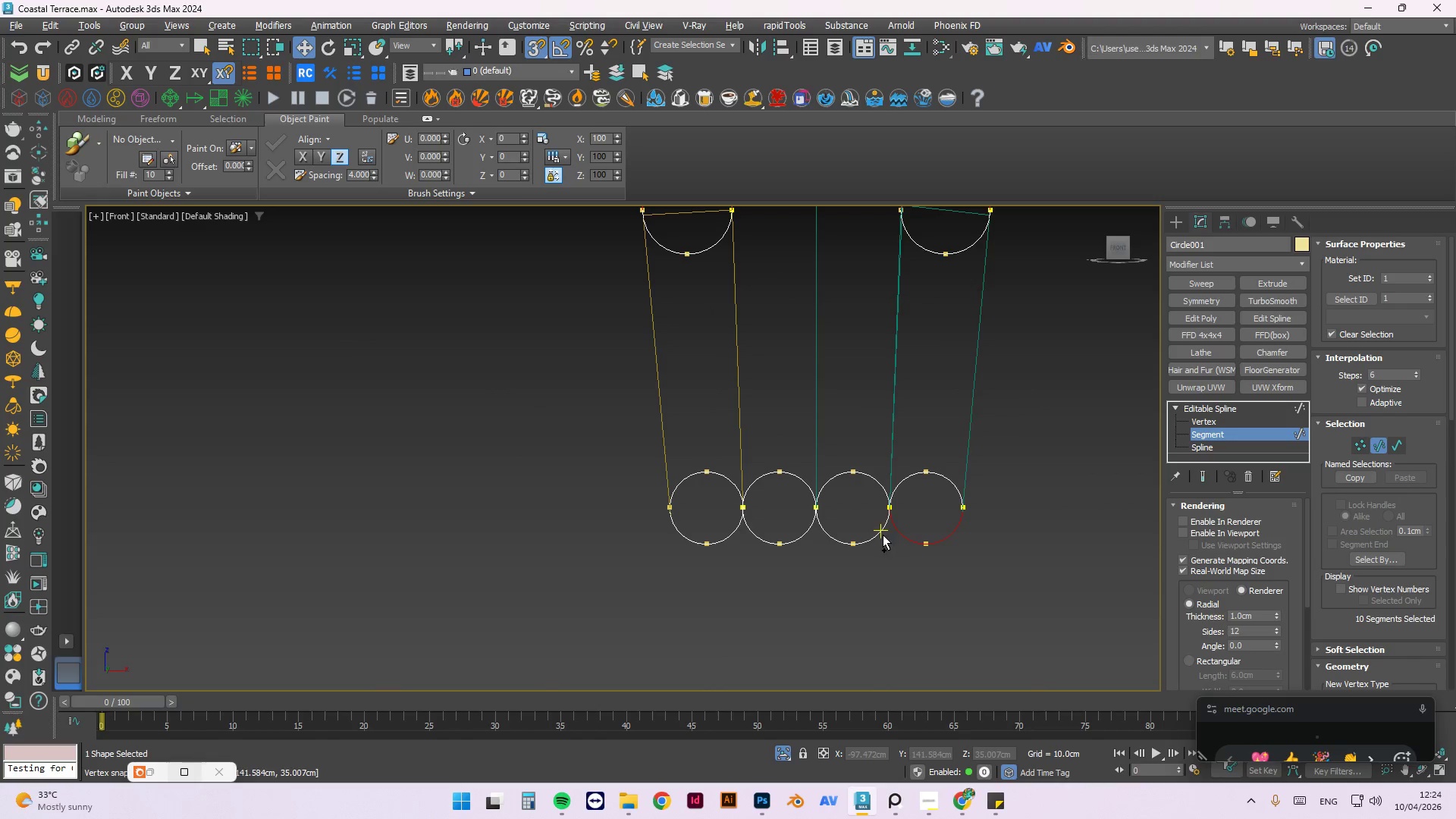 
left_click([877, 532])
 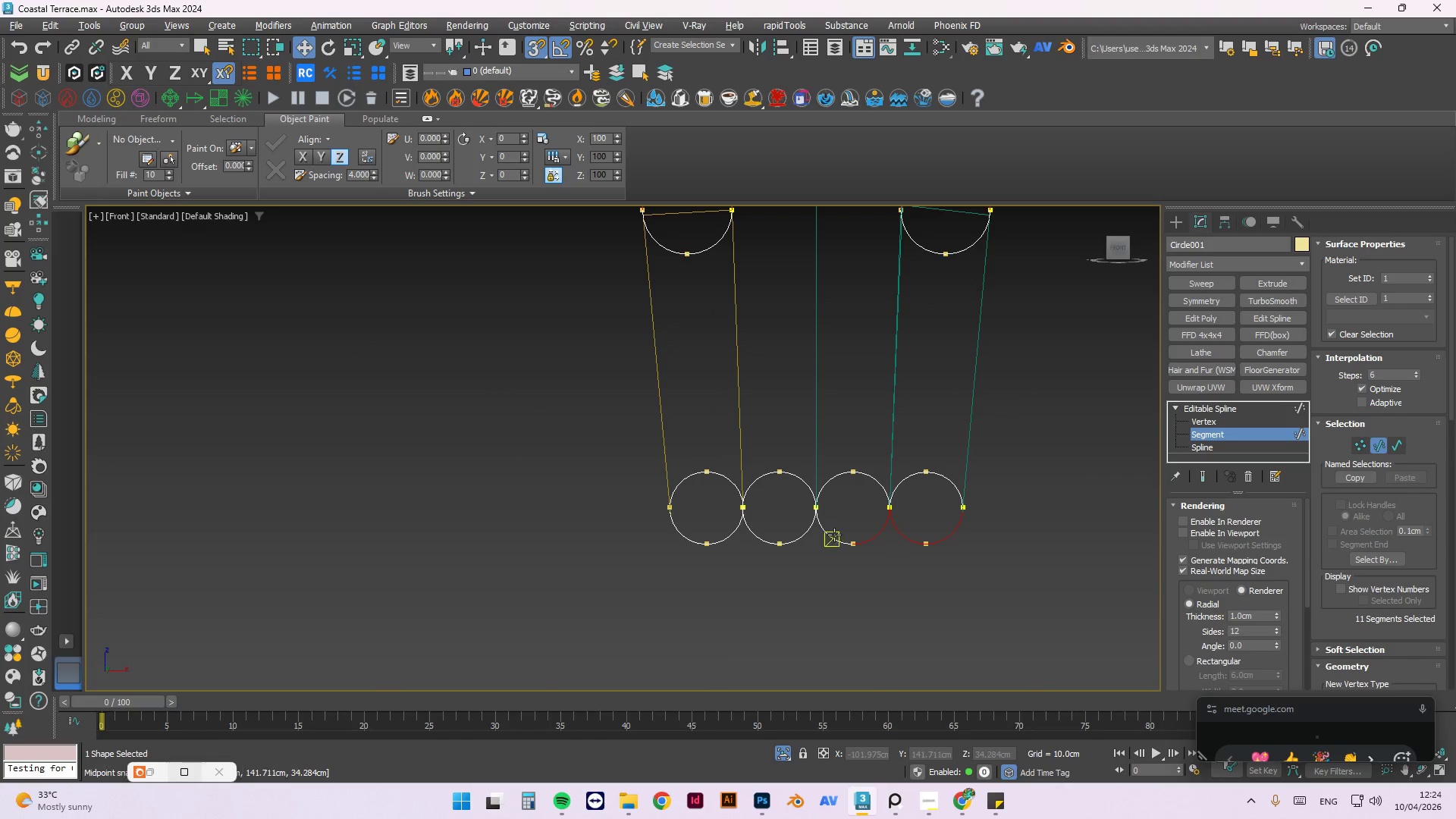 
left_click([834, 534])
 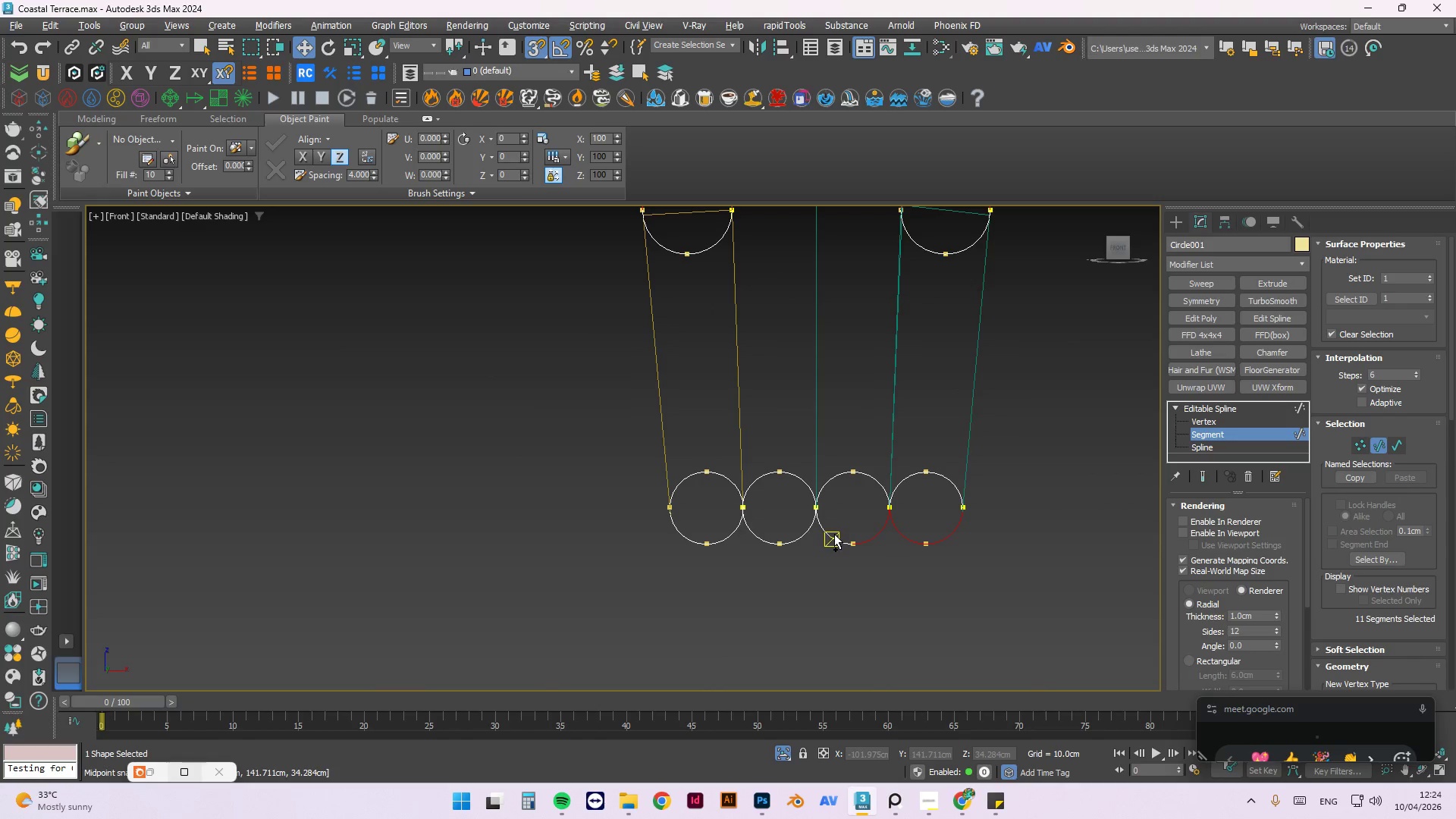 
hold_key(key=ControlLeft, duration=1.51)
left_click([822, 530])
 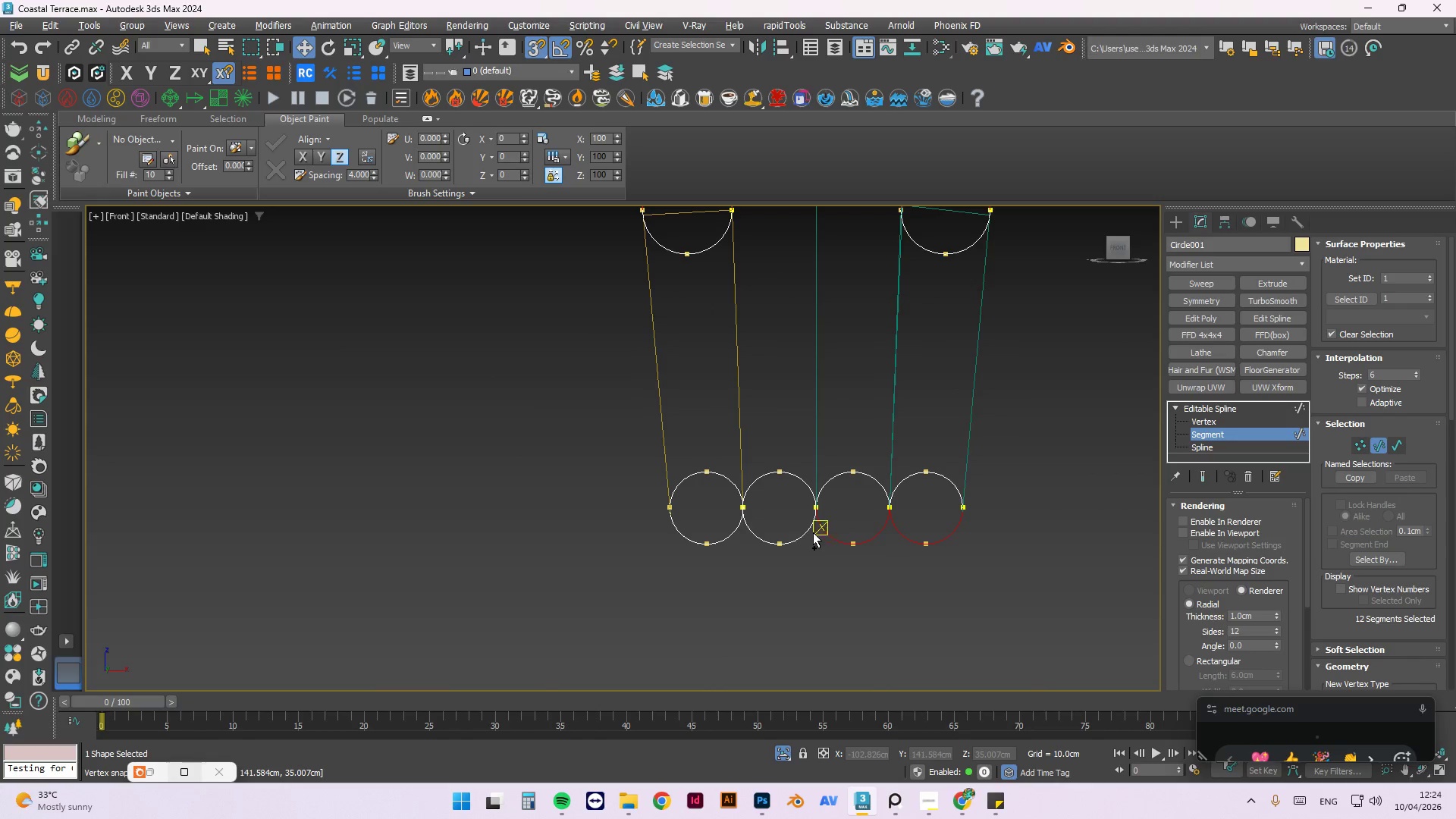 
double_click([810, 532])
 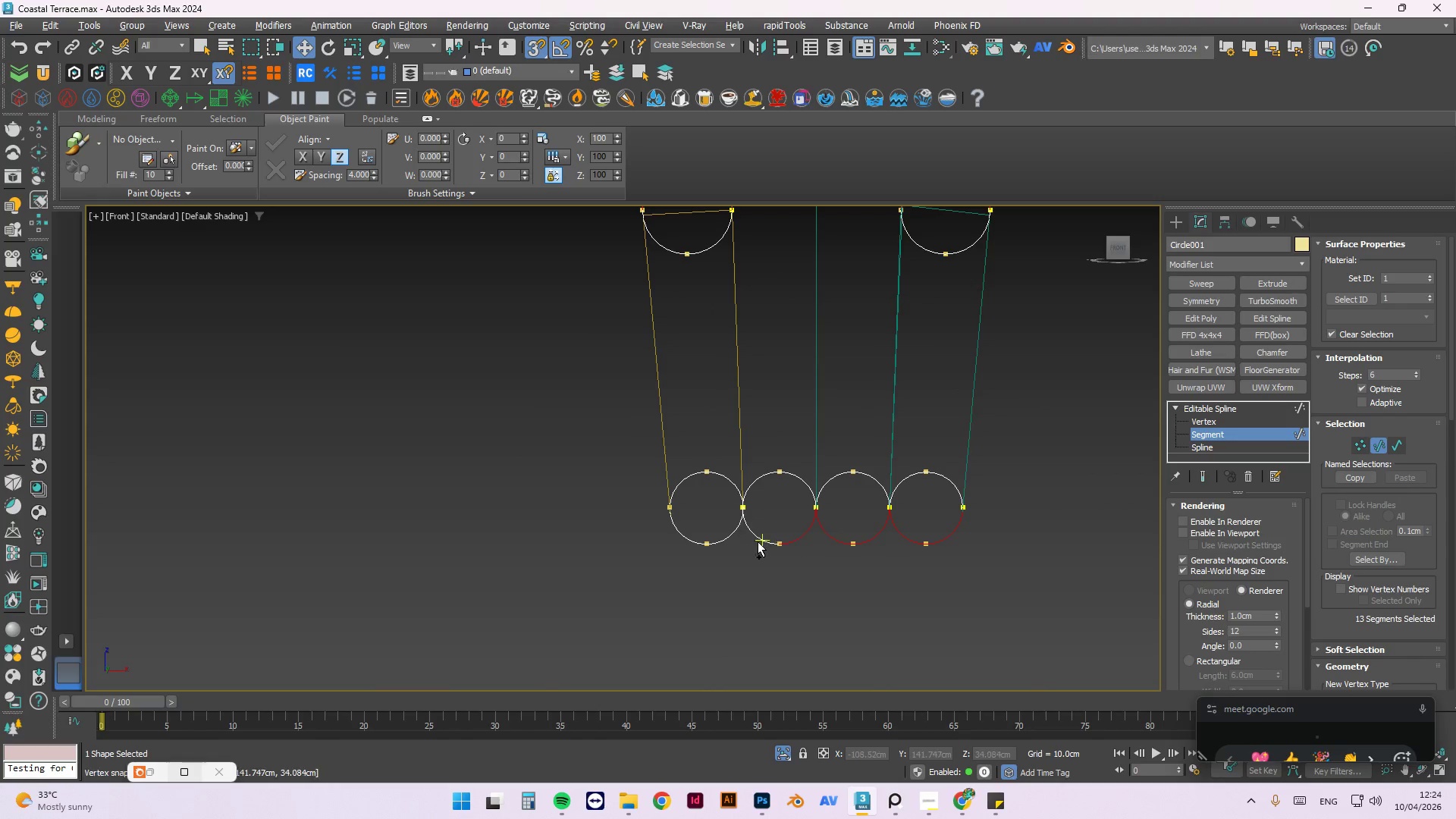 
hold_key(key=ControlLeft, duration=1.53)
left_click([753, 535])
 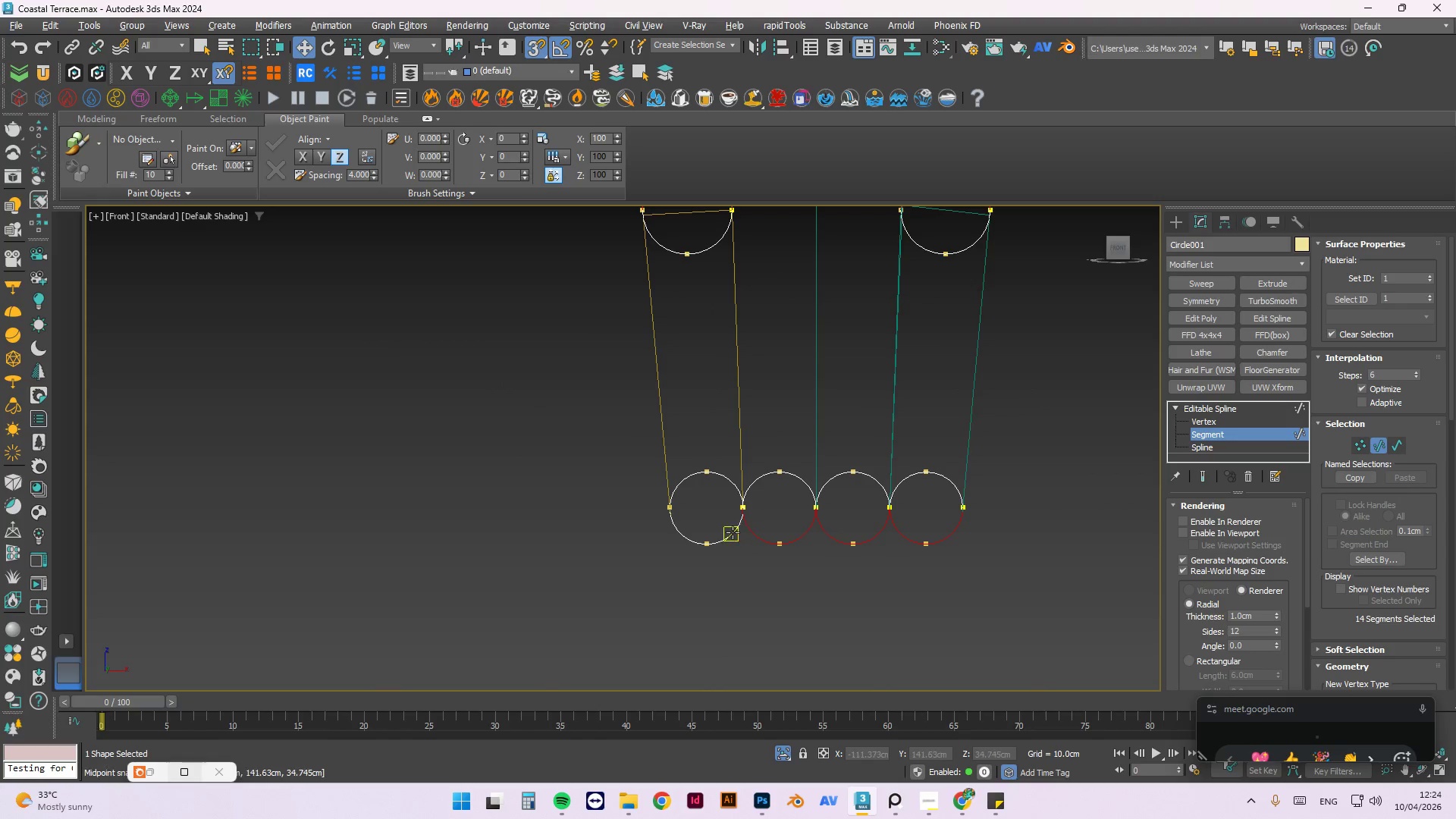 
double_click([733, 532])
 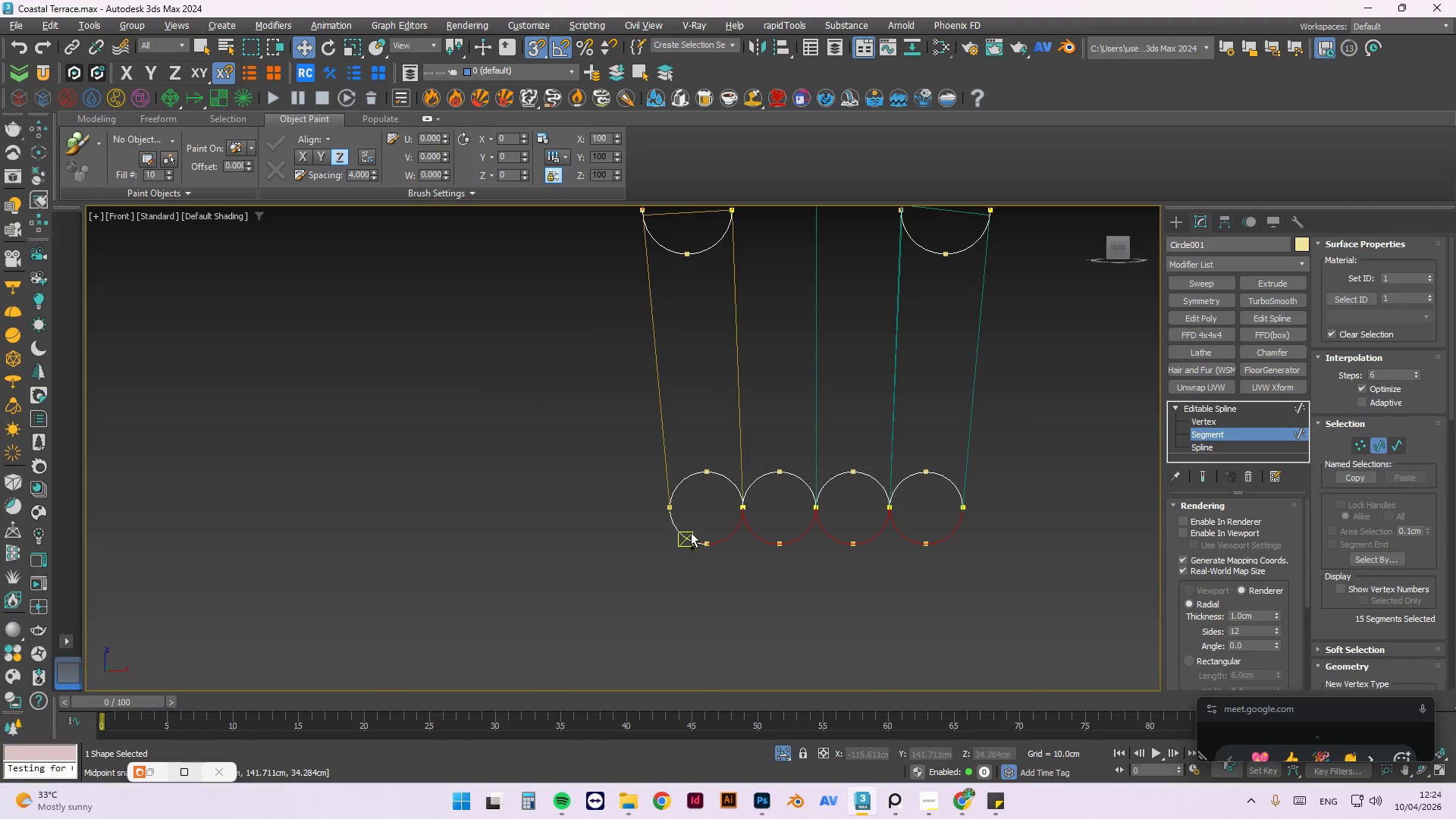 
hold_key(key=ControlLeft, duration=1.17)
double_click([686, 532])
 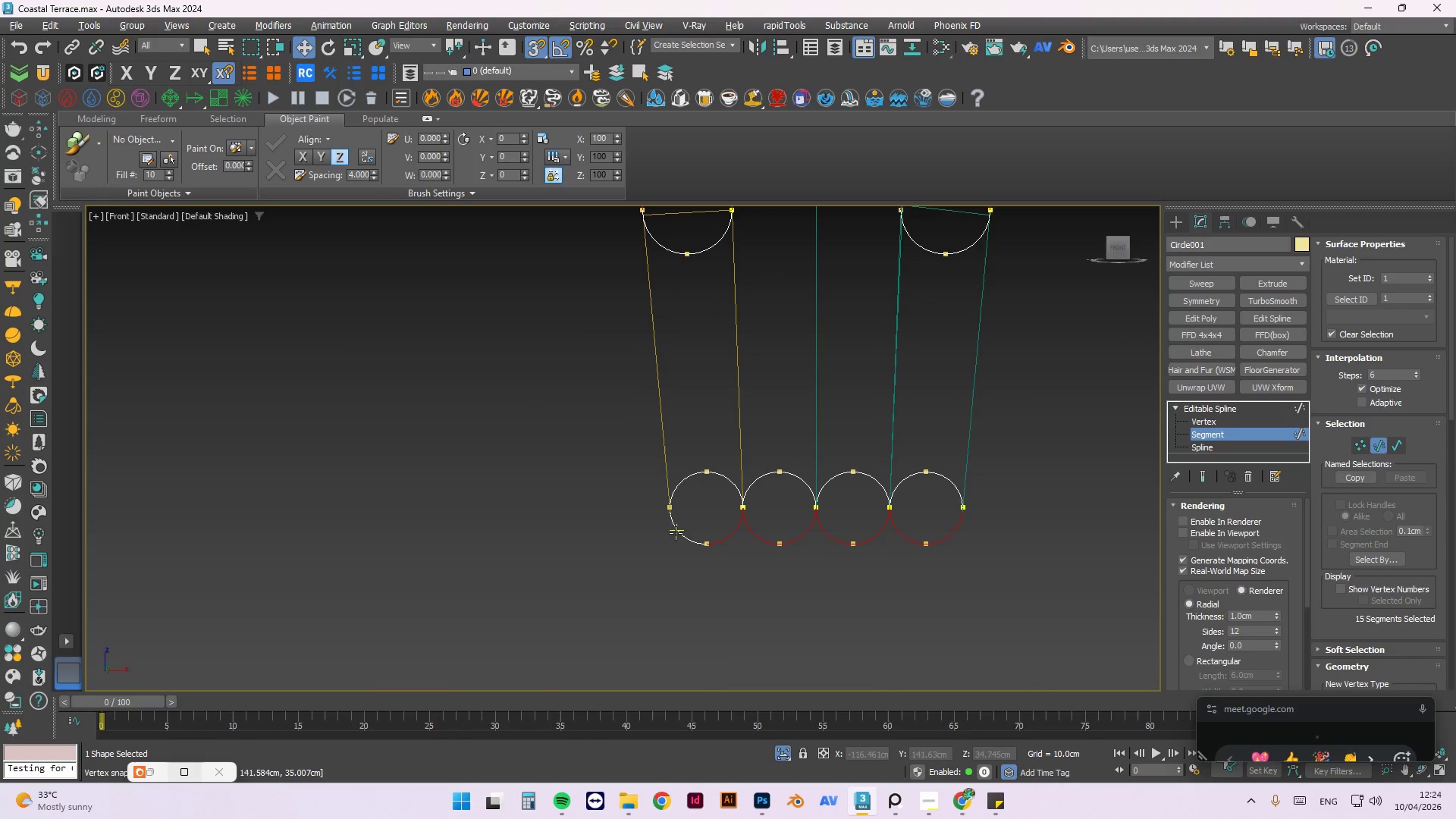 
triple_click([676, 533])
 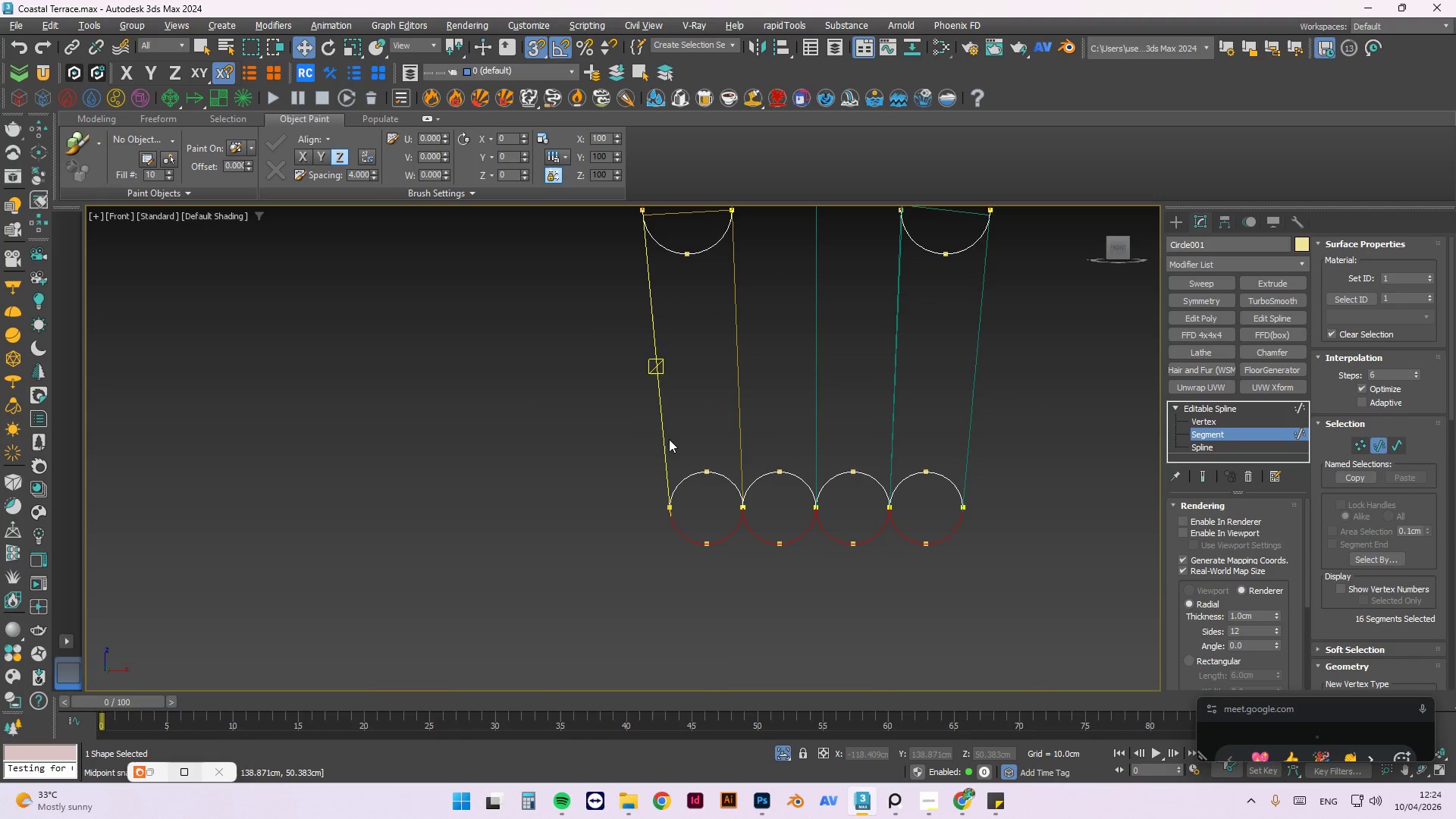 
hold_key(key=ControlLeft, duration=0.31)
 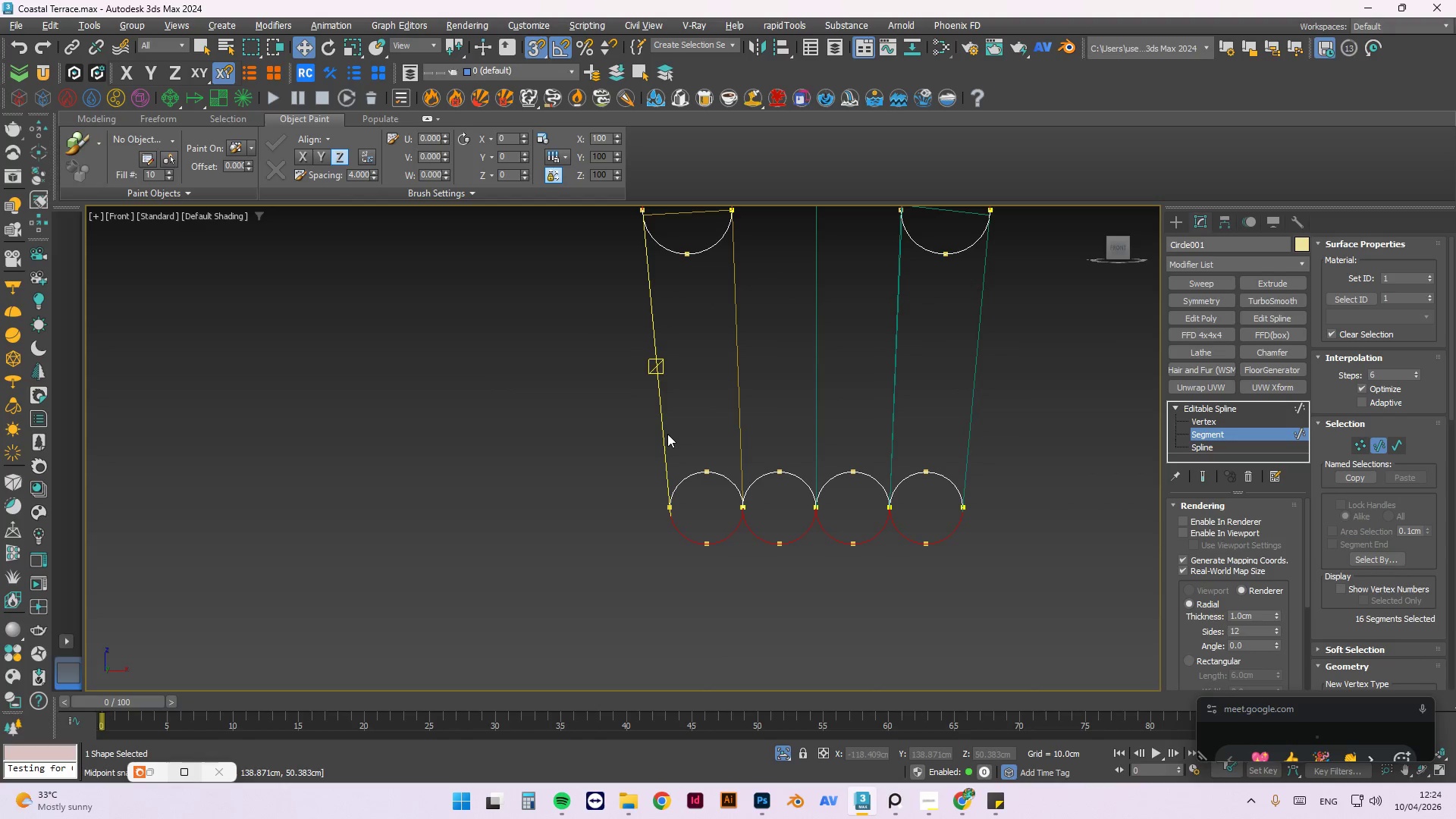 
scroll: coordinate [725, 544], scroll_direction: down, amount: 2.0
 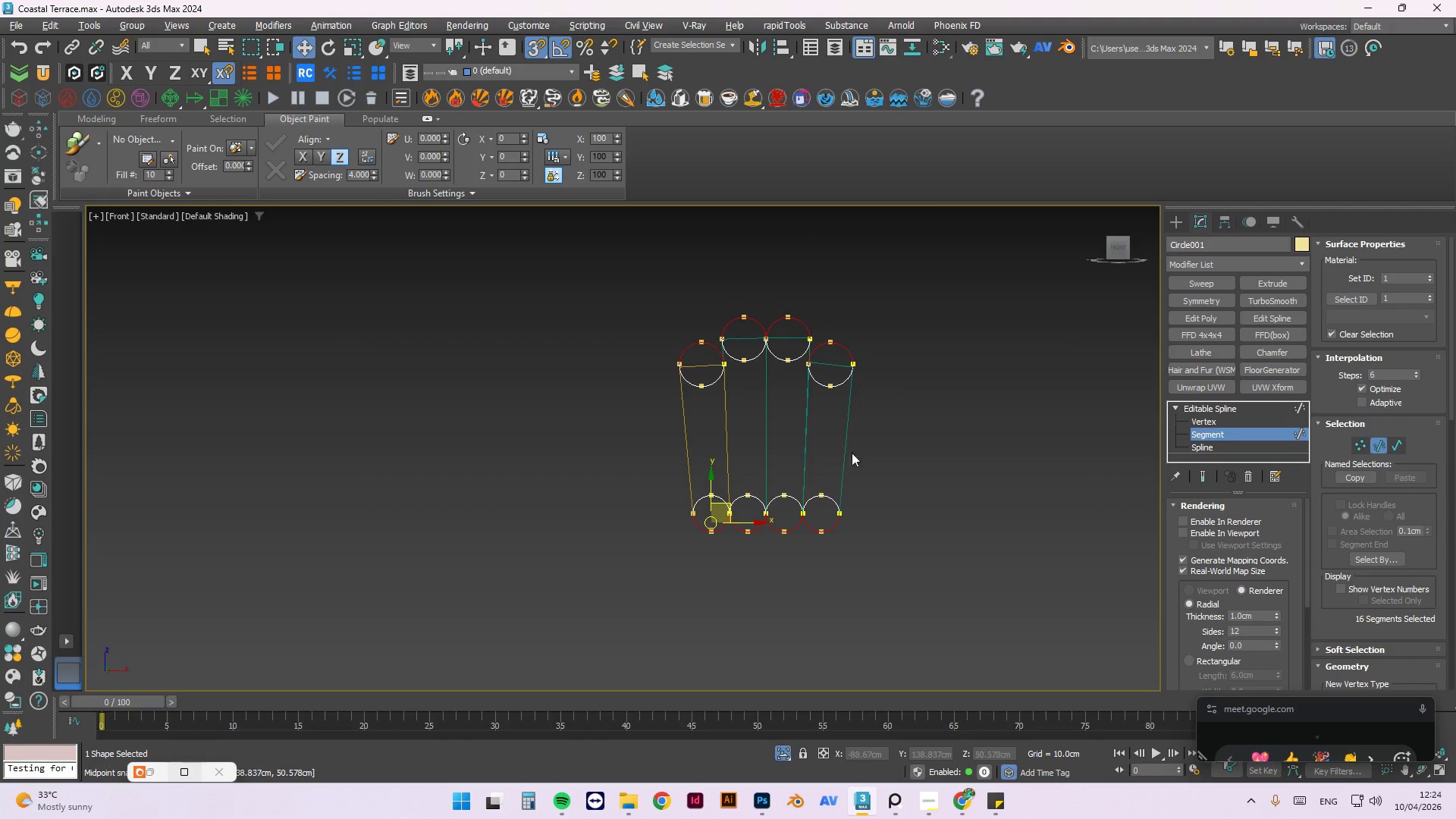 
scroll: coordinate [863, 415], scroll_direction: up, amount: 2.0
 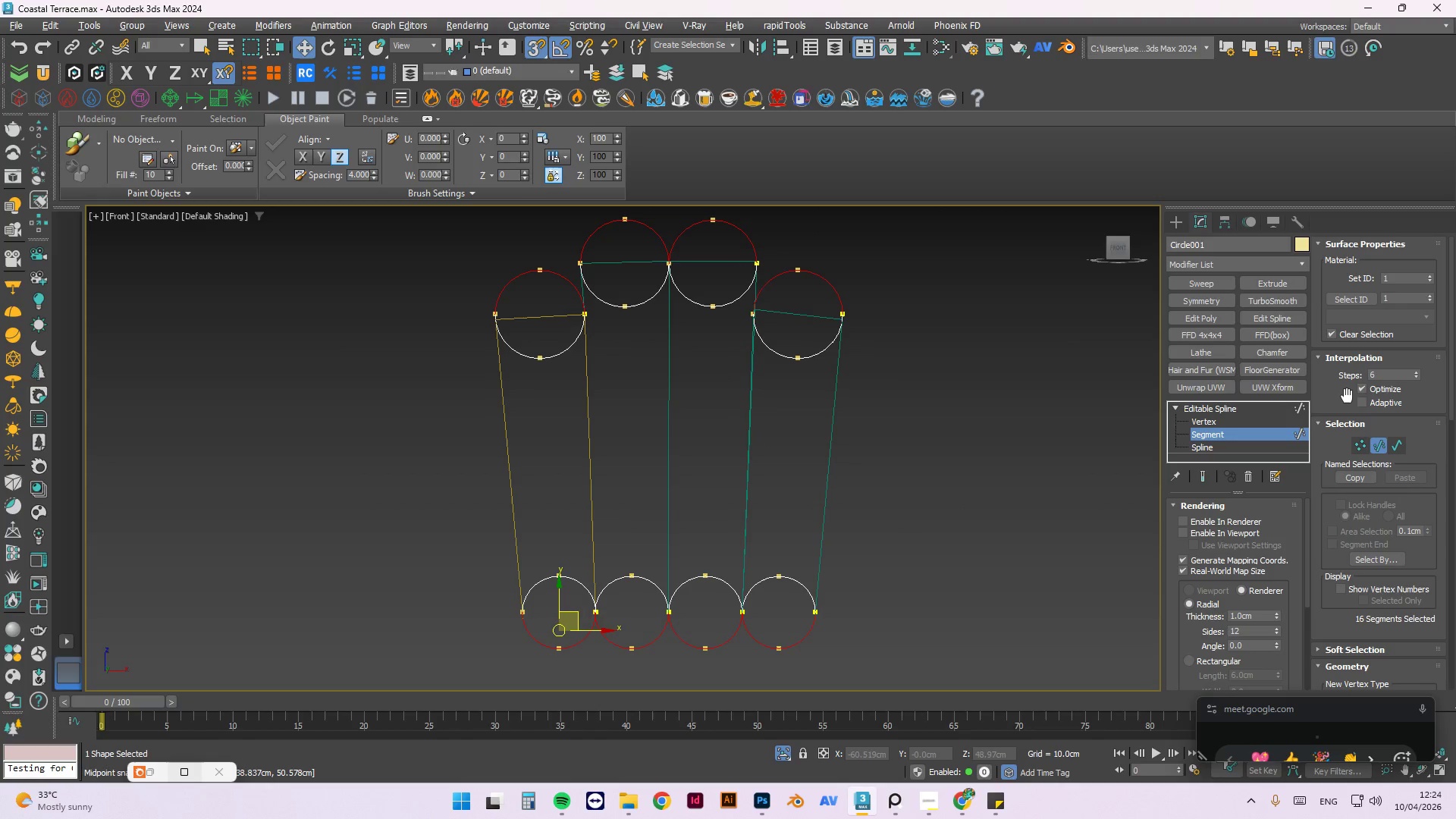 
left_click_drag(start_coordinate=[1452, 320], to_coordinate=[1455, 408])
 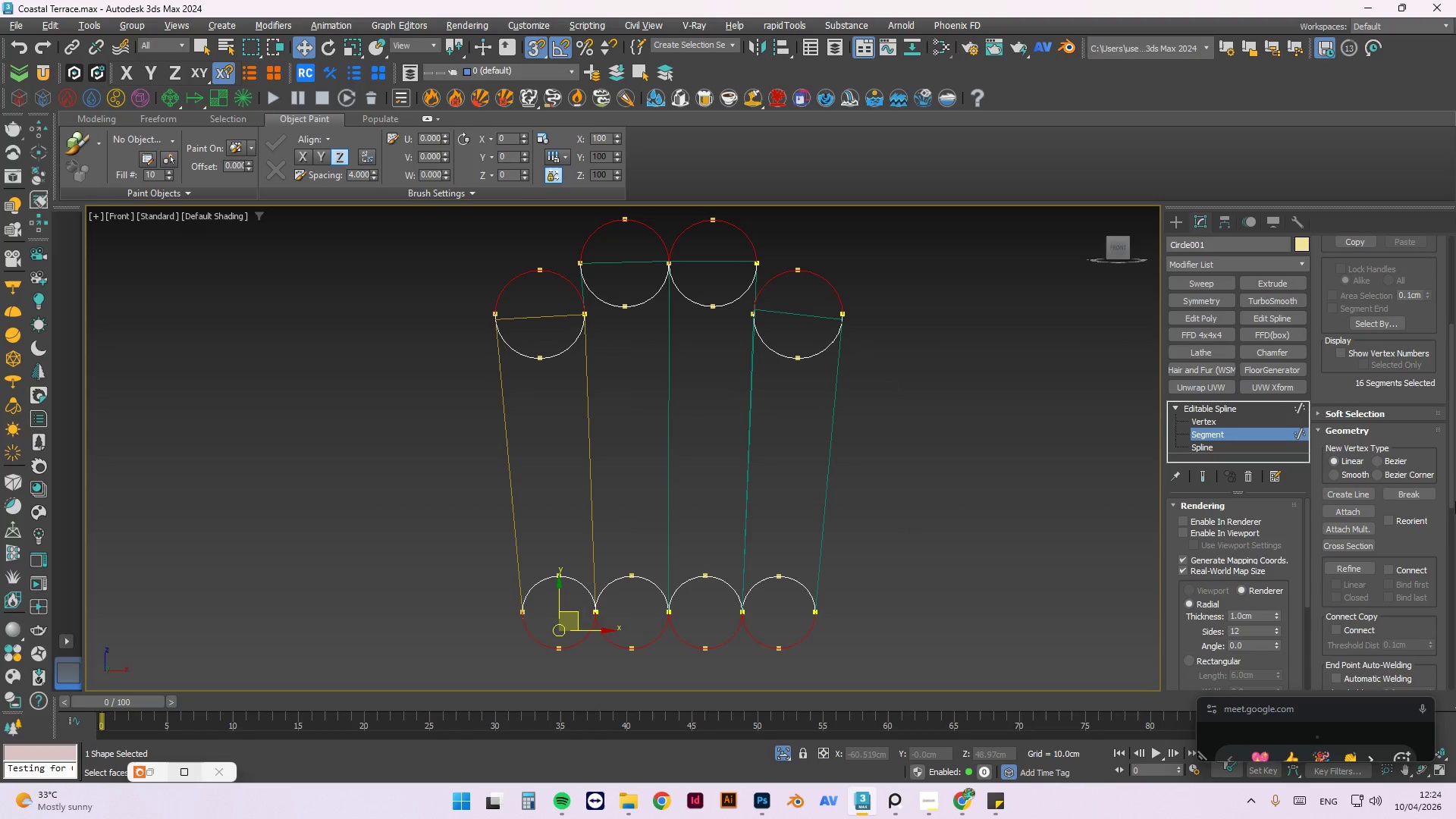 
left_click_drag(start_coordinate=[1447, 469], to_coordinate=[1455, 660])
 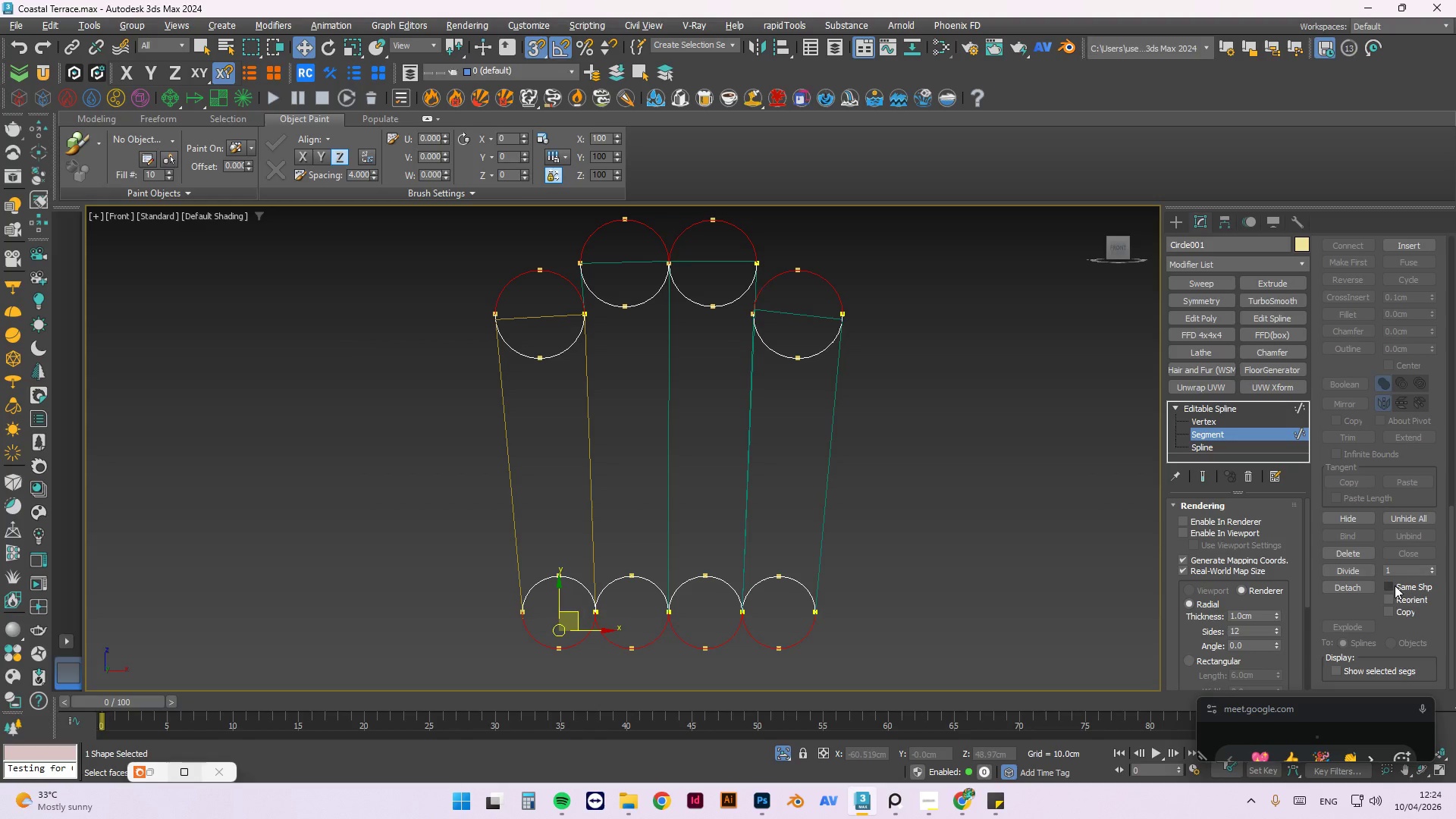 
left_click([1415, 588])
 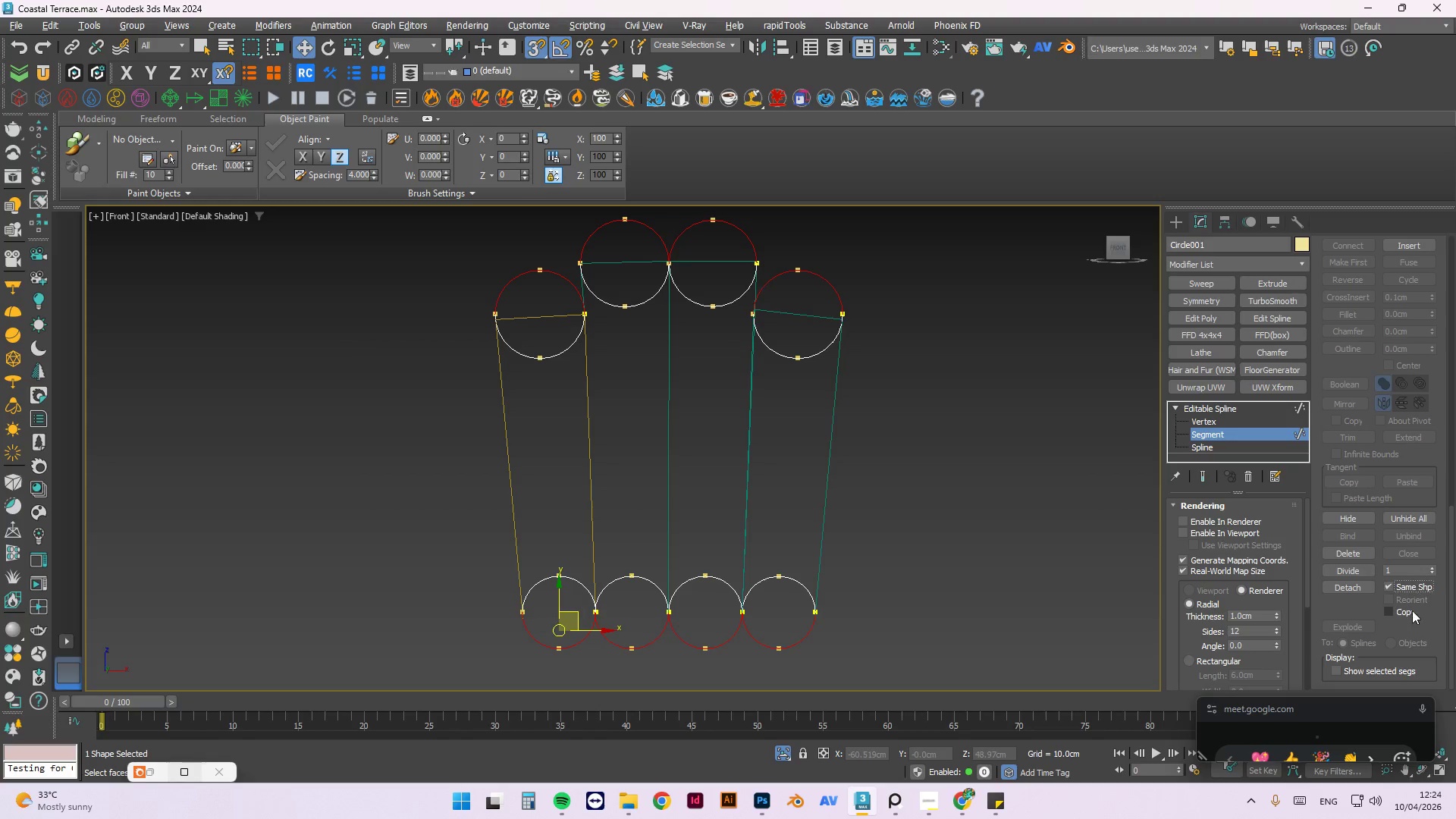 
mouse_move([1397, 596])
 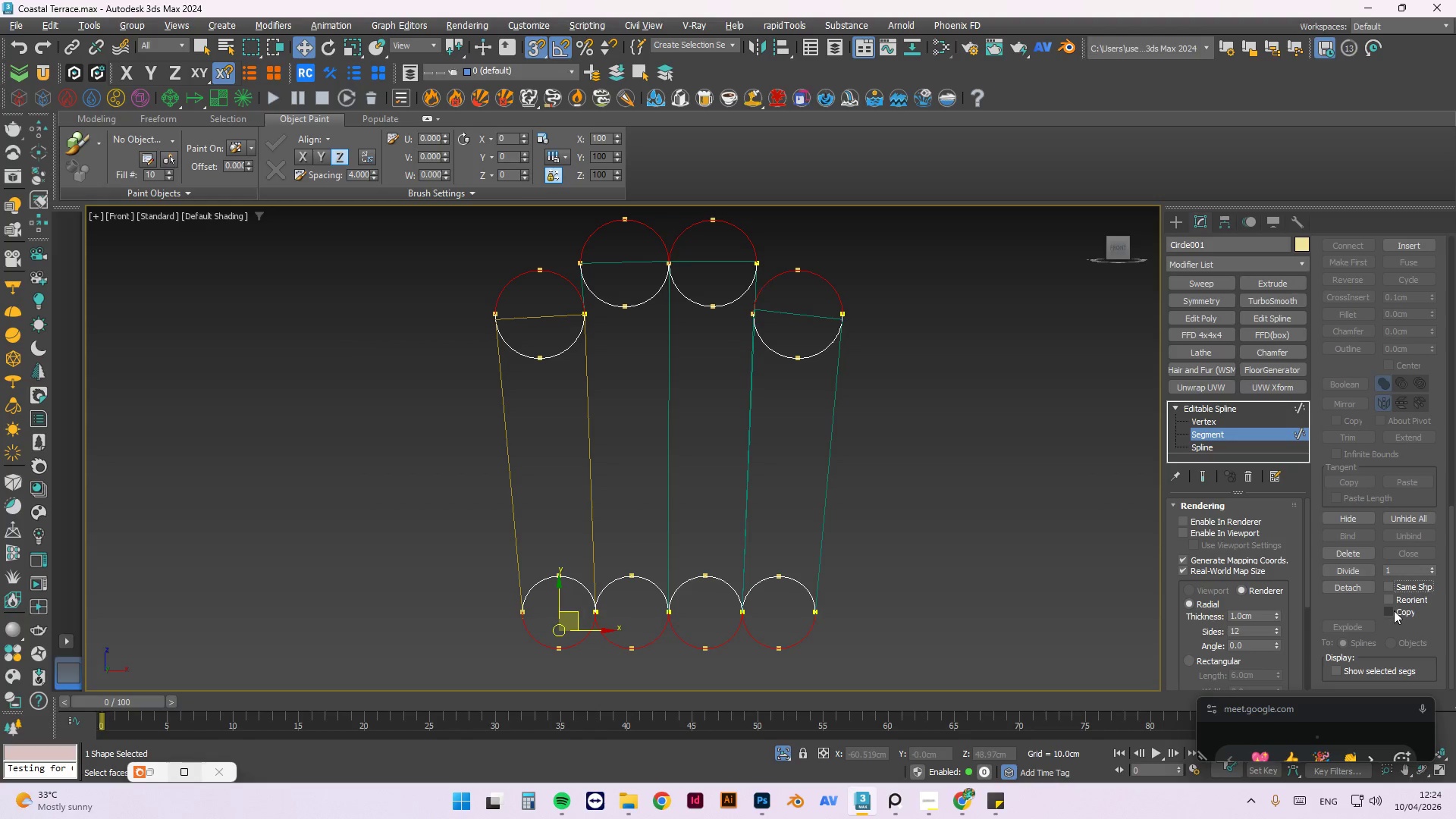 
double_click([1394, 613])
 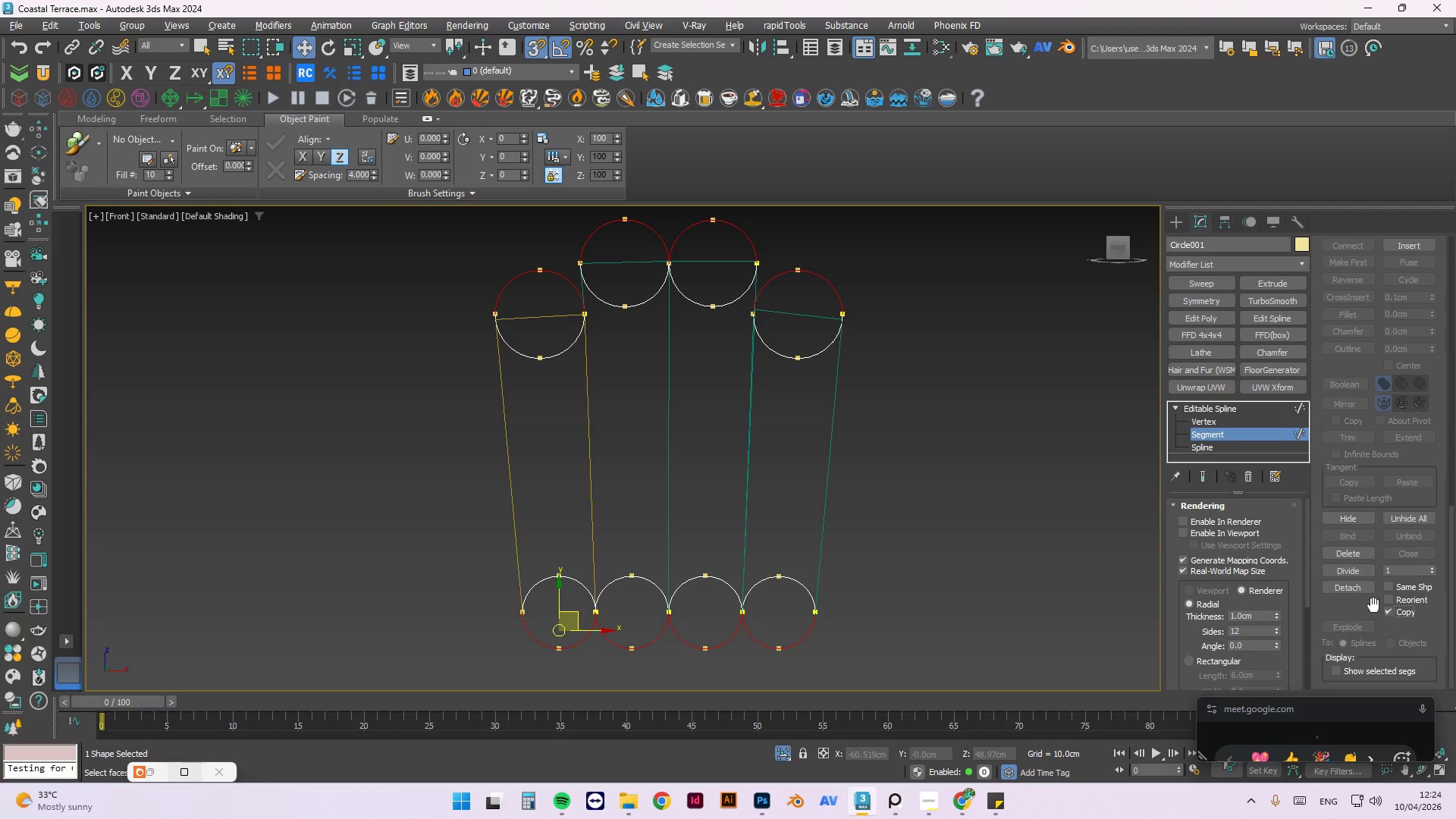 
left_click([1360, 590])
 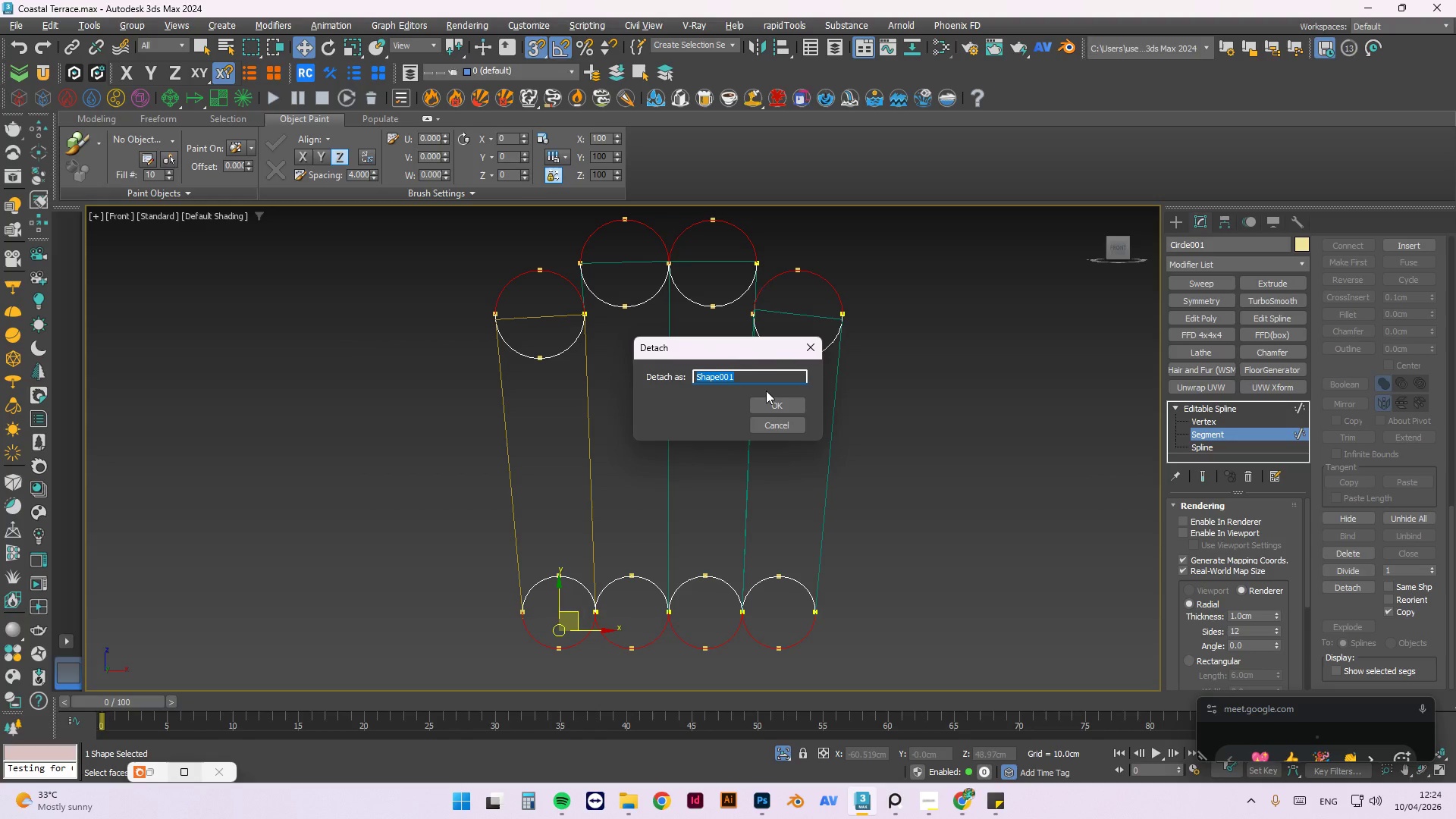 
left_click([768, 408])
 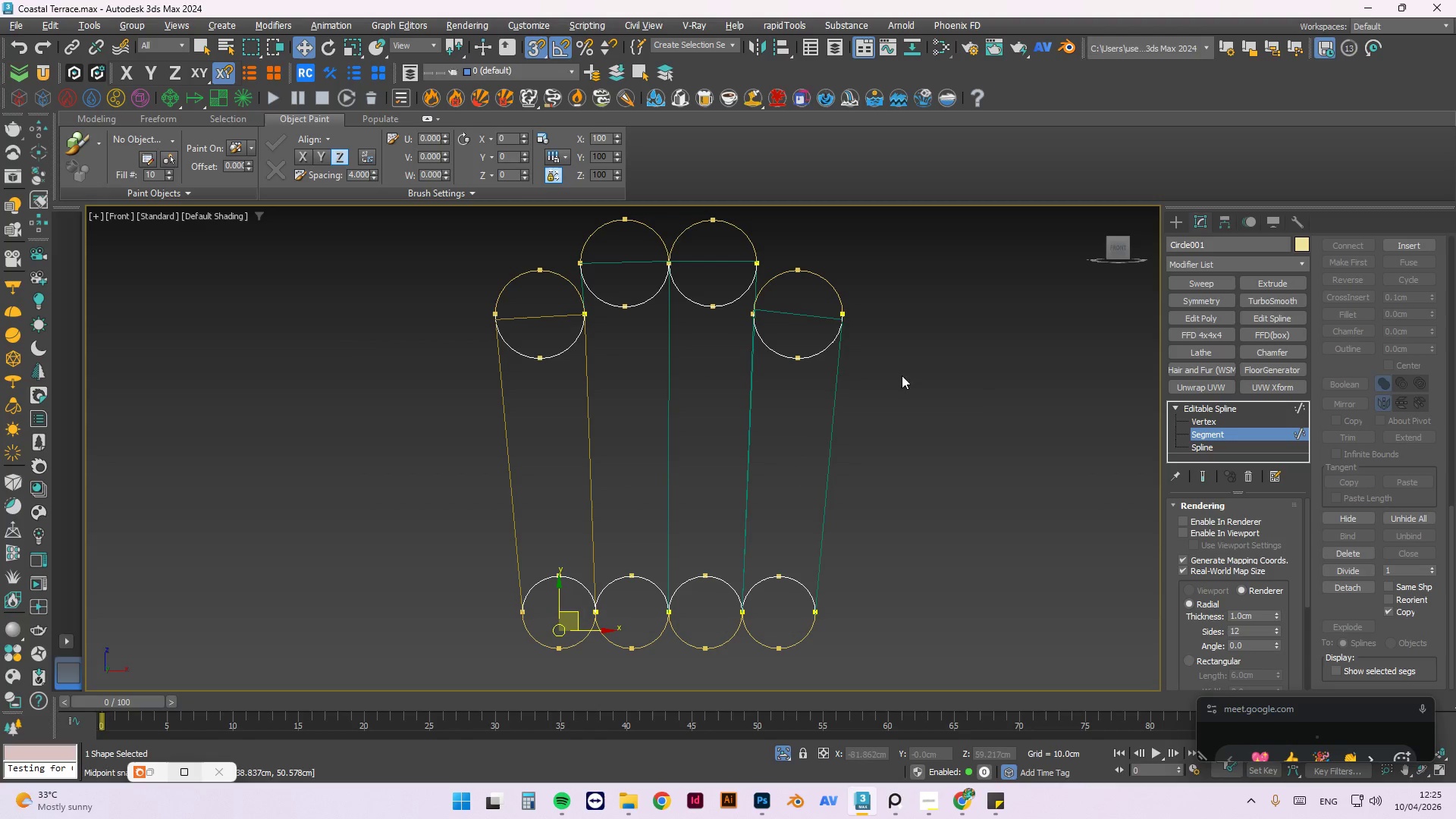 
scroll: coordinate [624, 386], scroll_direction: down, amount: 2.0
 